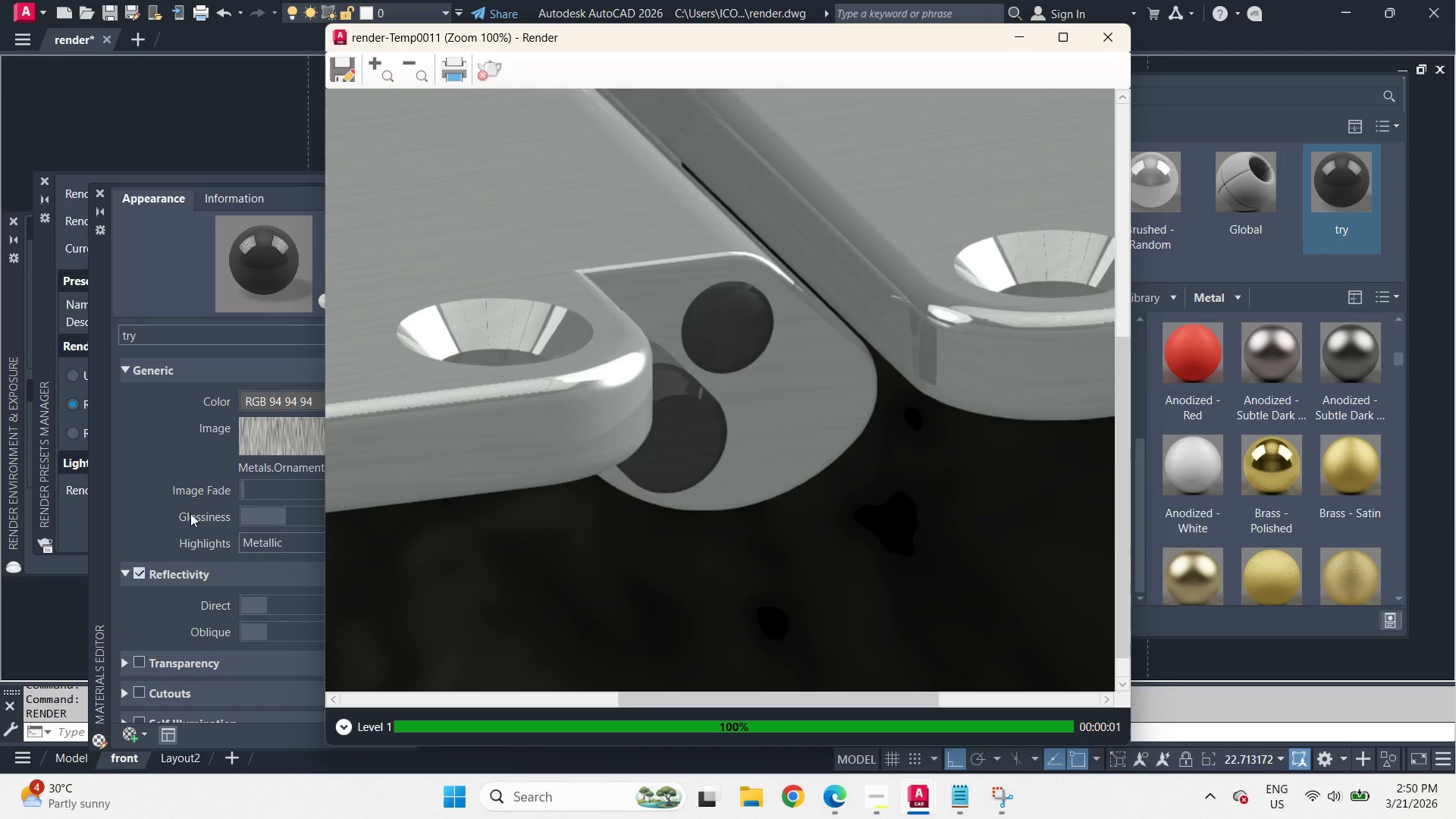 
scroll: coordinate [697, 452], scroll_direction: down, amount: 1.0
 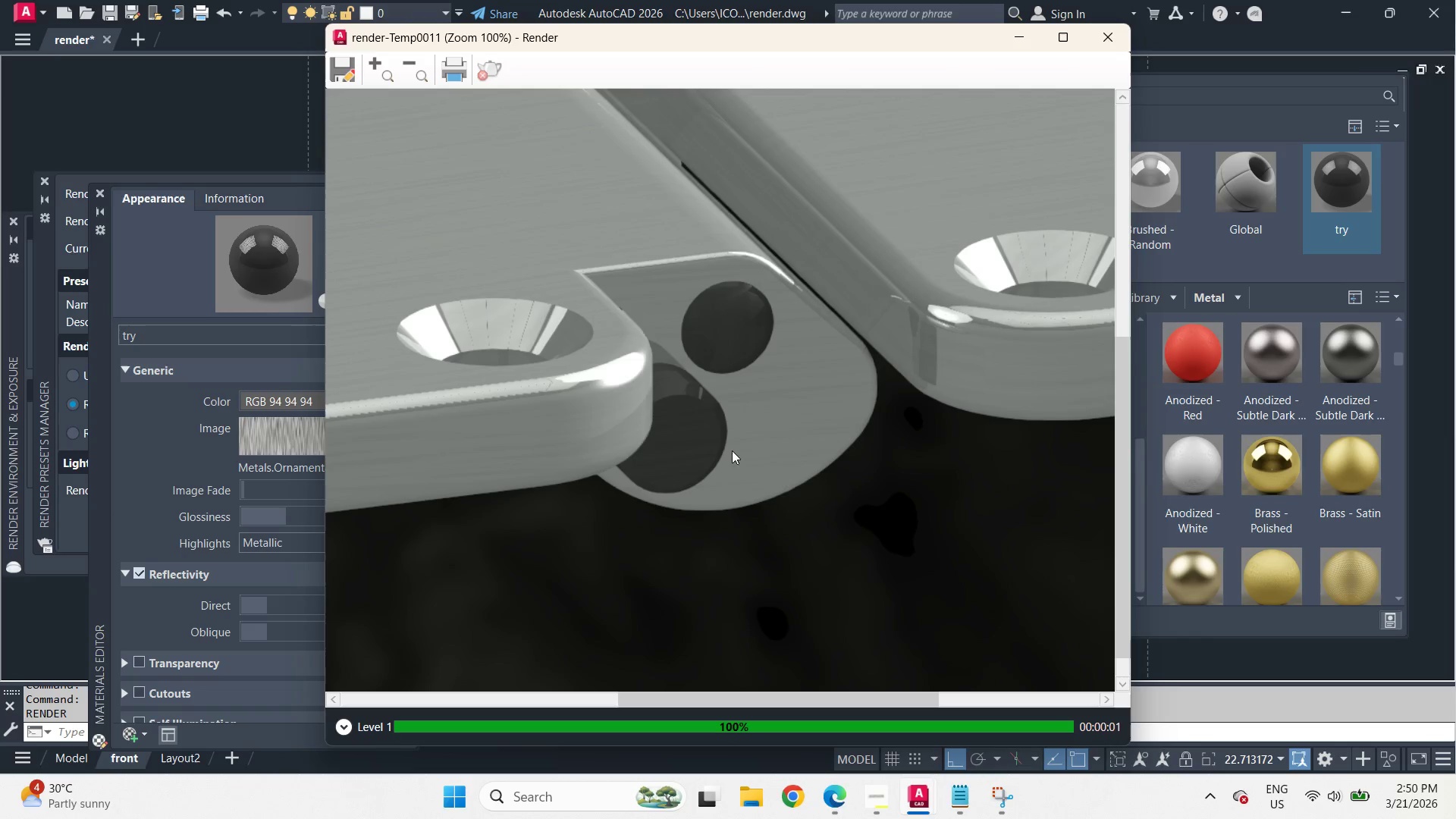 
left_click([155, 516])
 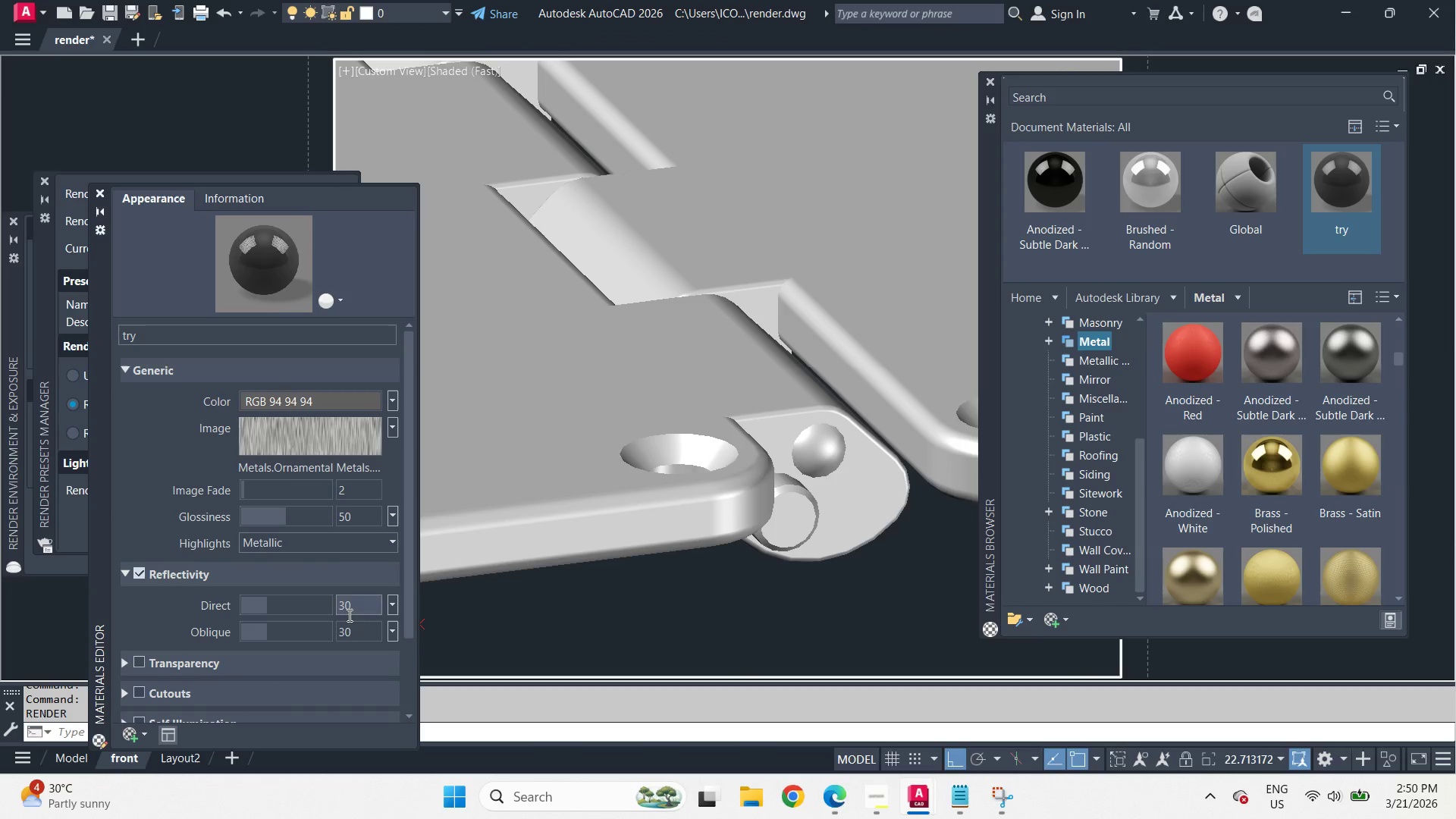 
left_click([366, 610])
 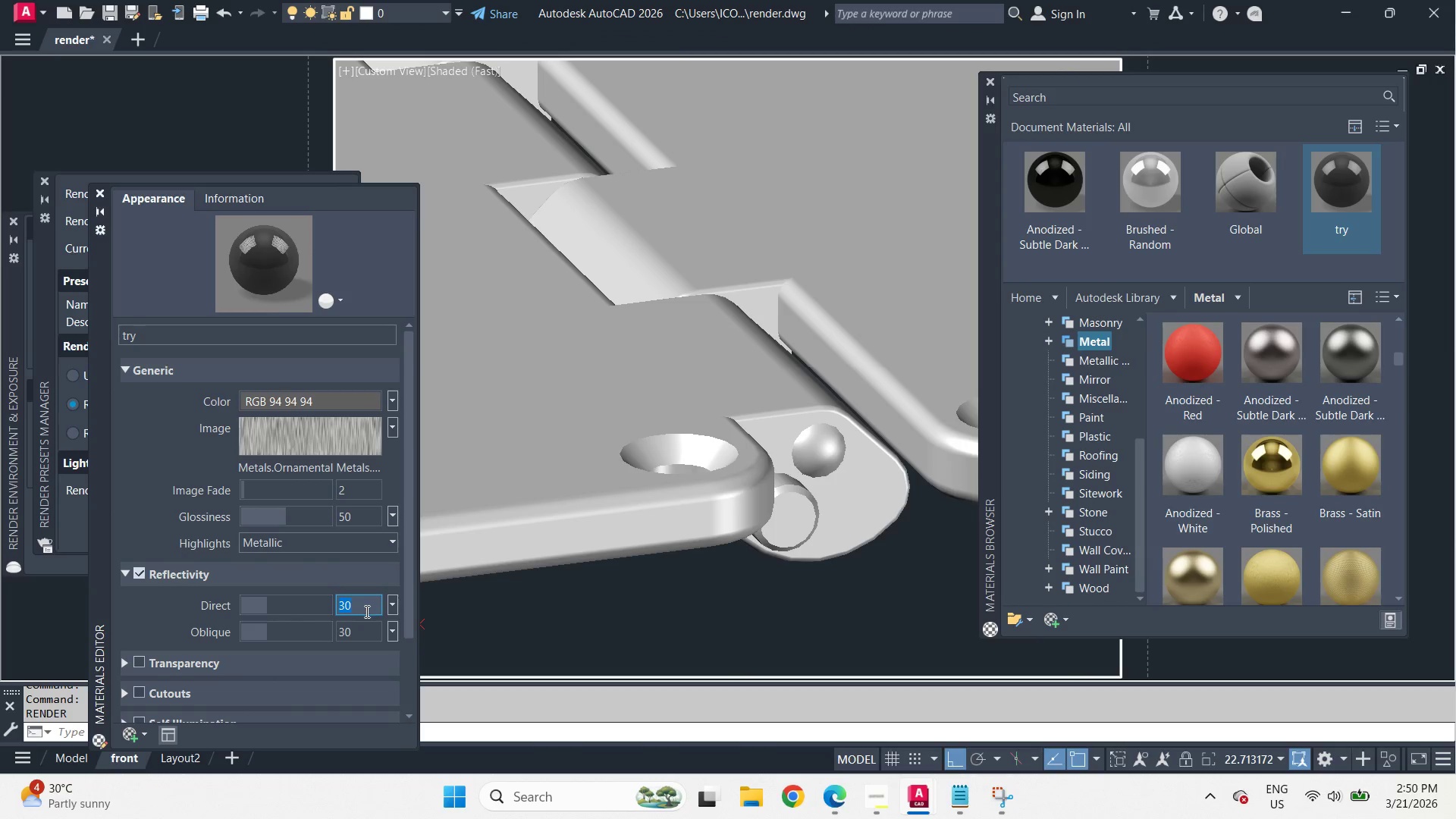 
key(Numpad1)
 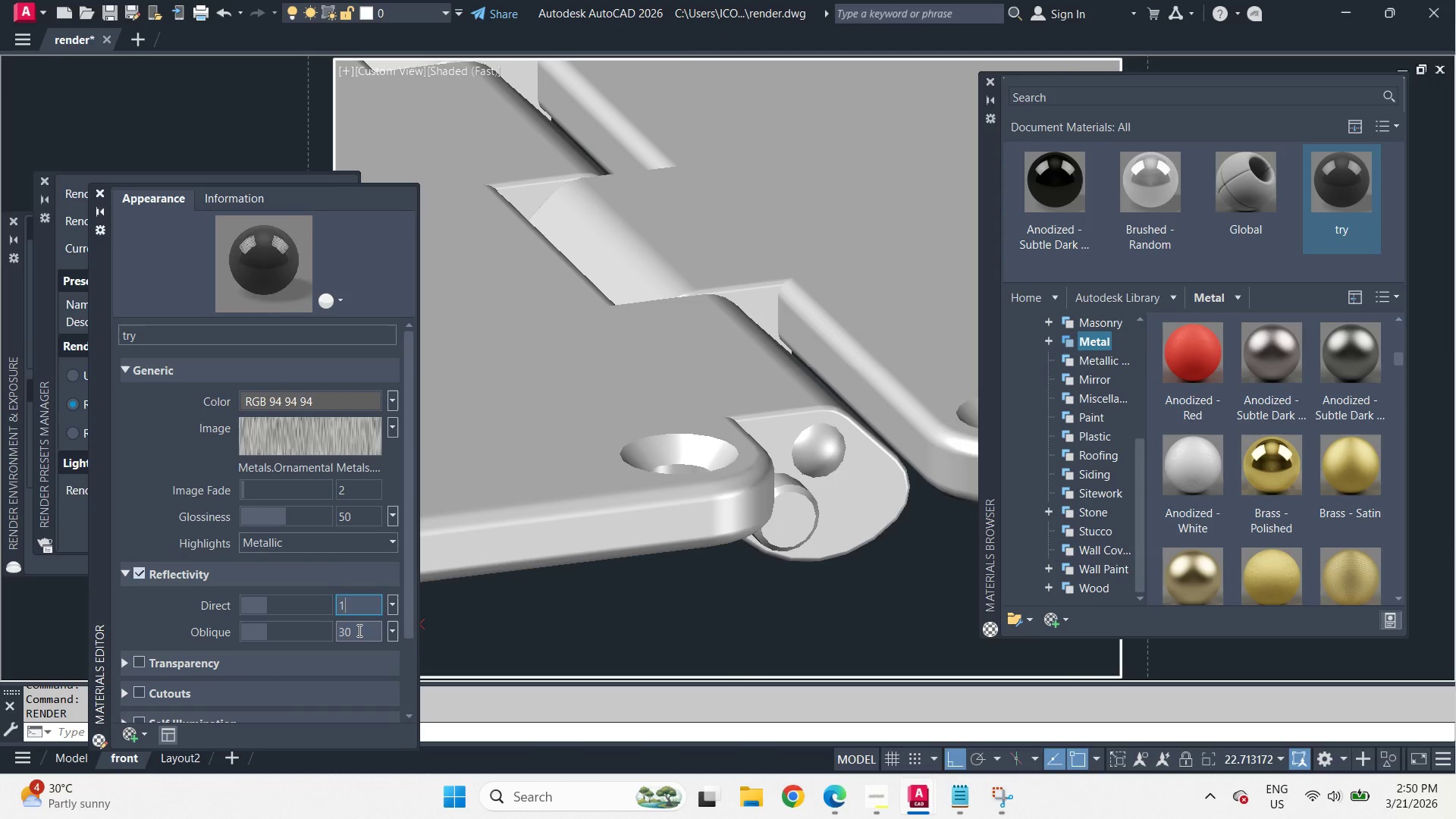 
key(Numpad0)
 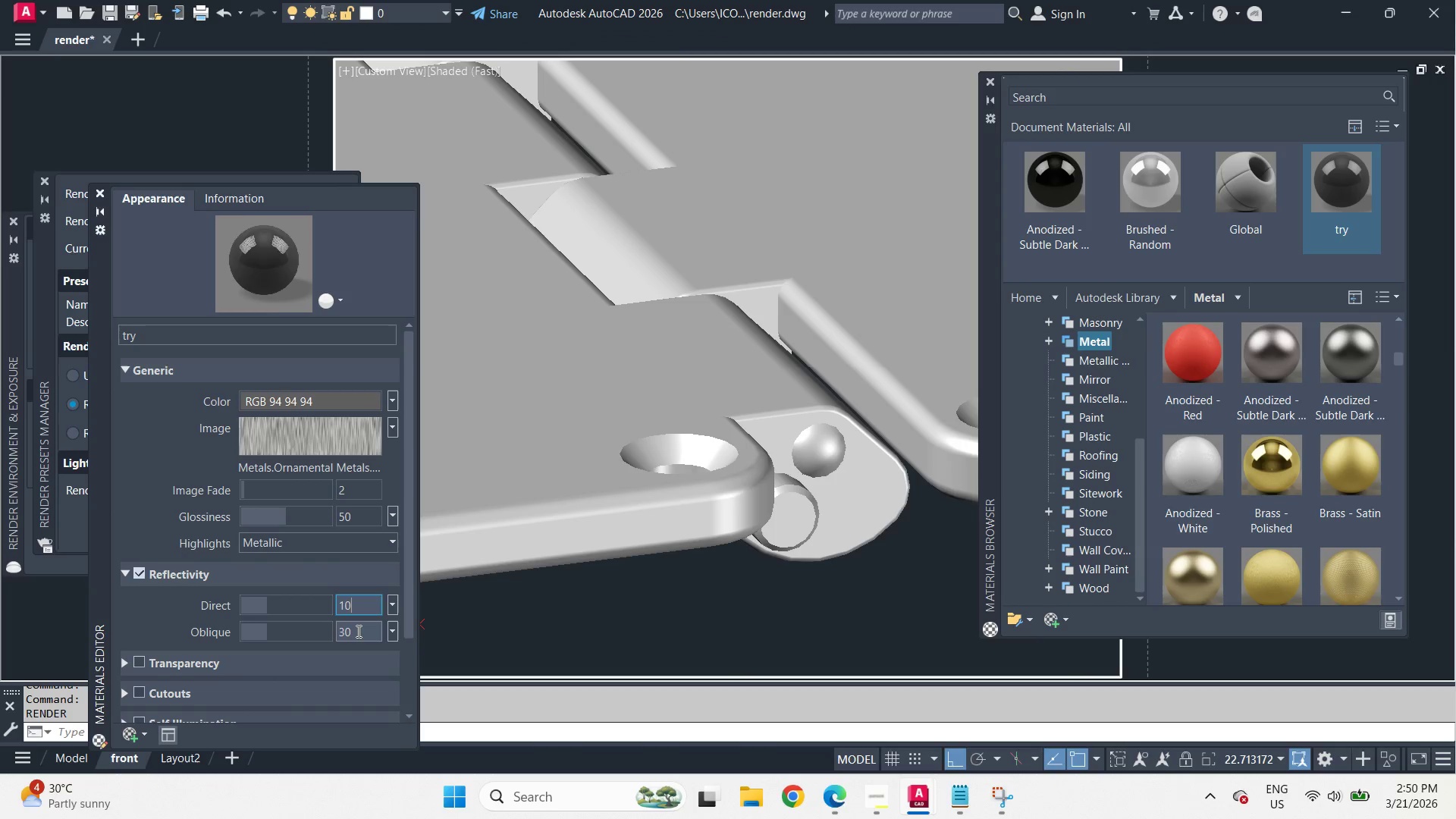 
left_click([357, 631])
 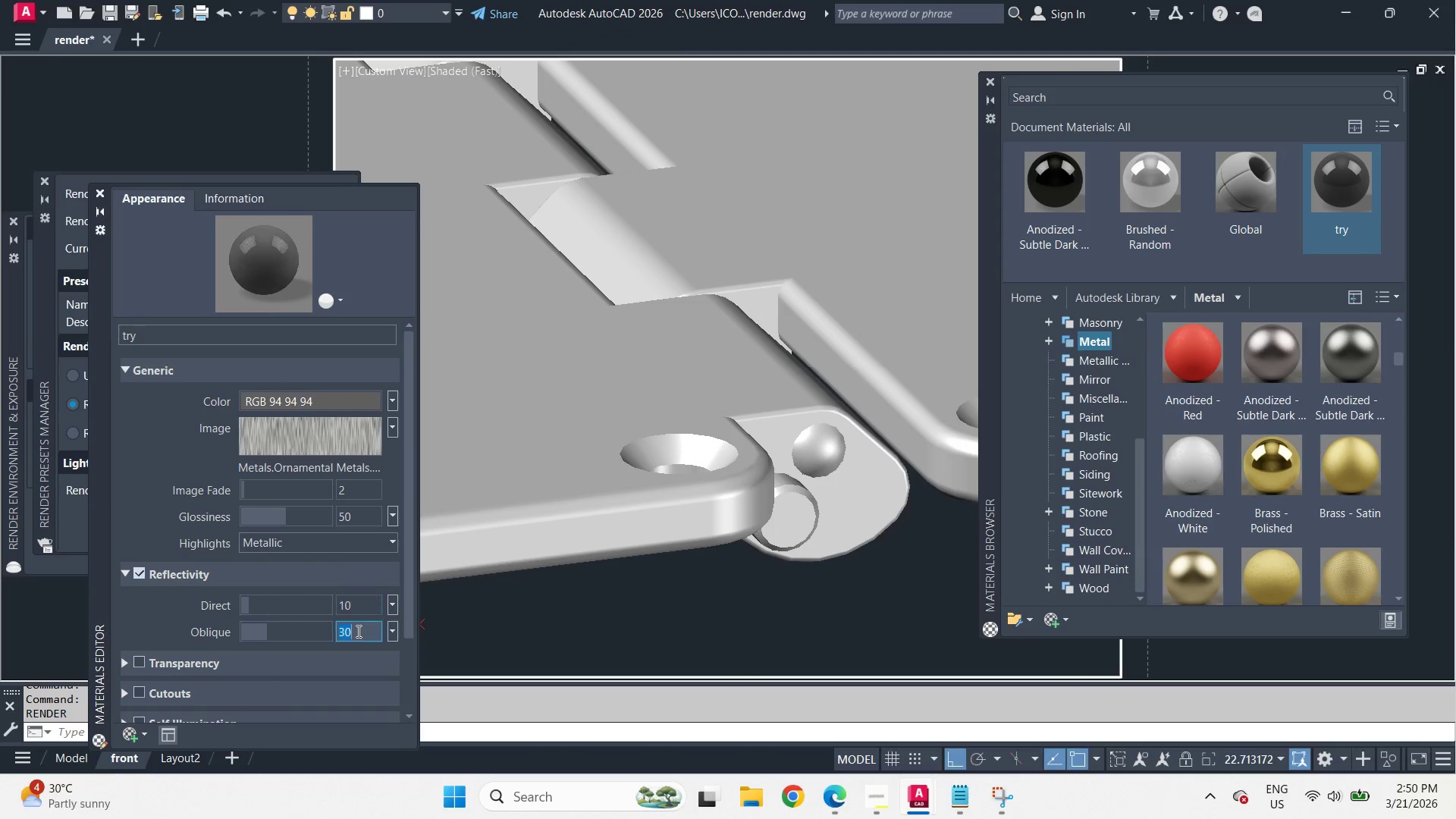 
key(Numpad1)
 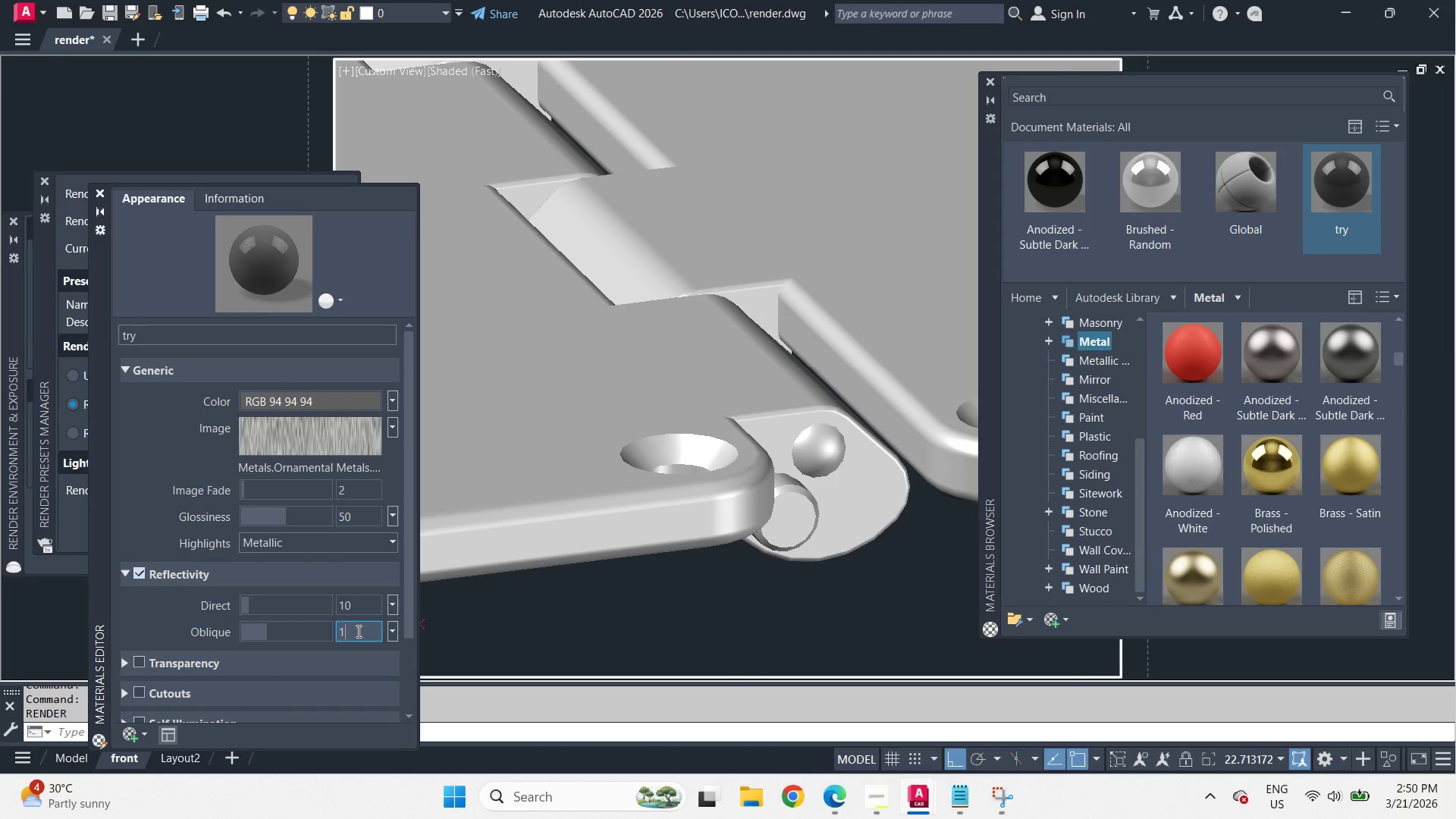 
key(Numpad0)
 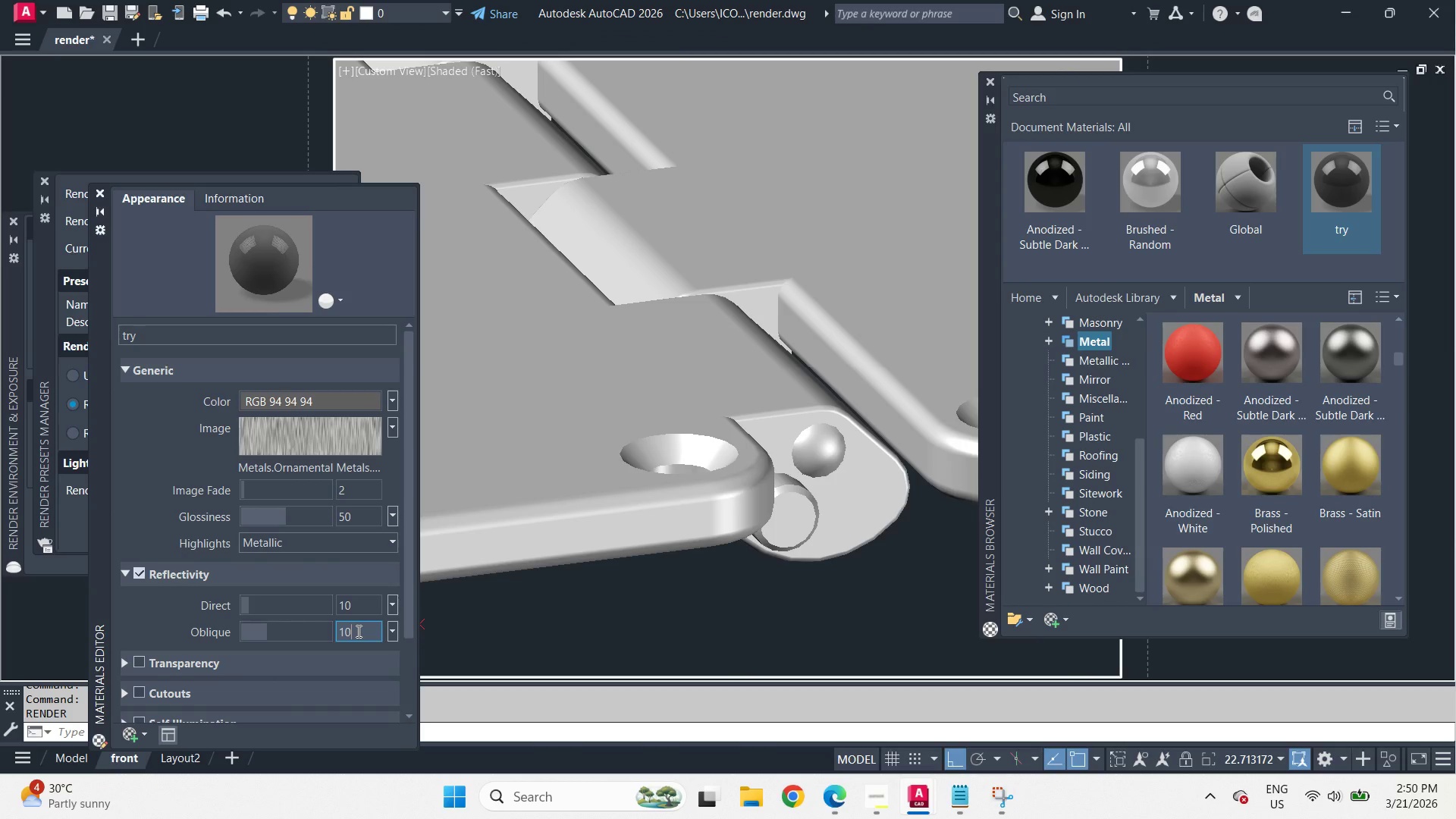 
key(NumpadEnter)
 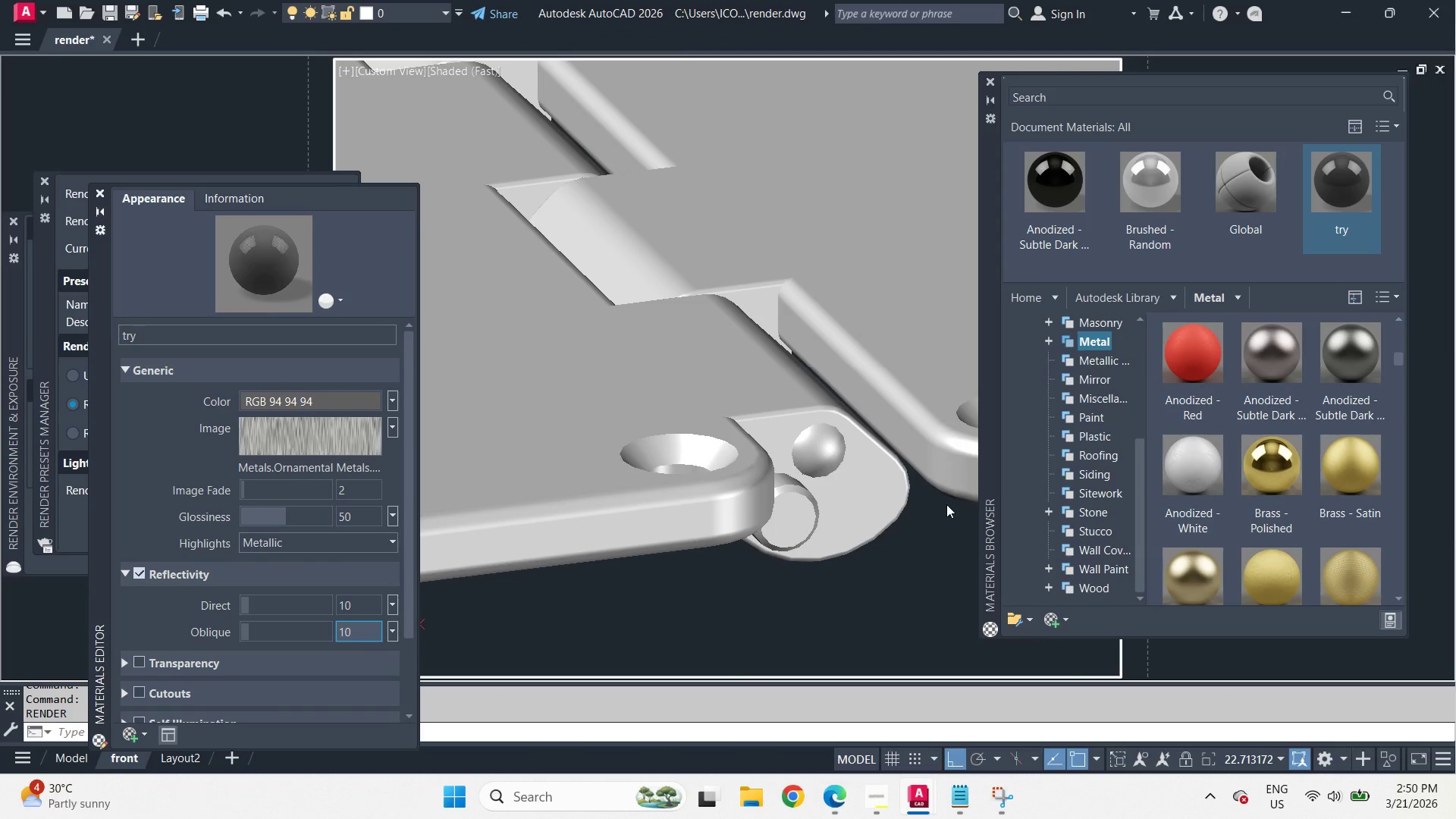 
left_click([898, 570])
 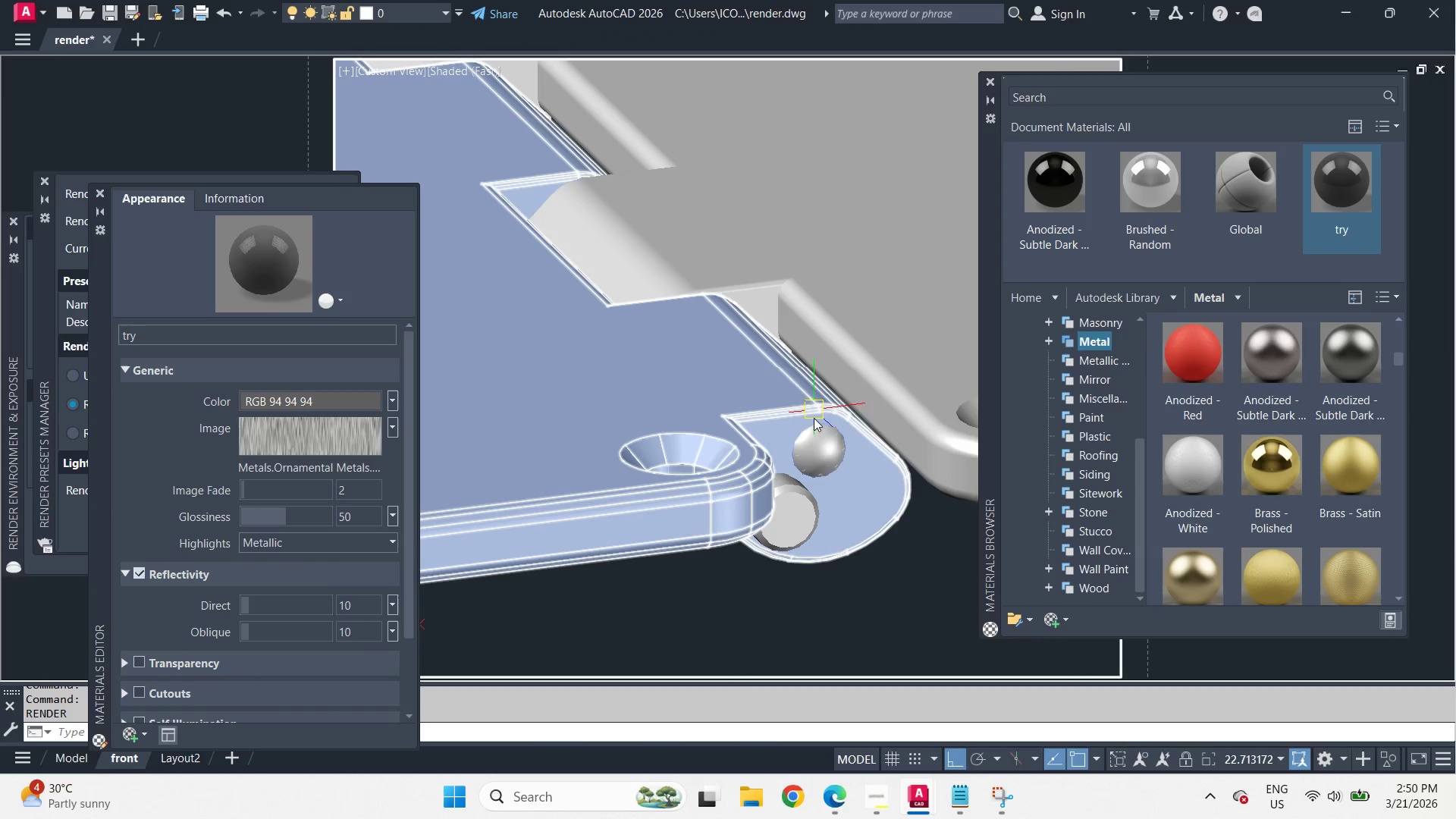 
type(rr )
 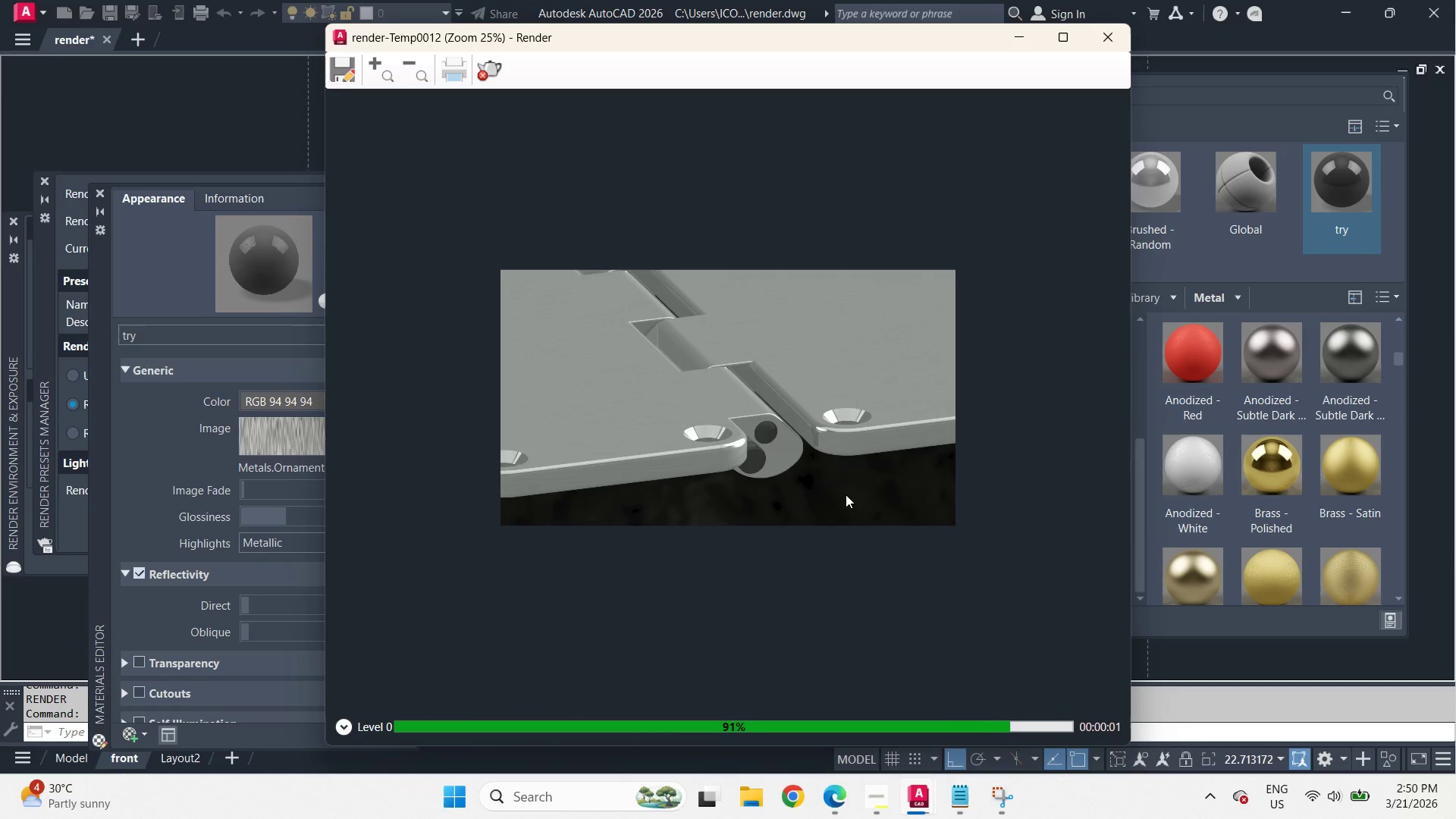 
scroll: coordinate [766, 452], scroll_direction: up, amount: 3.0
 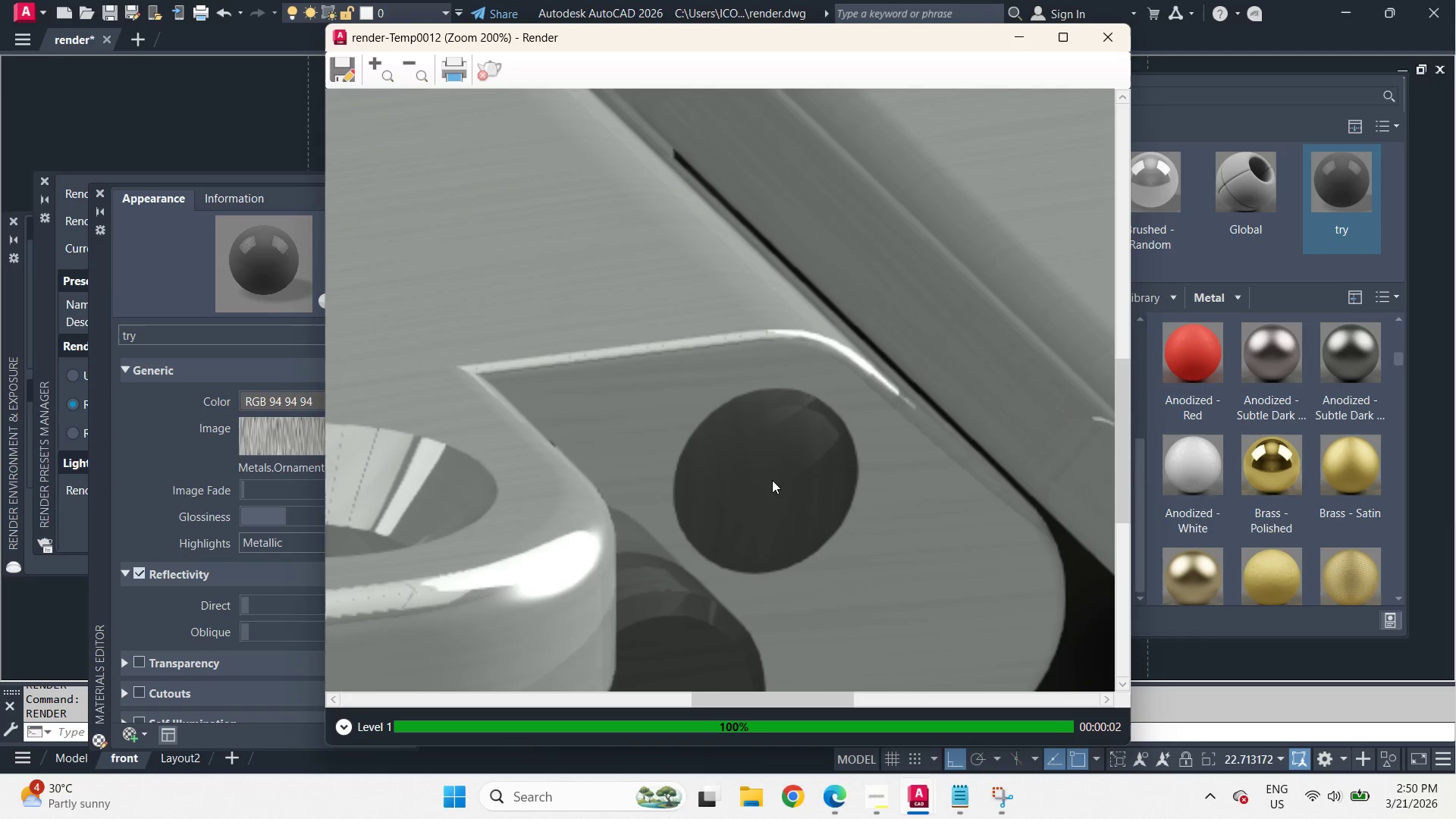 
scroll: coordinate [768, 442], scroll_direction: down, amount: 2.0
 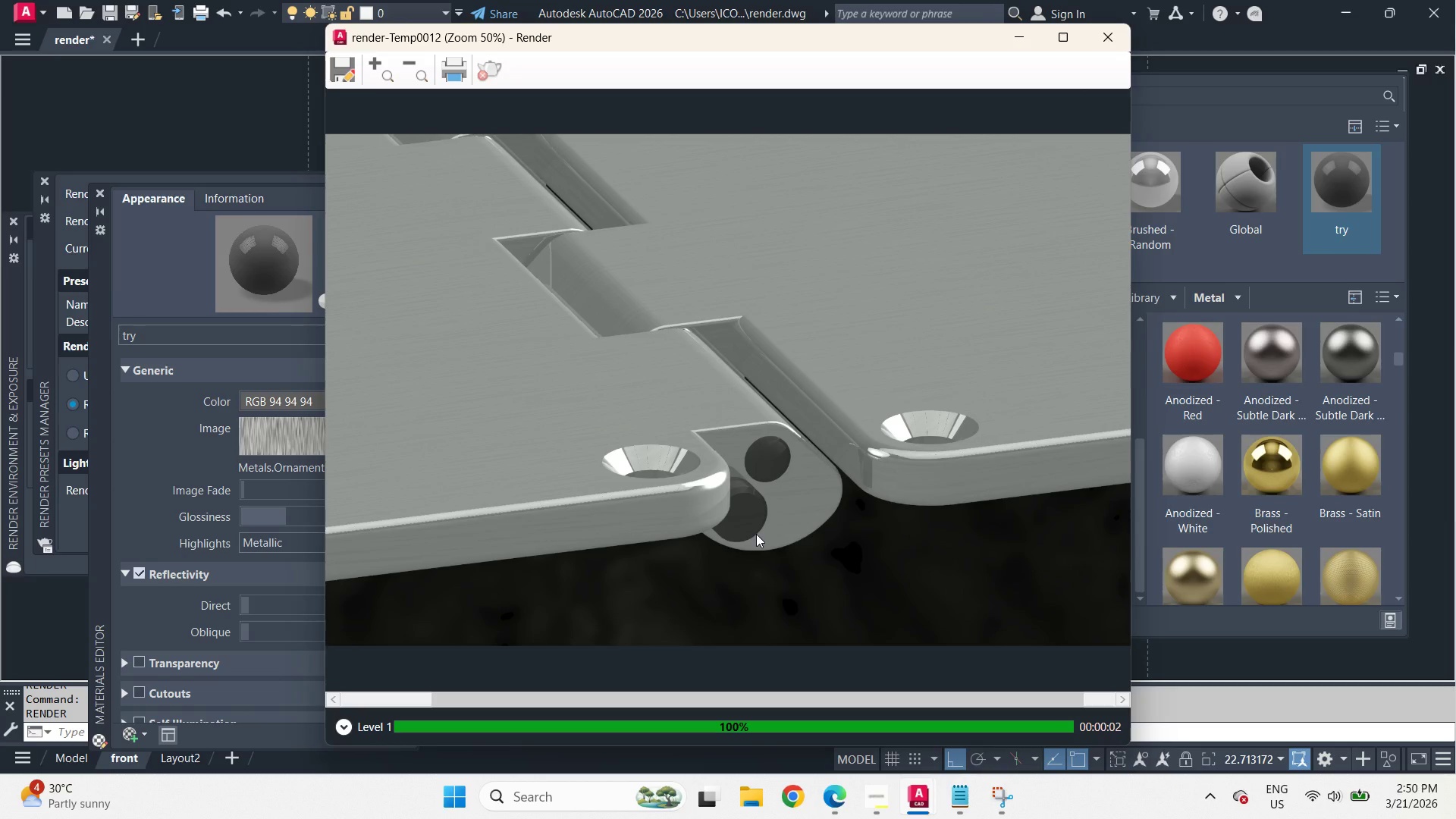 
scroll: coordinate [756, 534], scroll_direction: up, amount: 1.0
 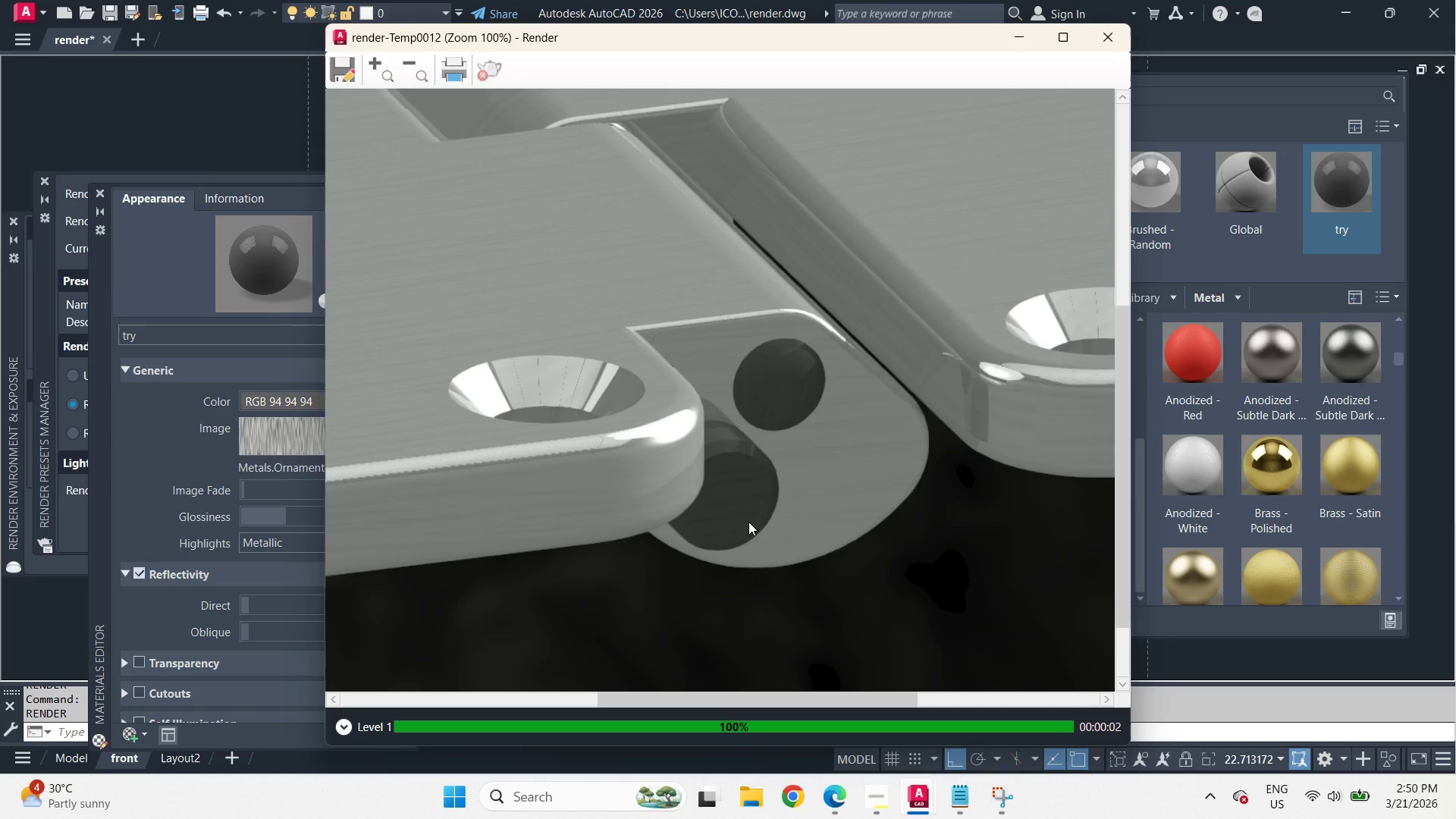 
wait(5.17)
 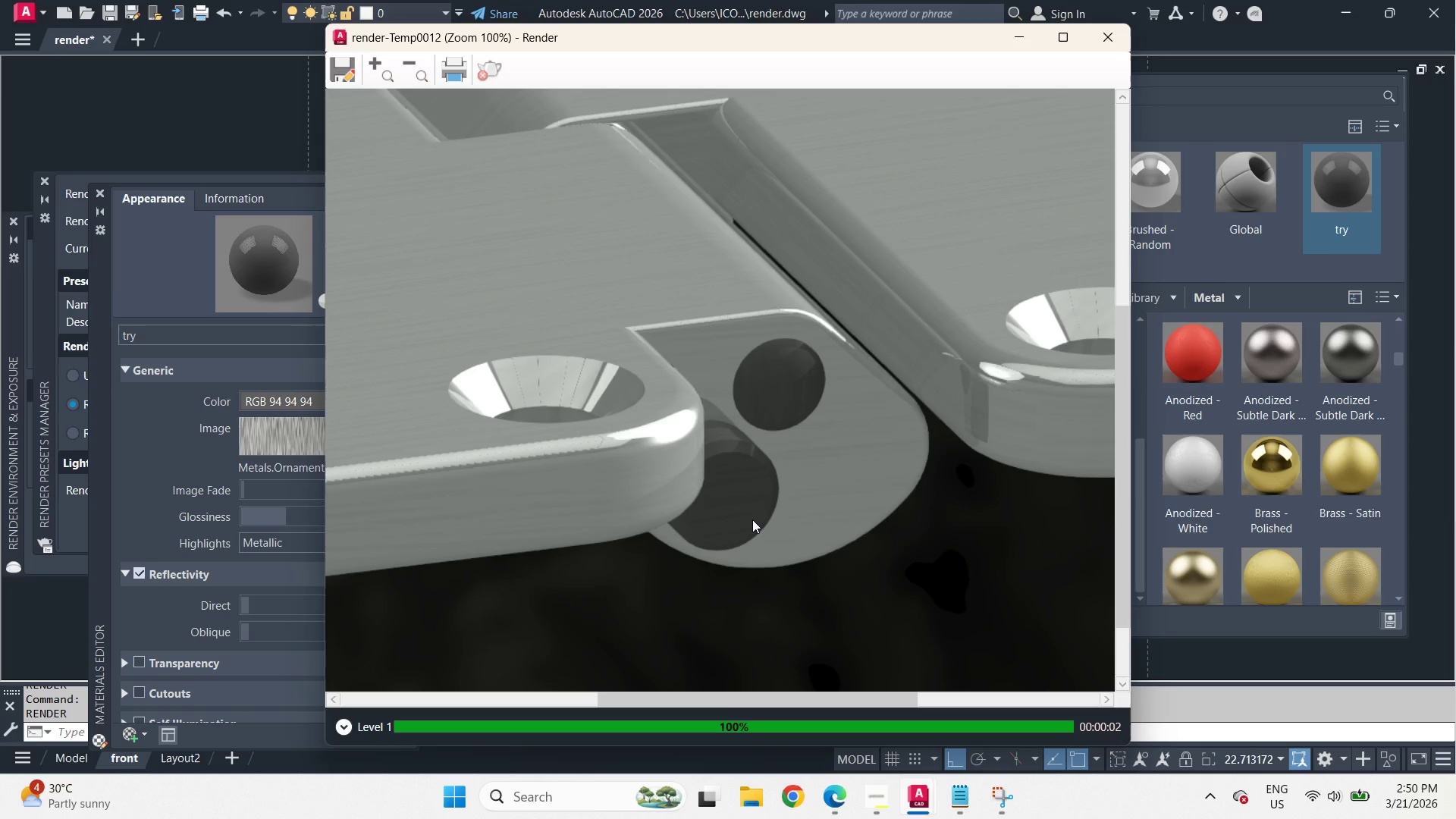 
left_click([155, 480])
 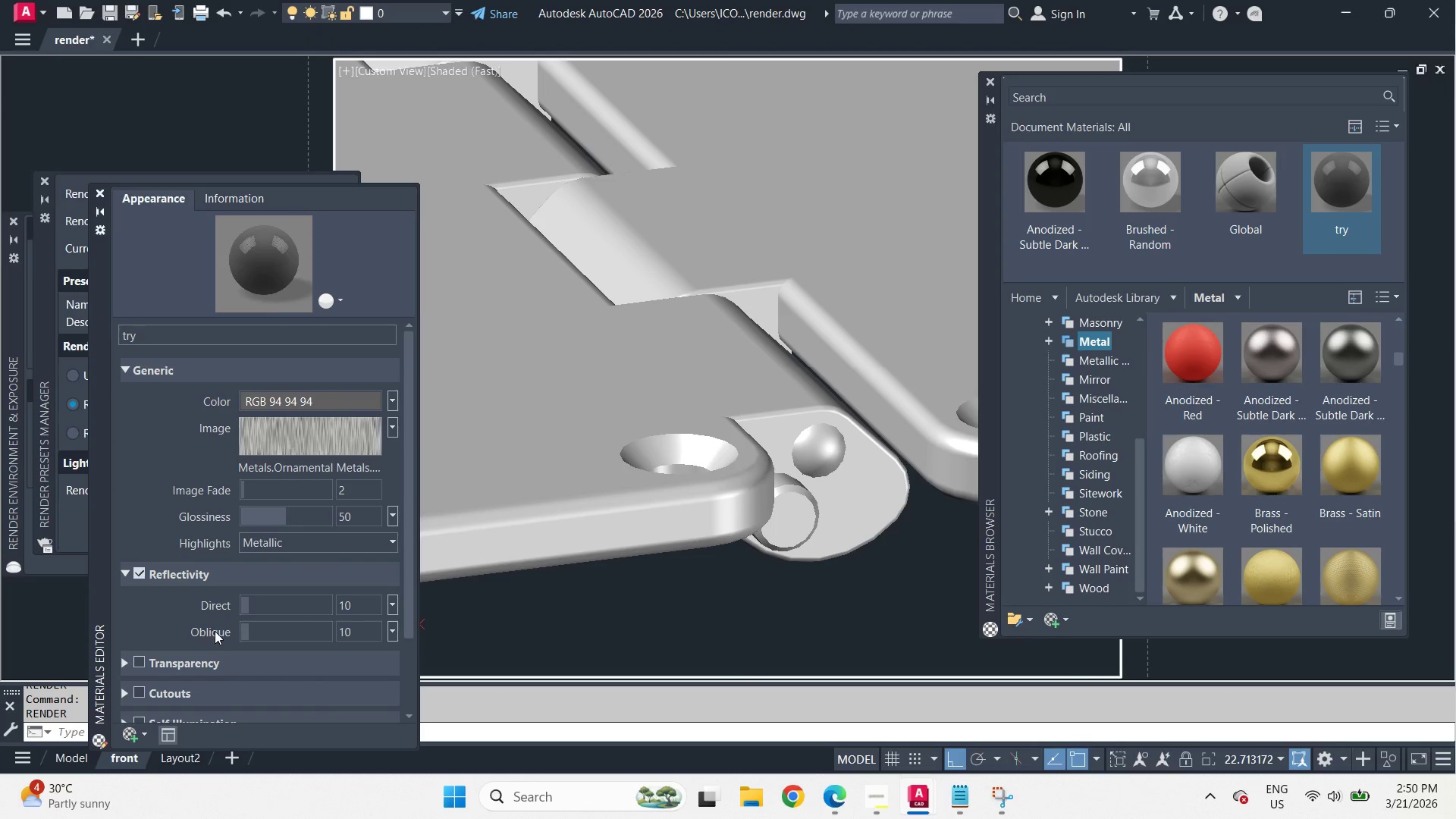 
left_click([218, 634])
 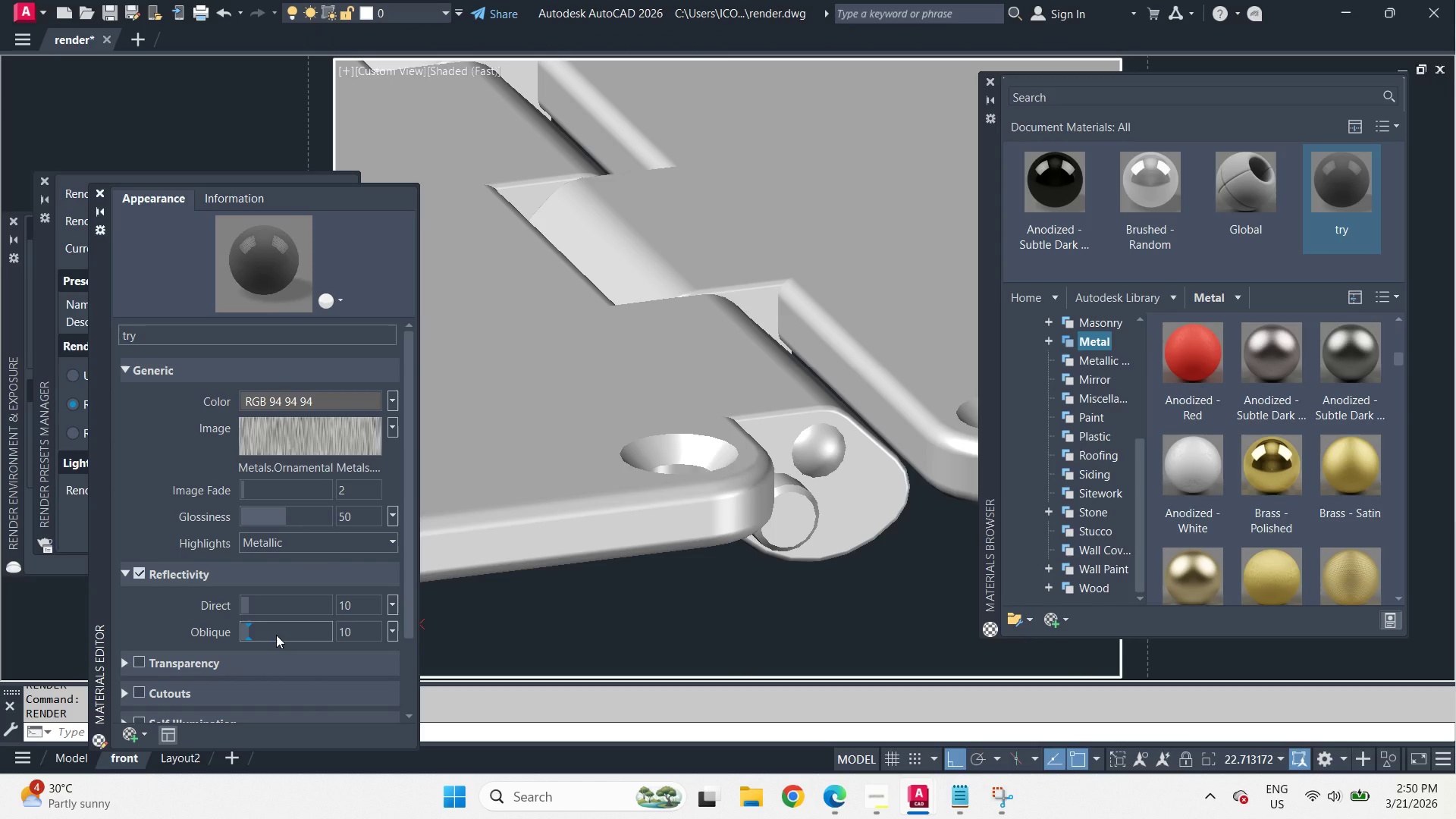 
mouse_move([253, 629])
 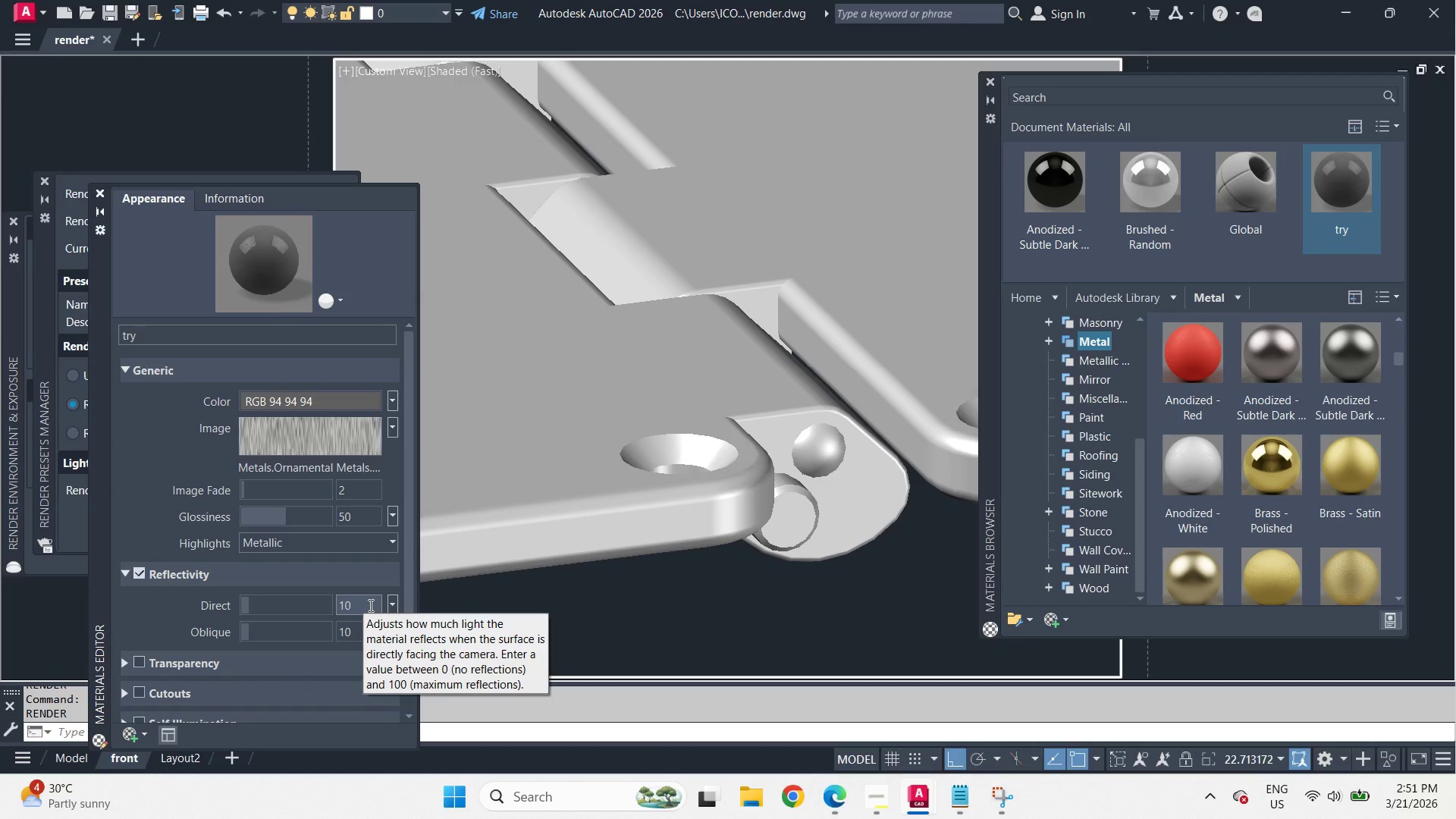 
wait(24.23)
 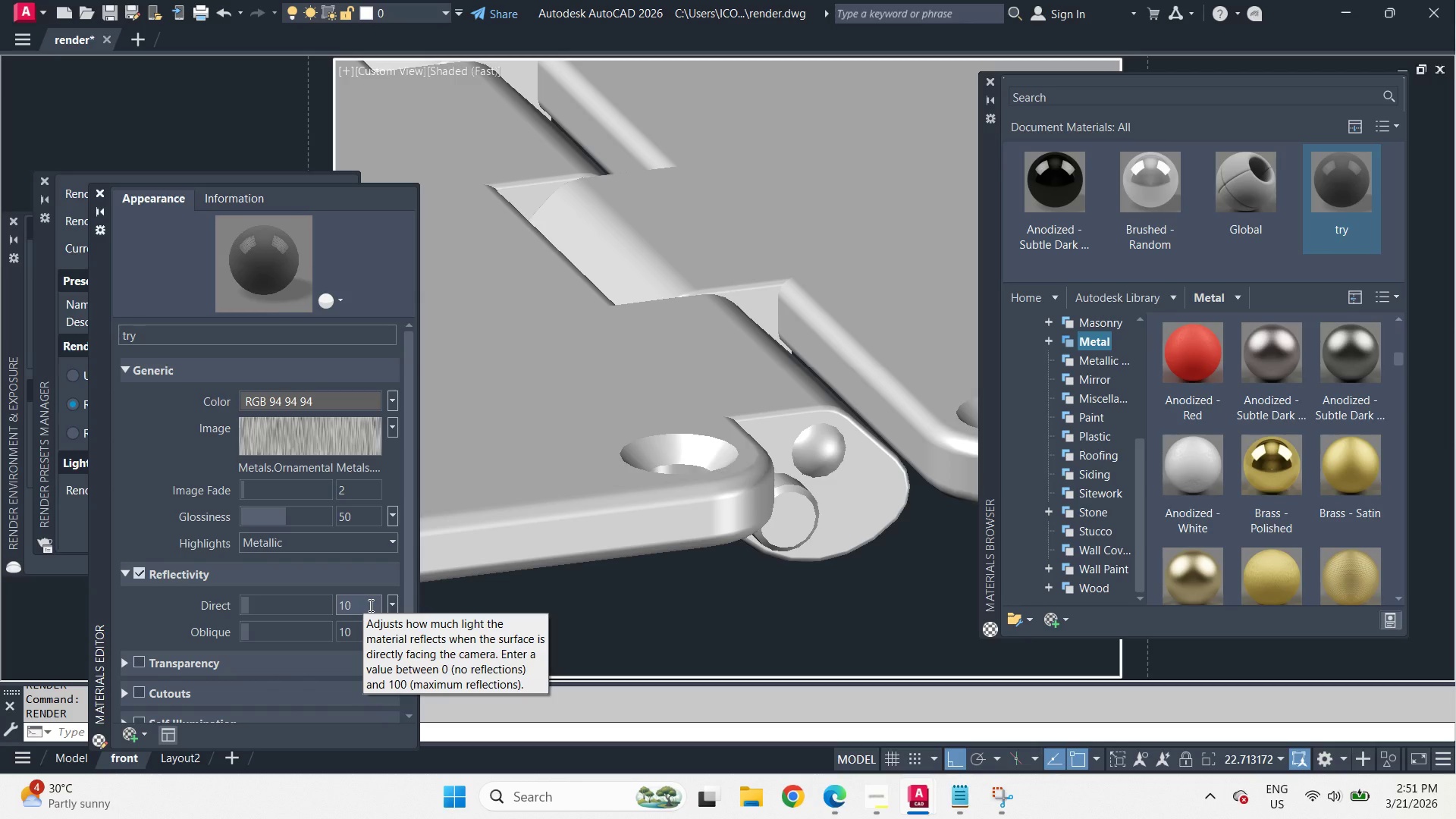 
left_click([1146, 249])
 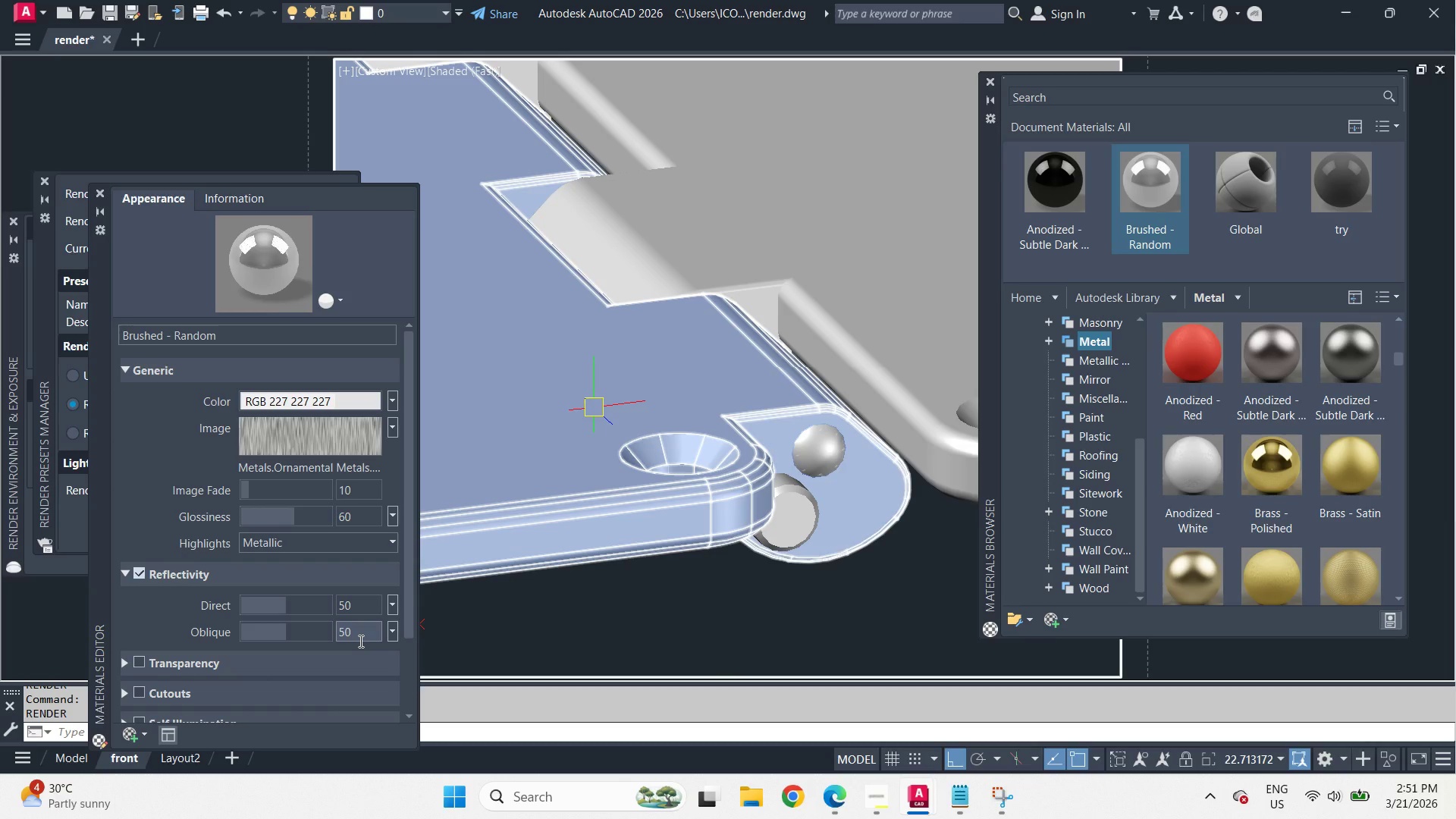 
left_click([359, 641])
 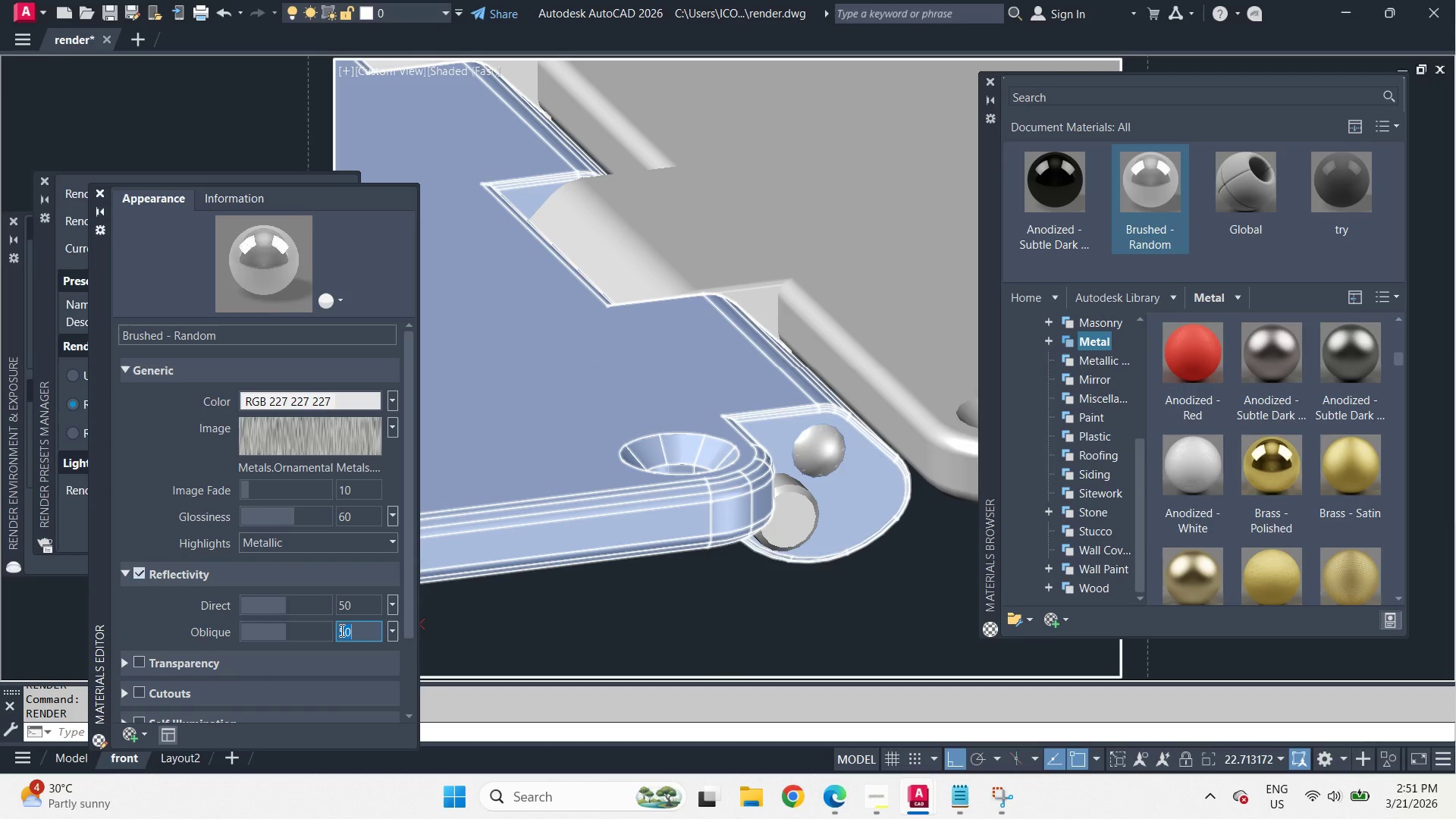 
mouse_move([242, 616])
 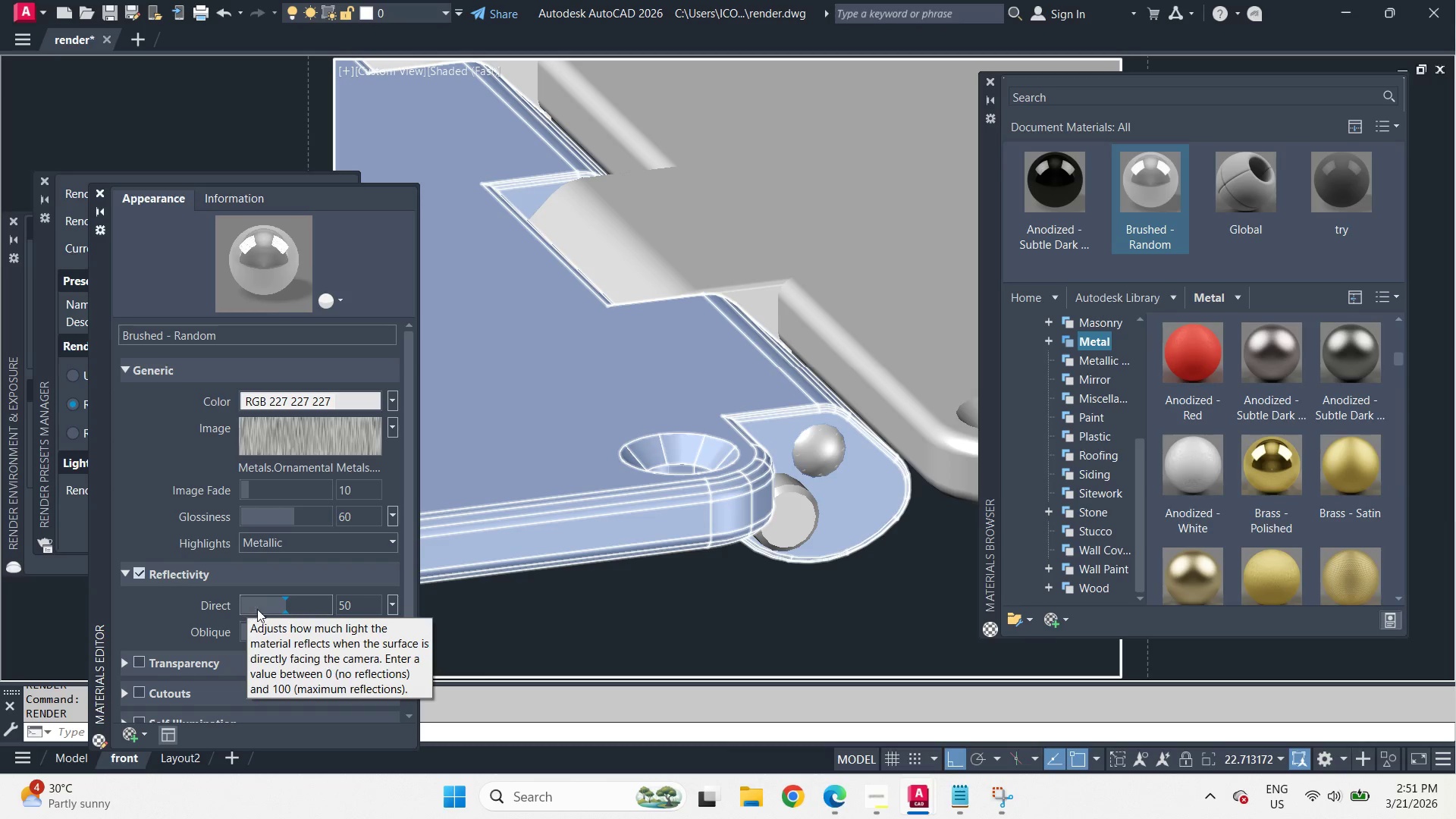 
left_click([355, 609])
 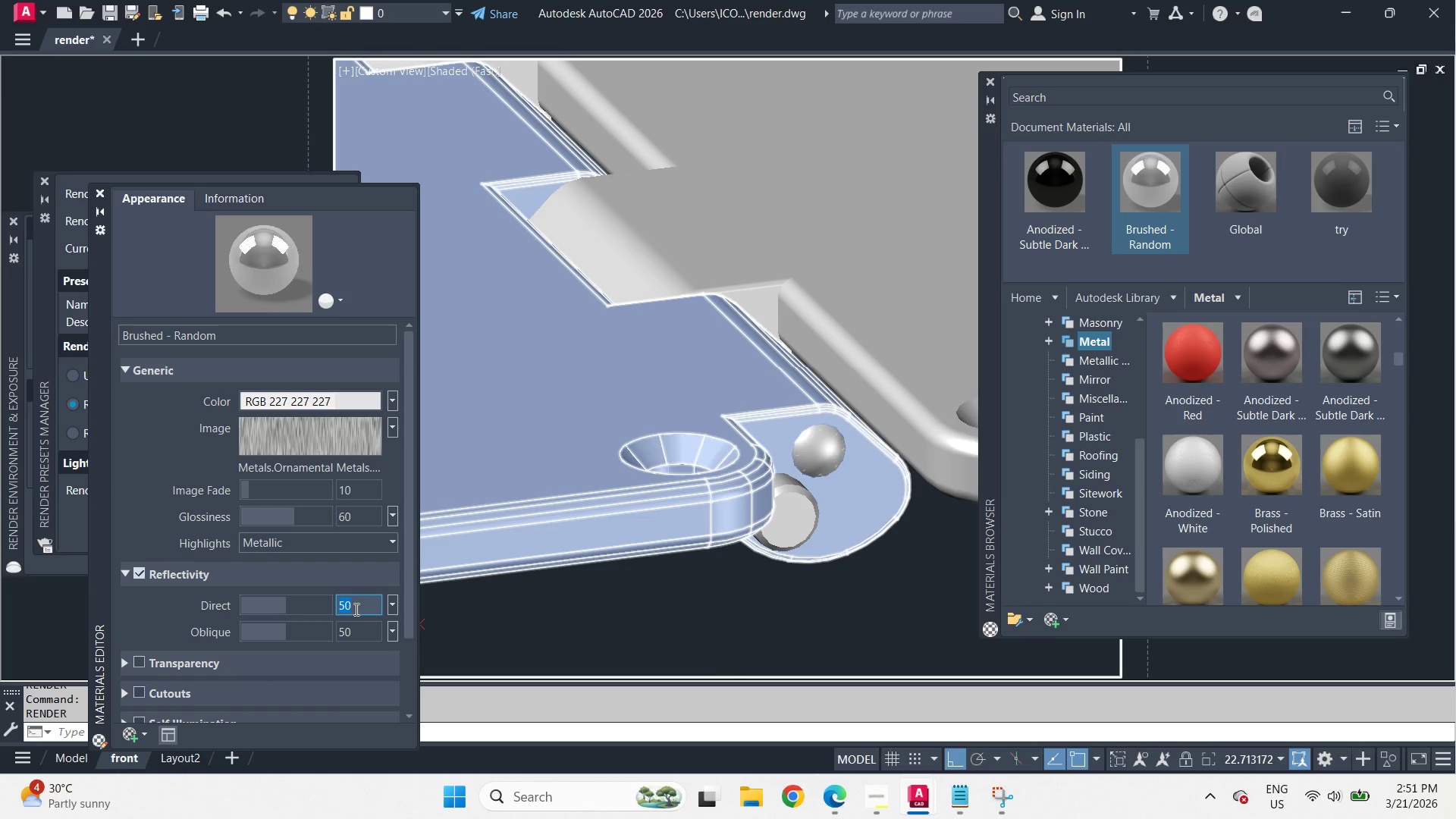 
key(Numpad2)
 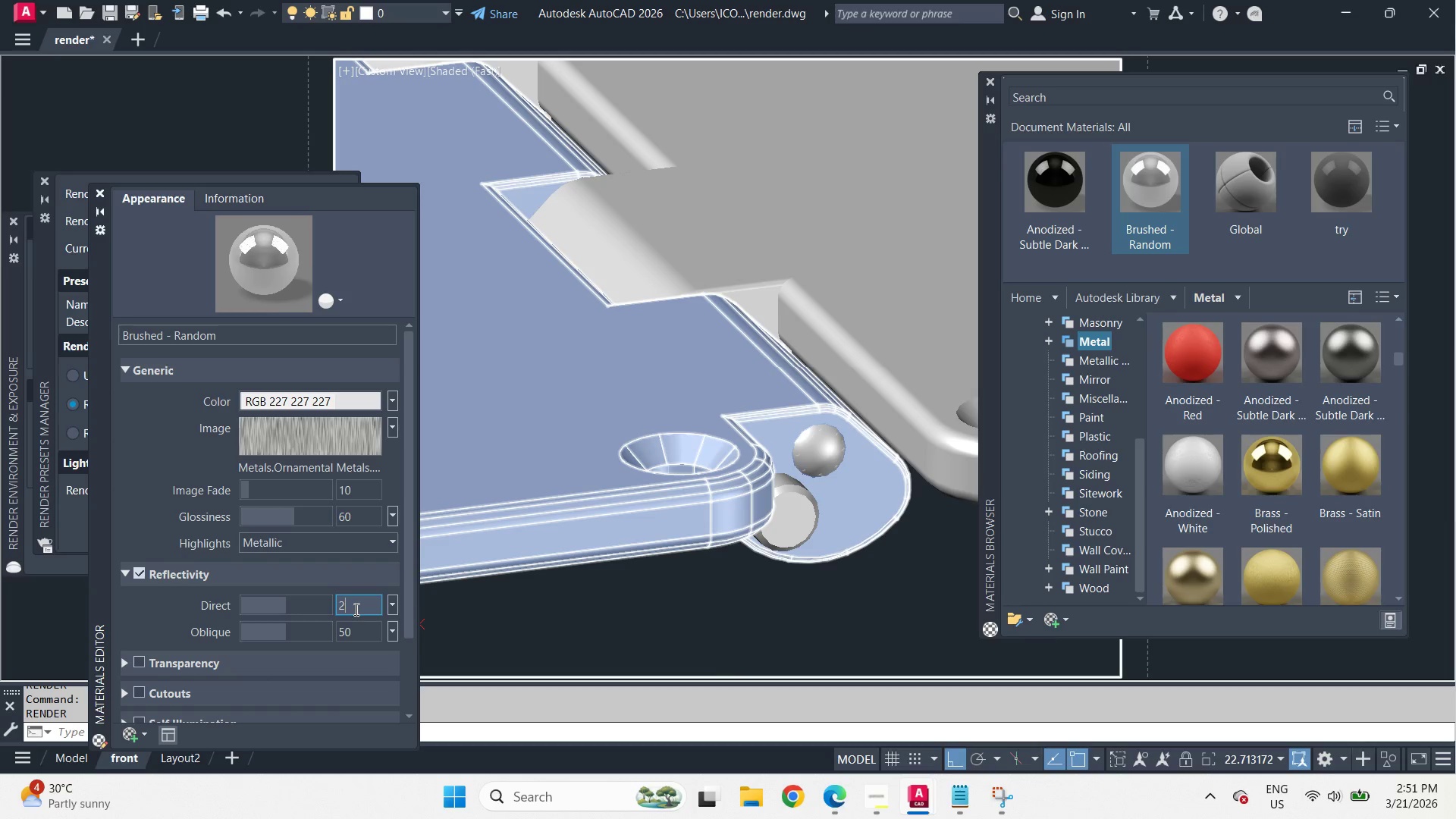 
key(Numpad0)
 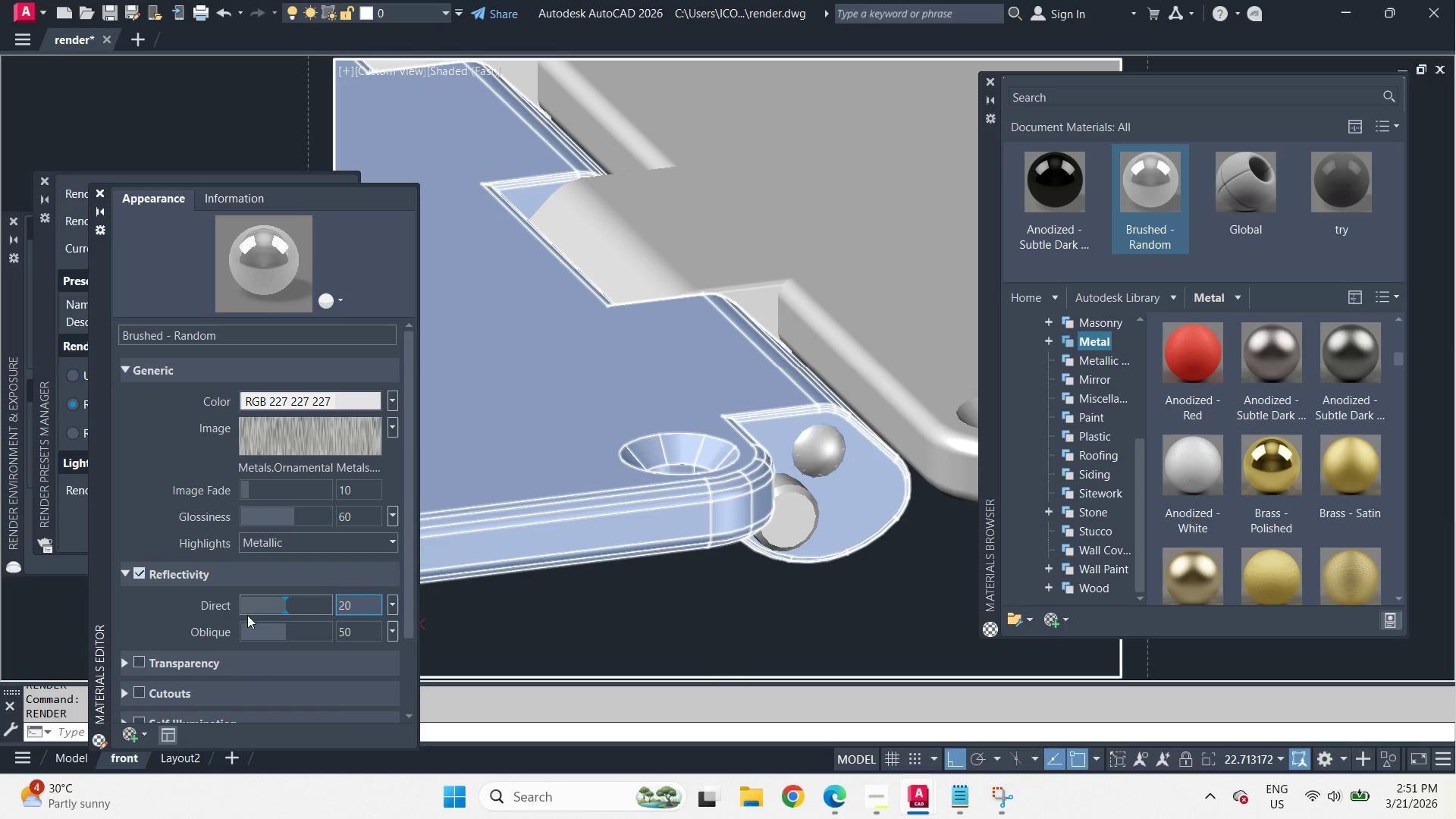 
left_click([193, 610])
 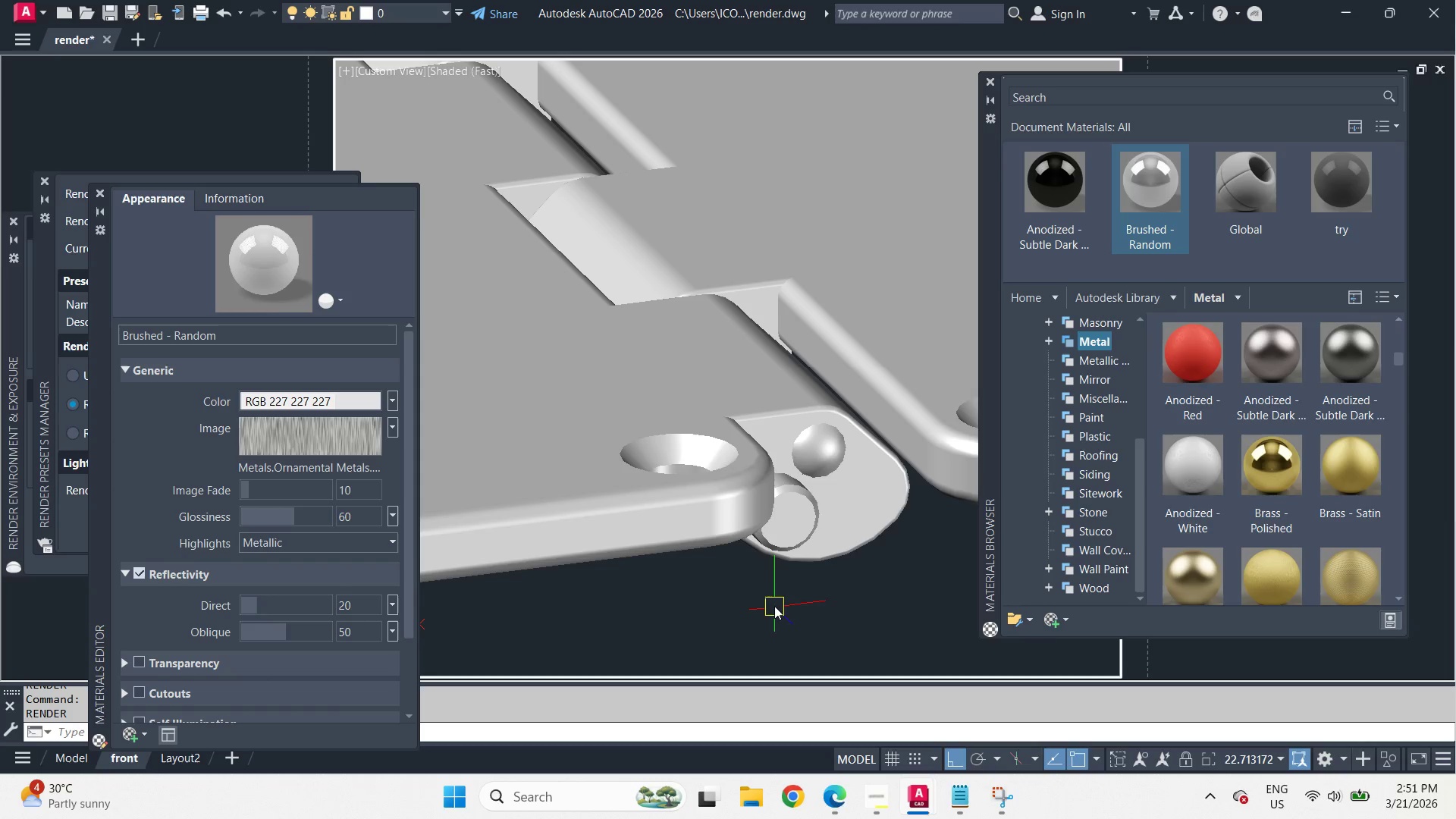 
left_click_drag(start_coordinate=[763, 600], to_coordinate=[736, 610])
 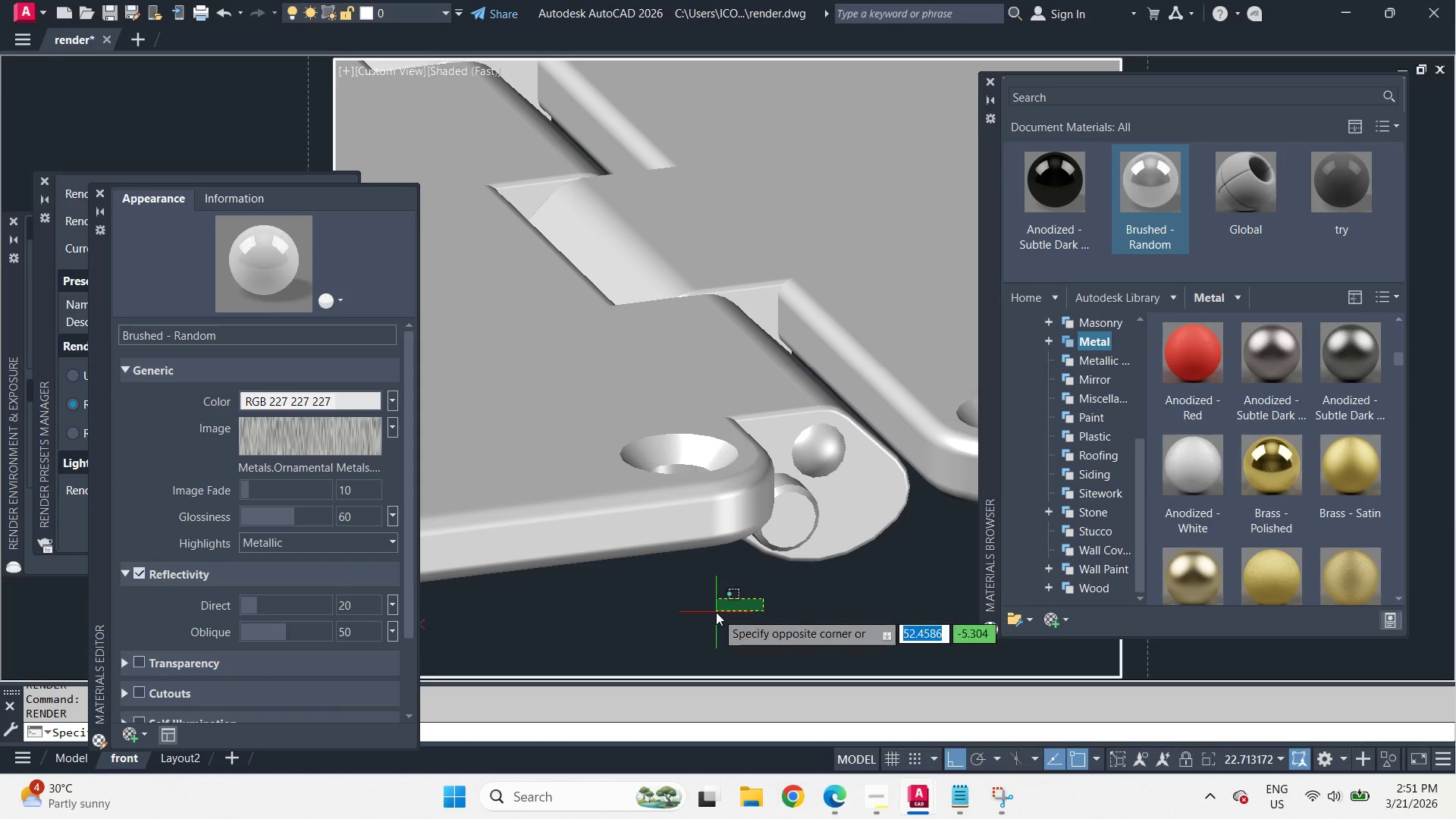 
double_click([716, 612])
 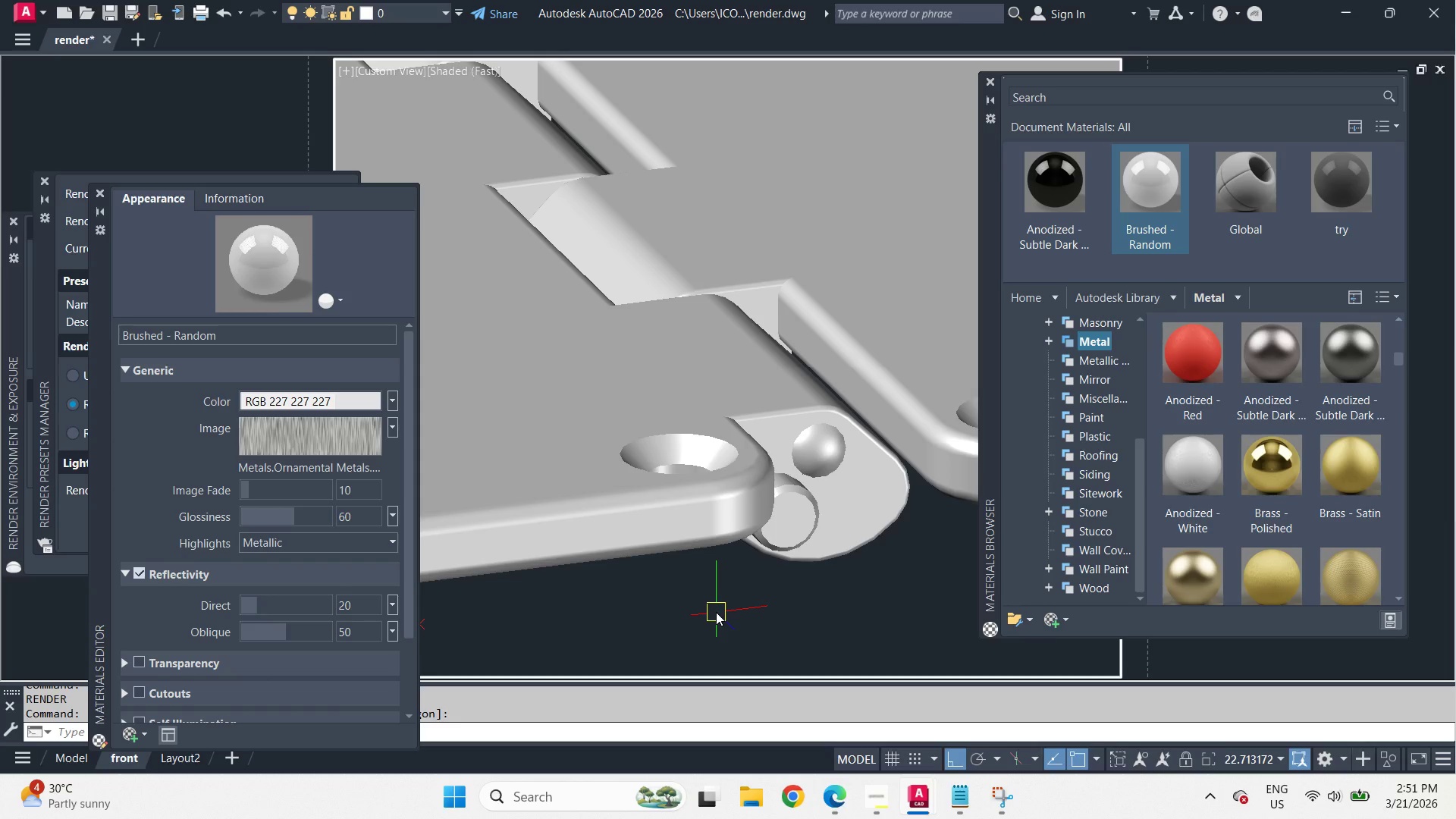 
type(-vfrrr)
 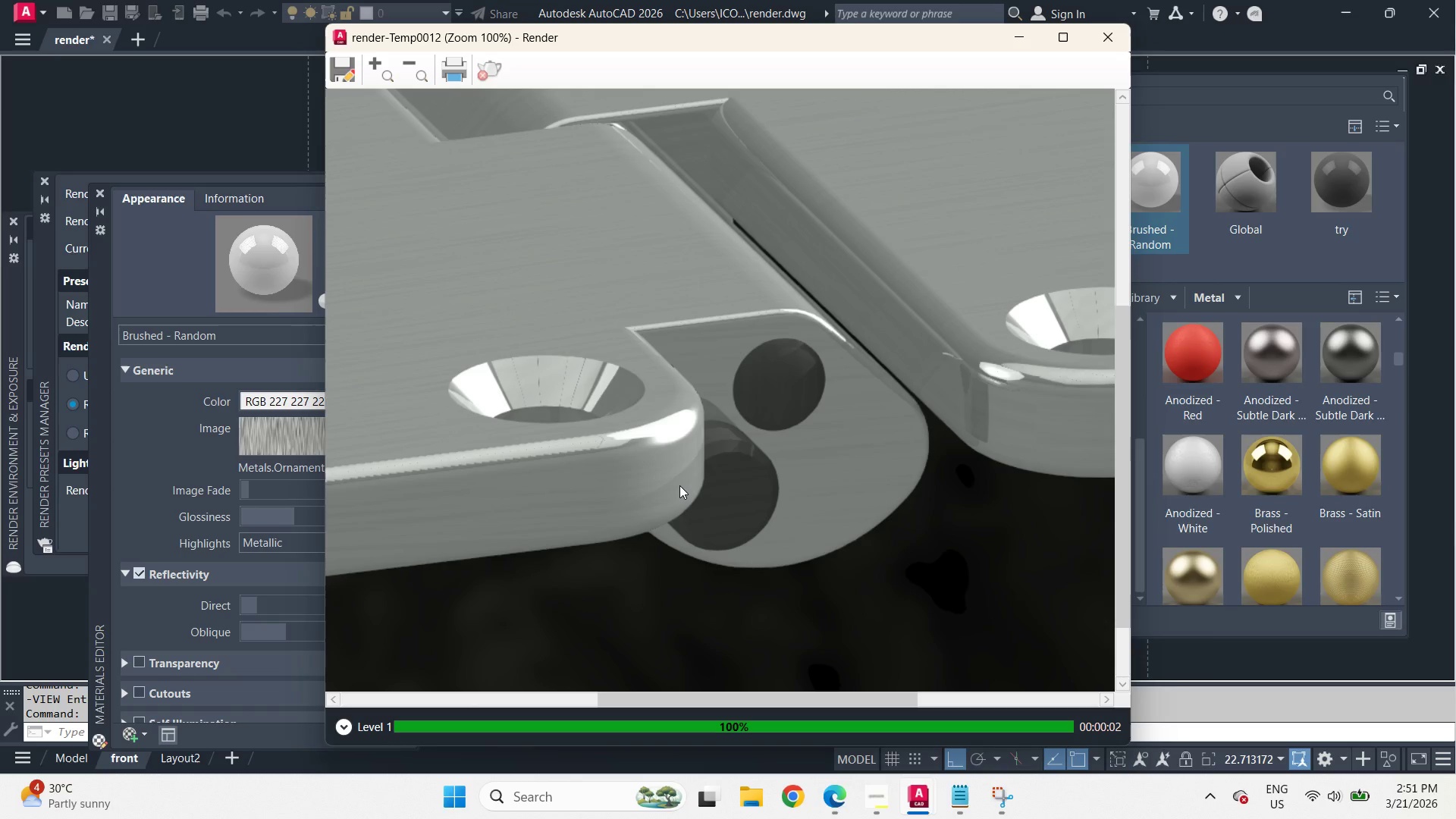 
hold_key(key=Space, duration=2.17)
 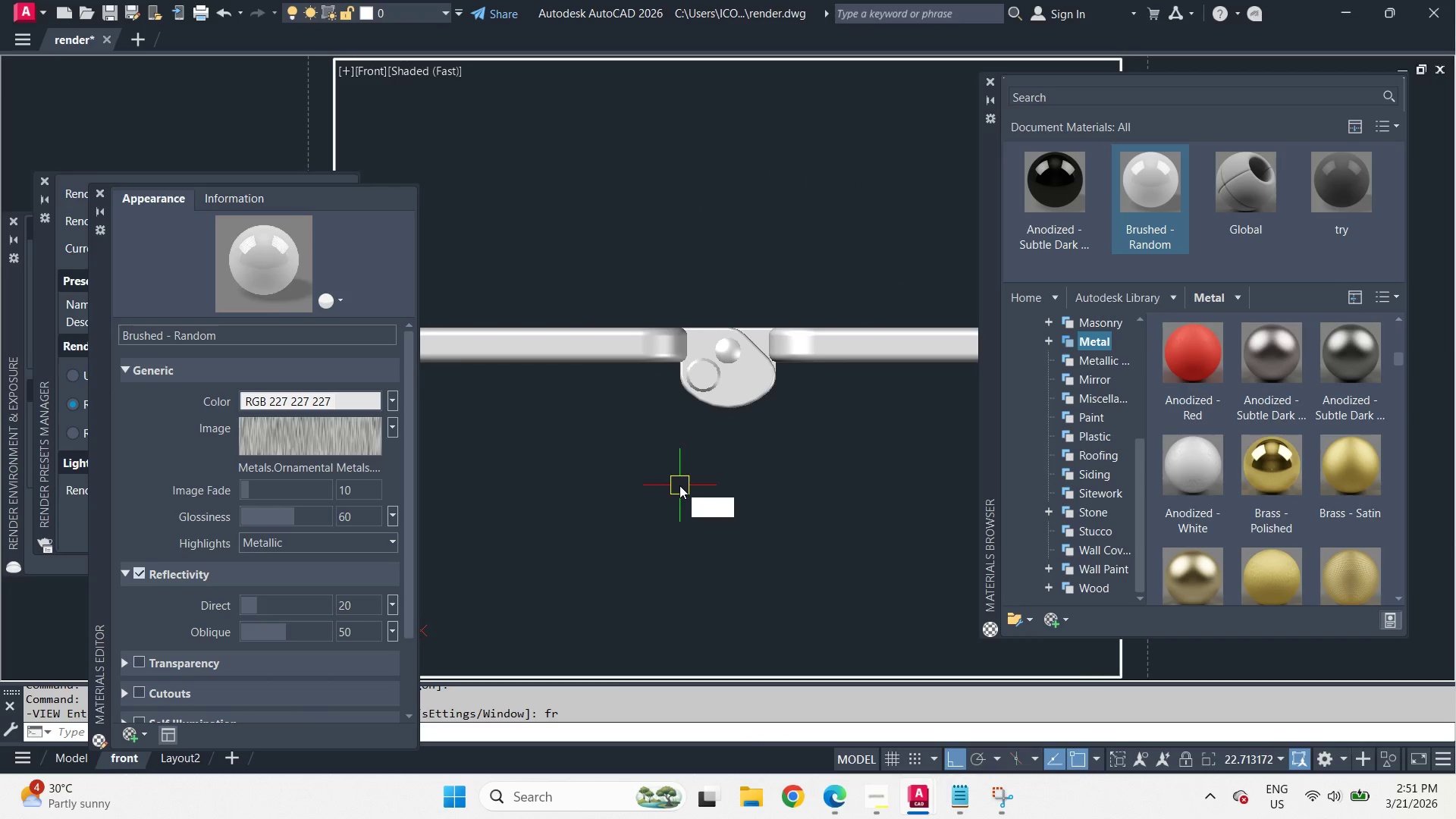 
key(Space)
 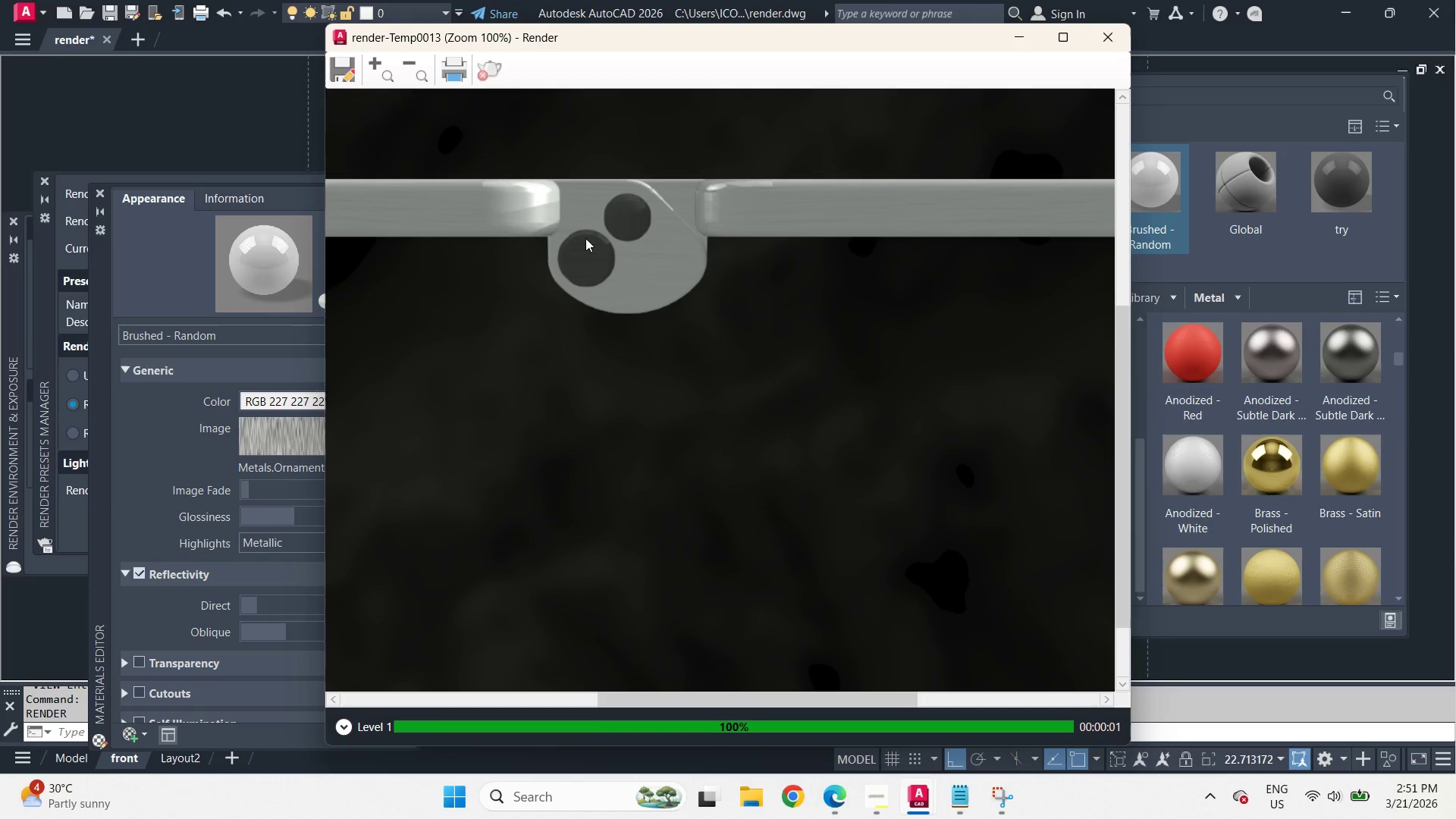 
scroll: coordinate [548, 176], scroll_direction: up, amount: 3.0
 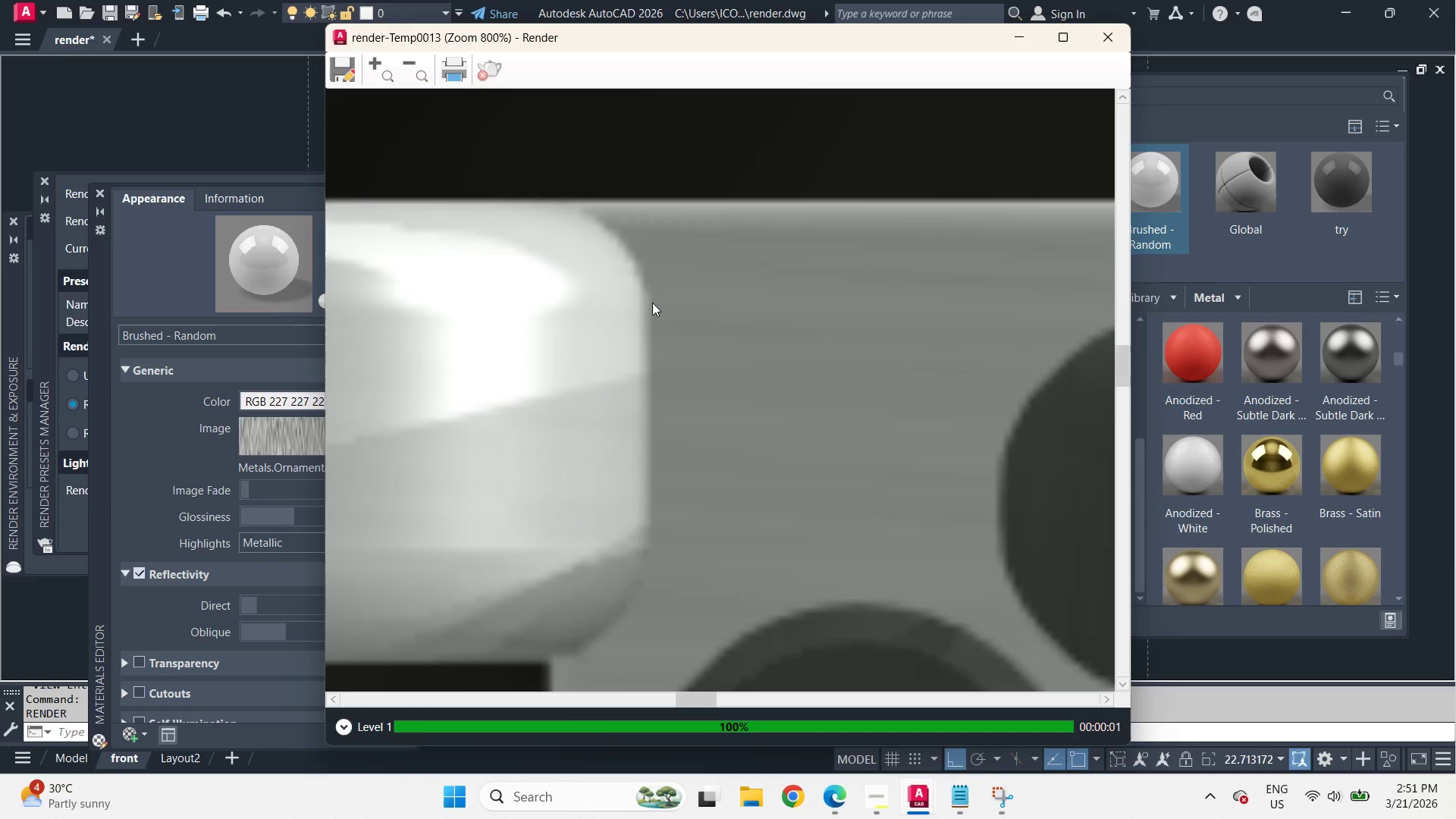 
scroll: coordinate [686, 312], scroll_direction: down, amount: 2.0
 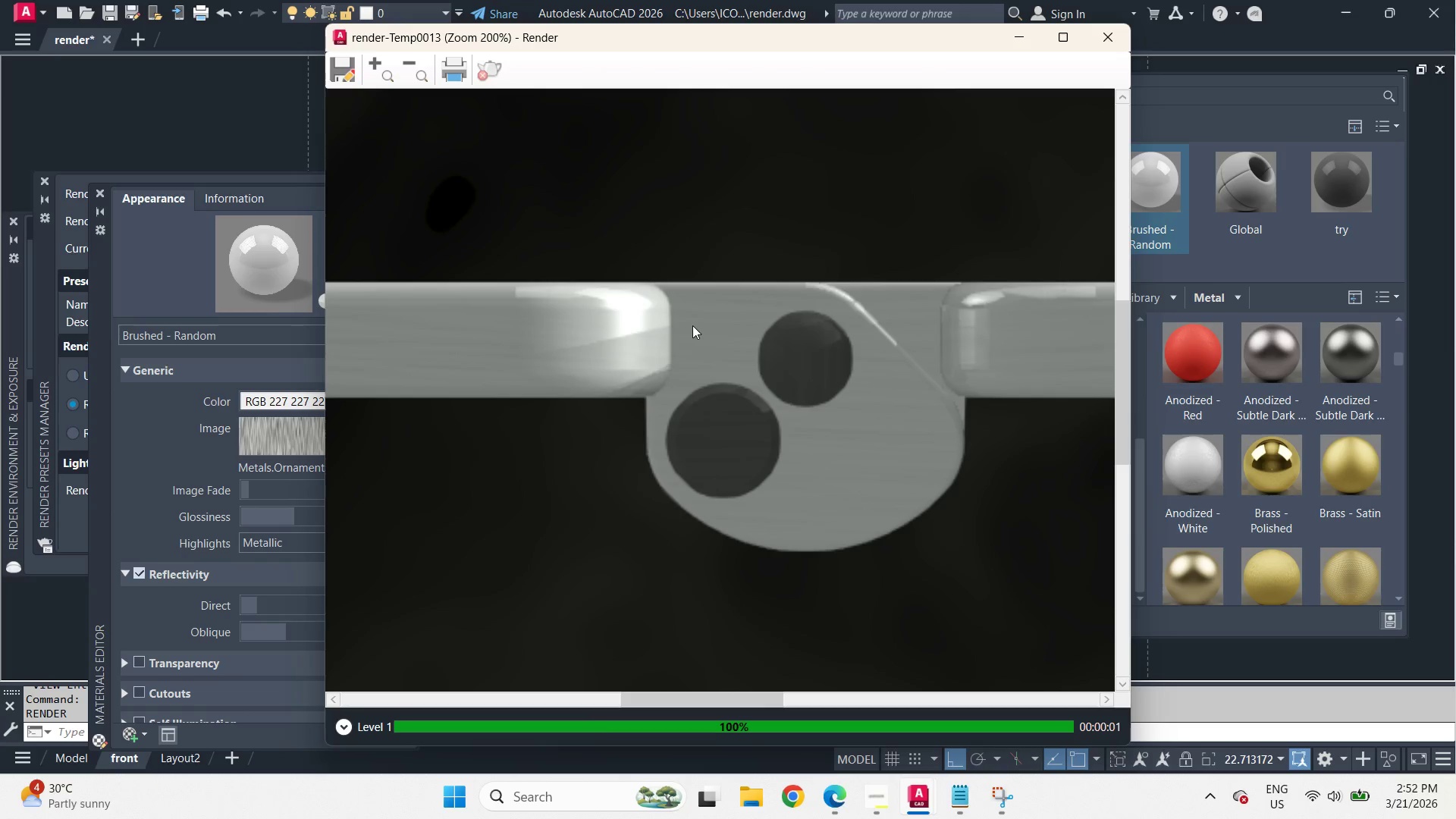 
left_click([163, 619])
 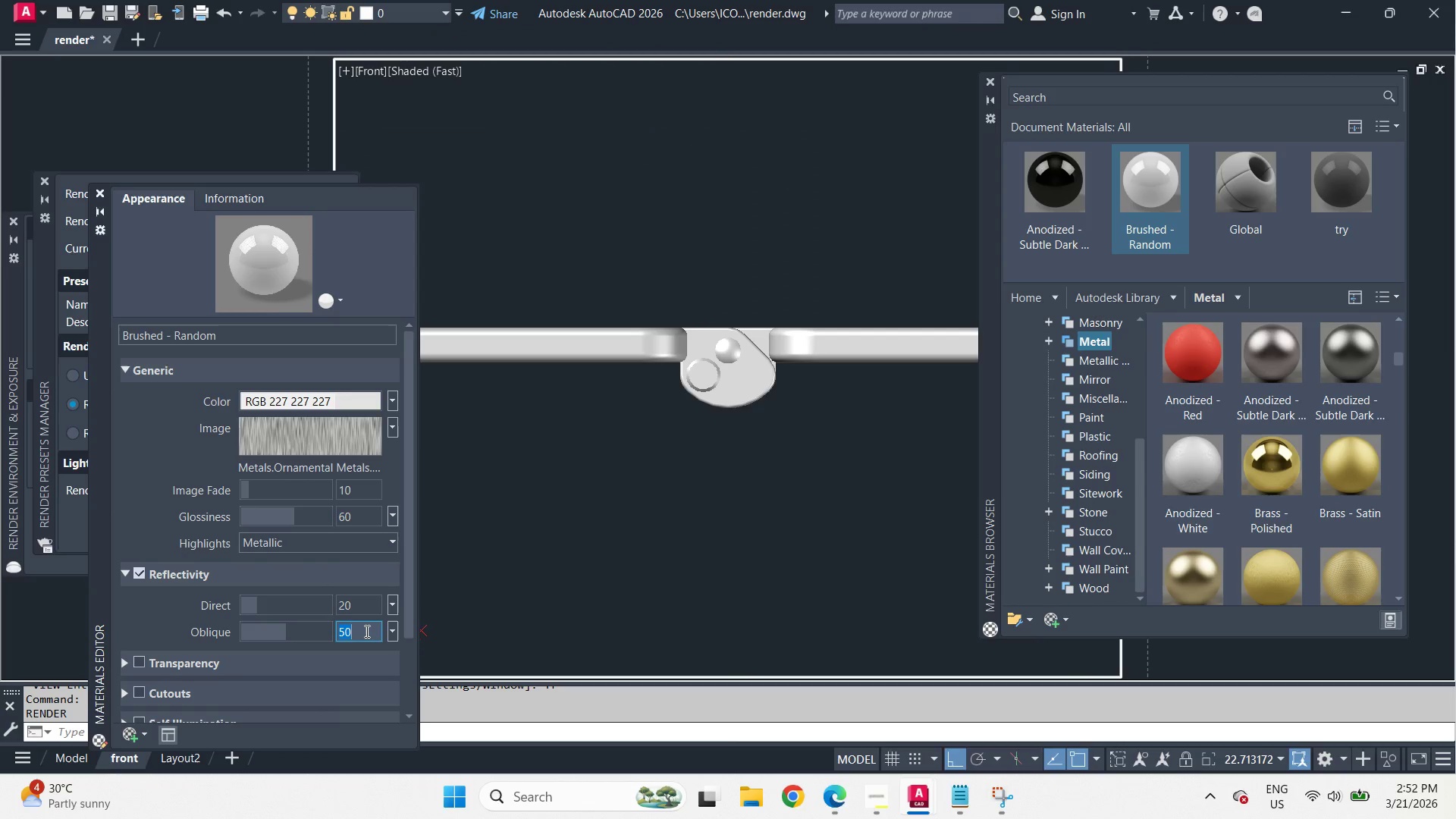 
scroll: coordinate [693, 327], scroll_direction: down, amount: 2.0
 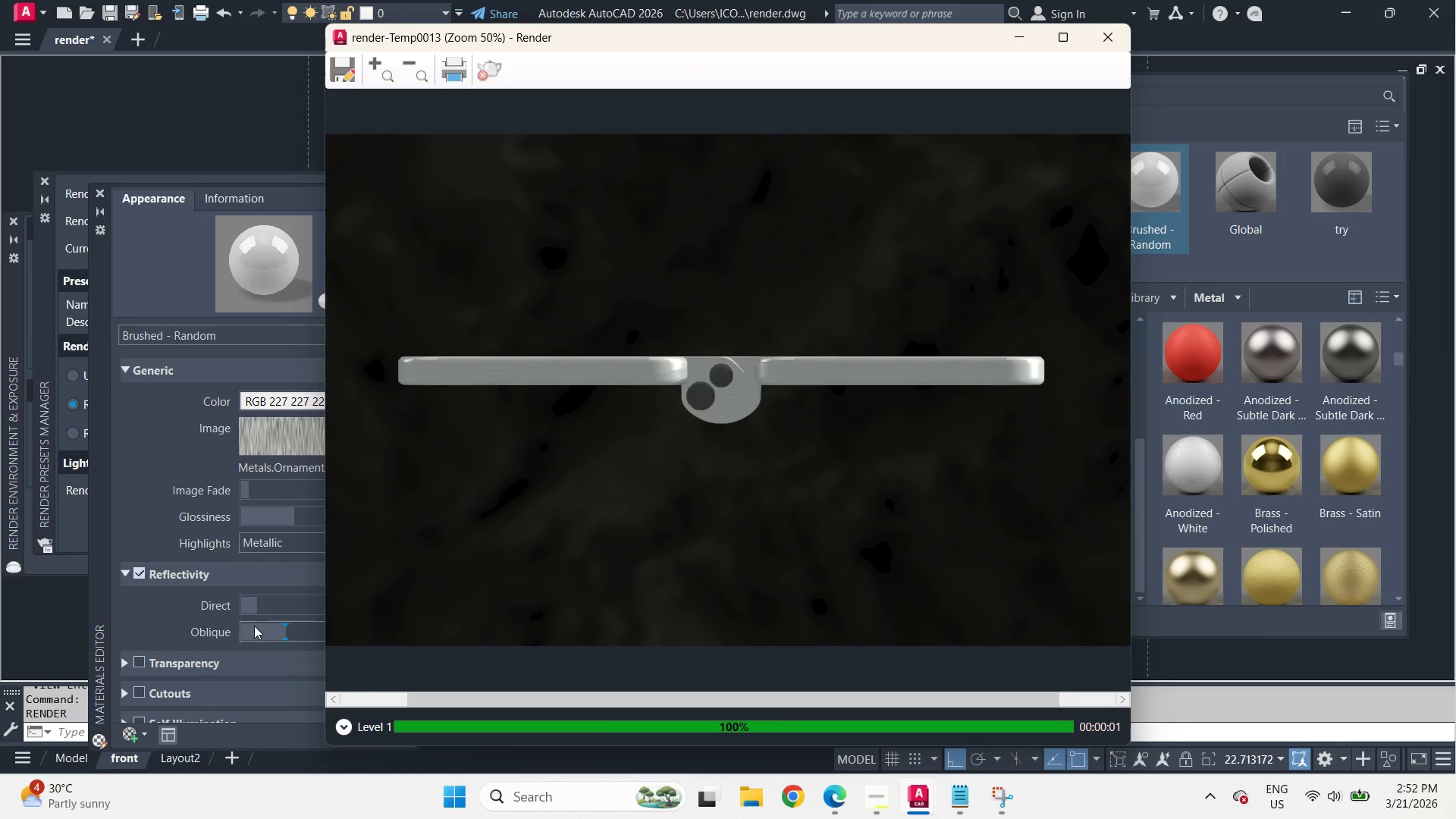 
double_click([366, 631])
 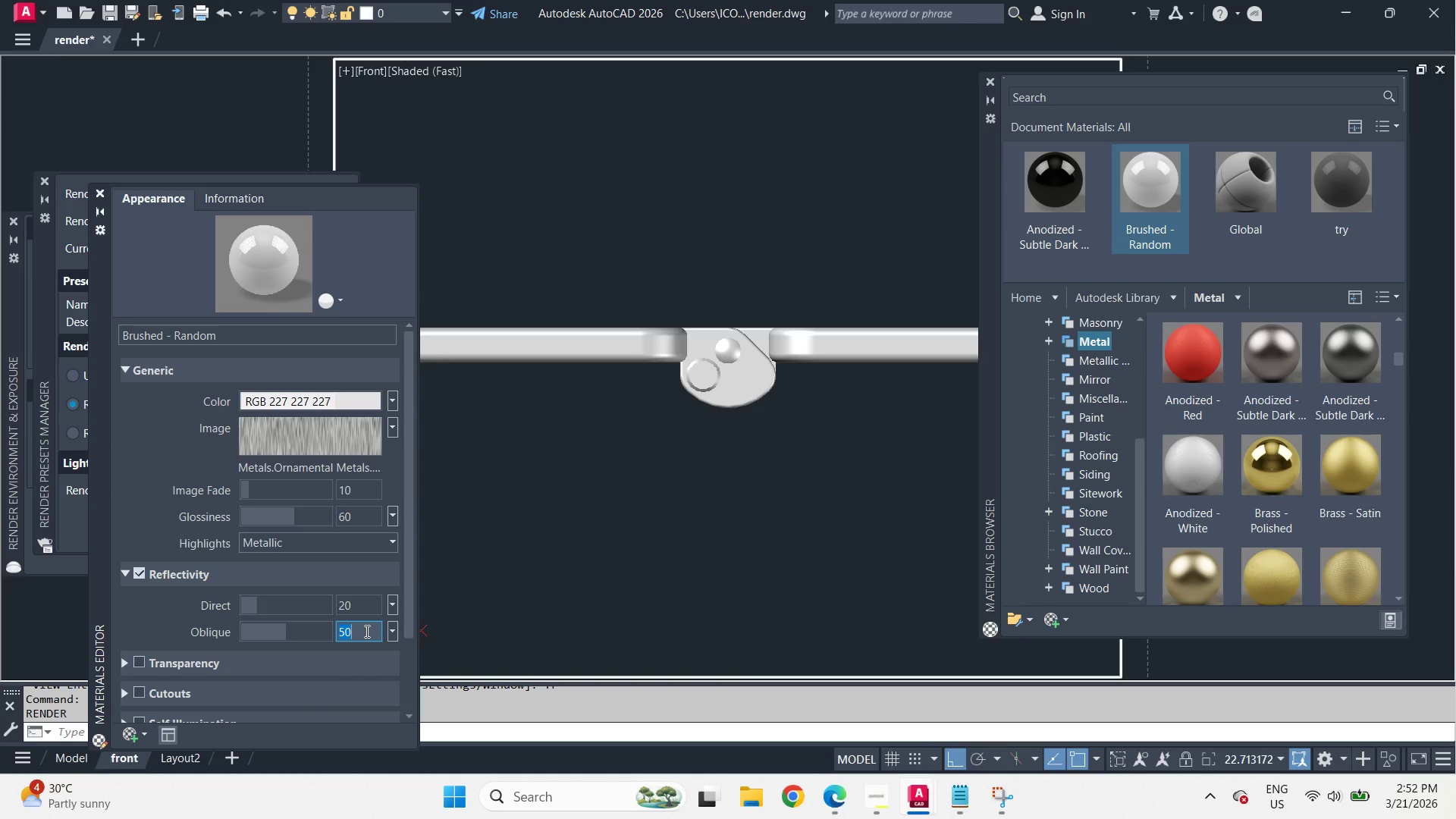 
key(Numpad4)
 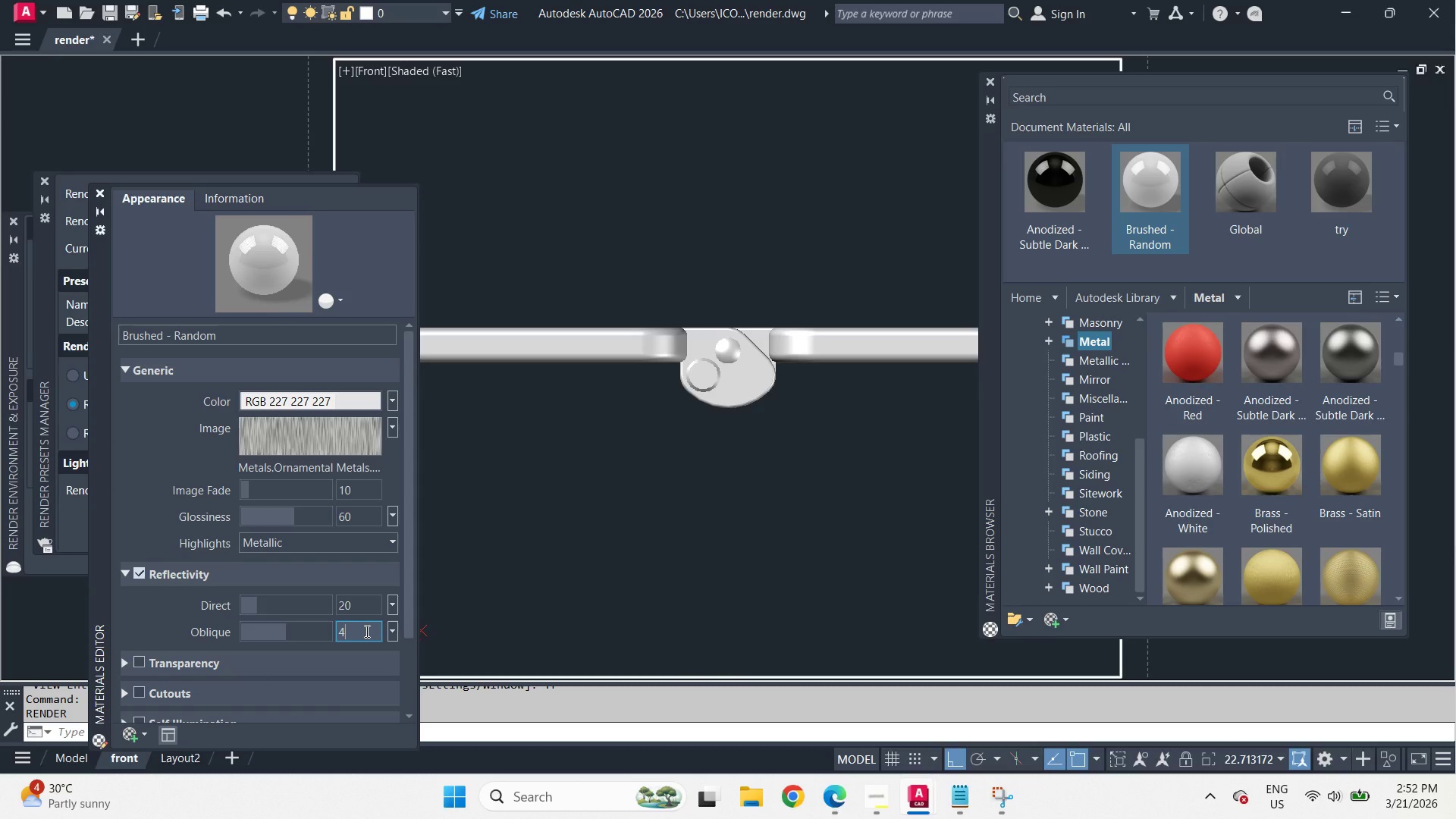 
key(Numpad0)
 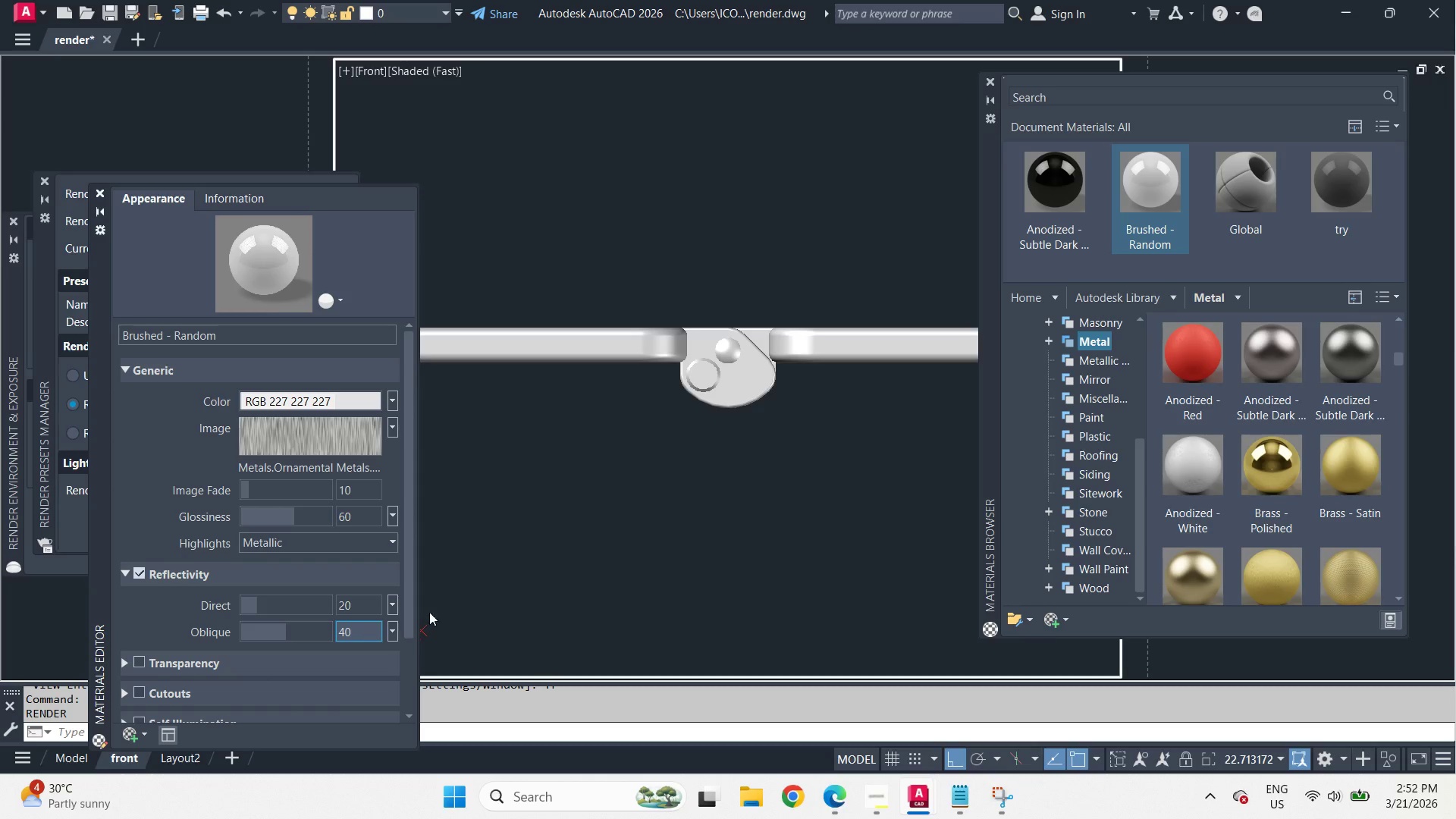 
left_click([577, 507])
 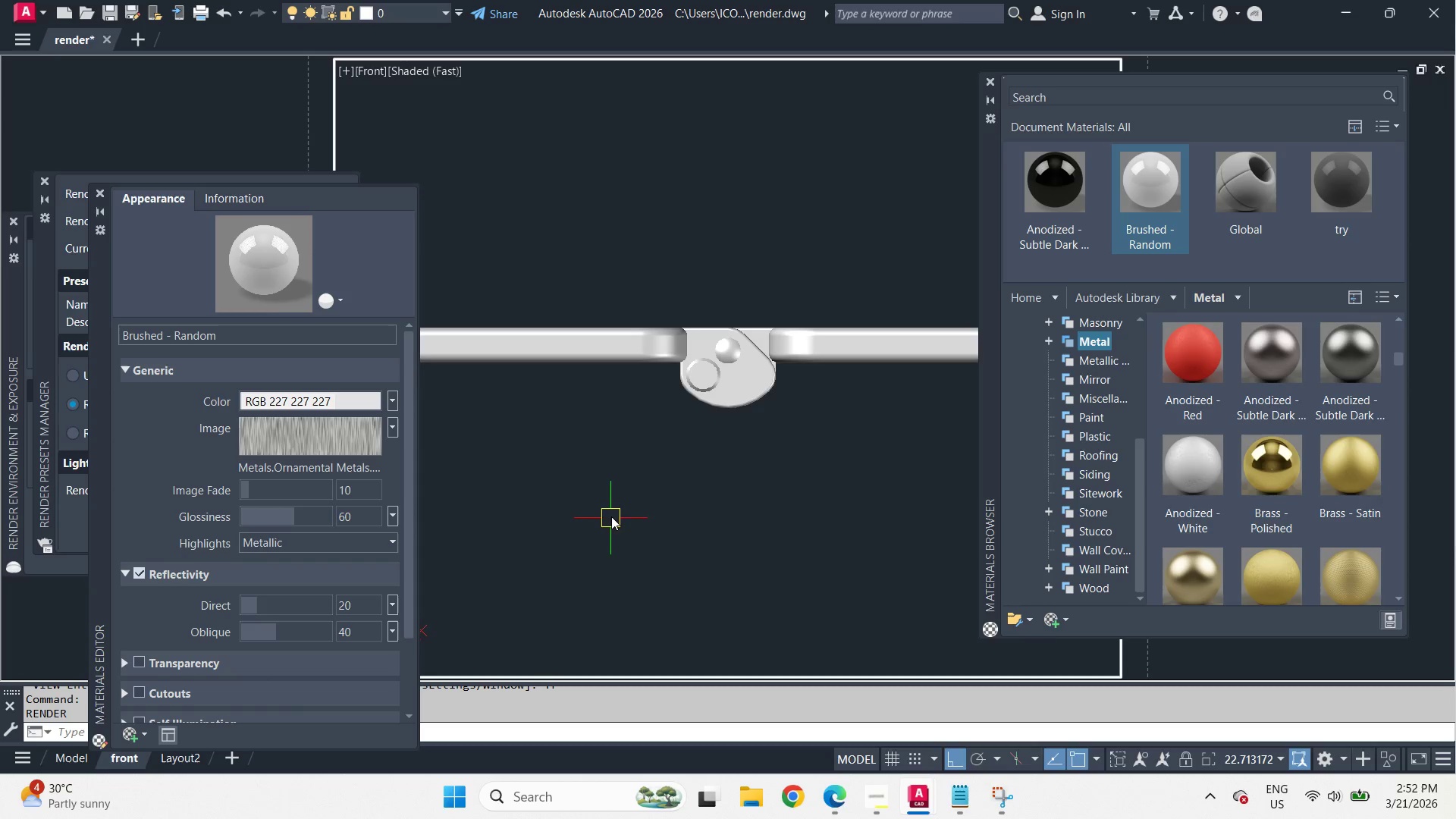 
type(rr )
 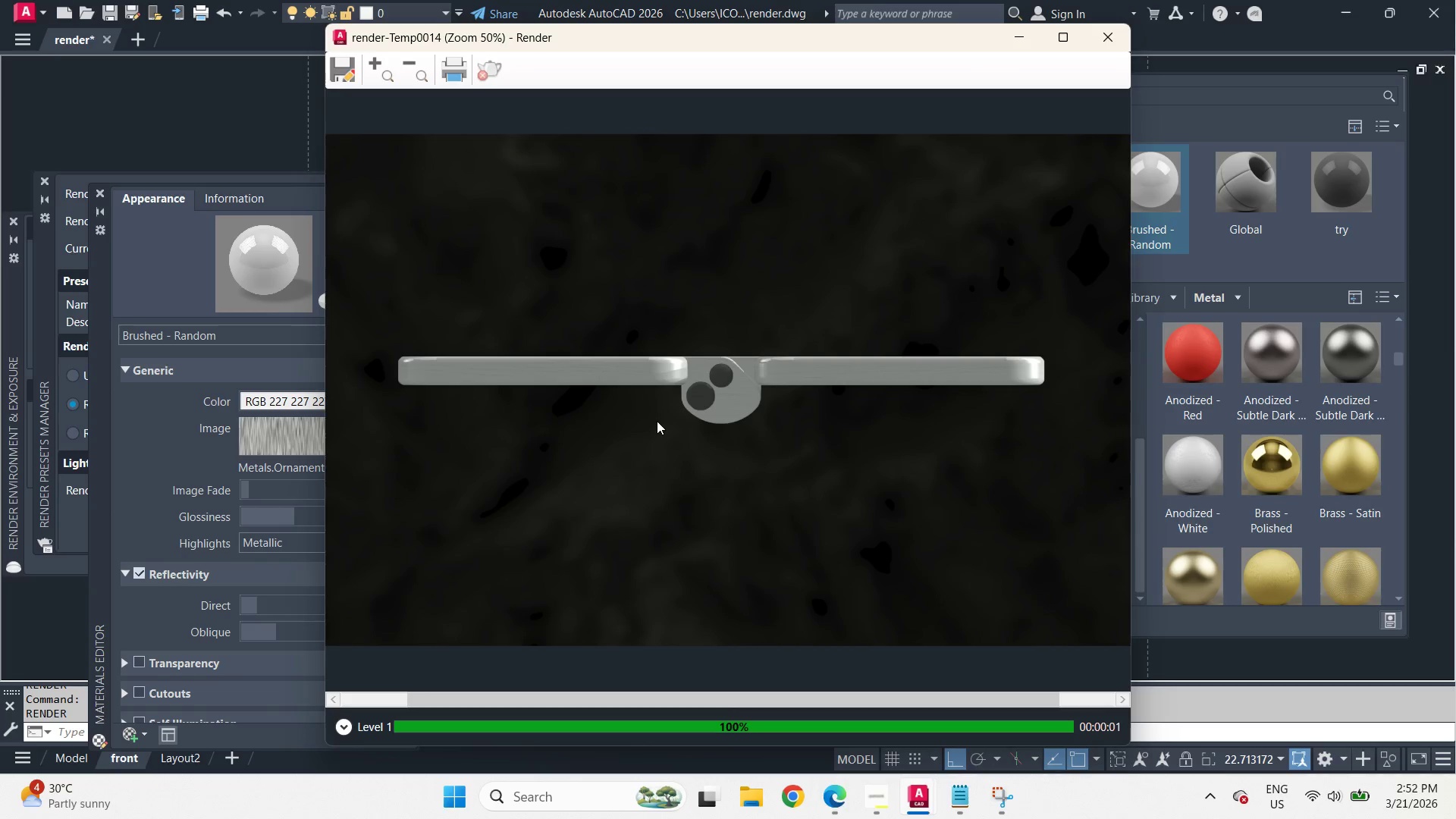 
scroll: coordinate [671, 369], scroll_direction: up, amount: 4.0
 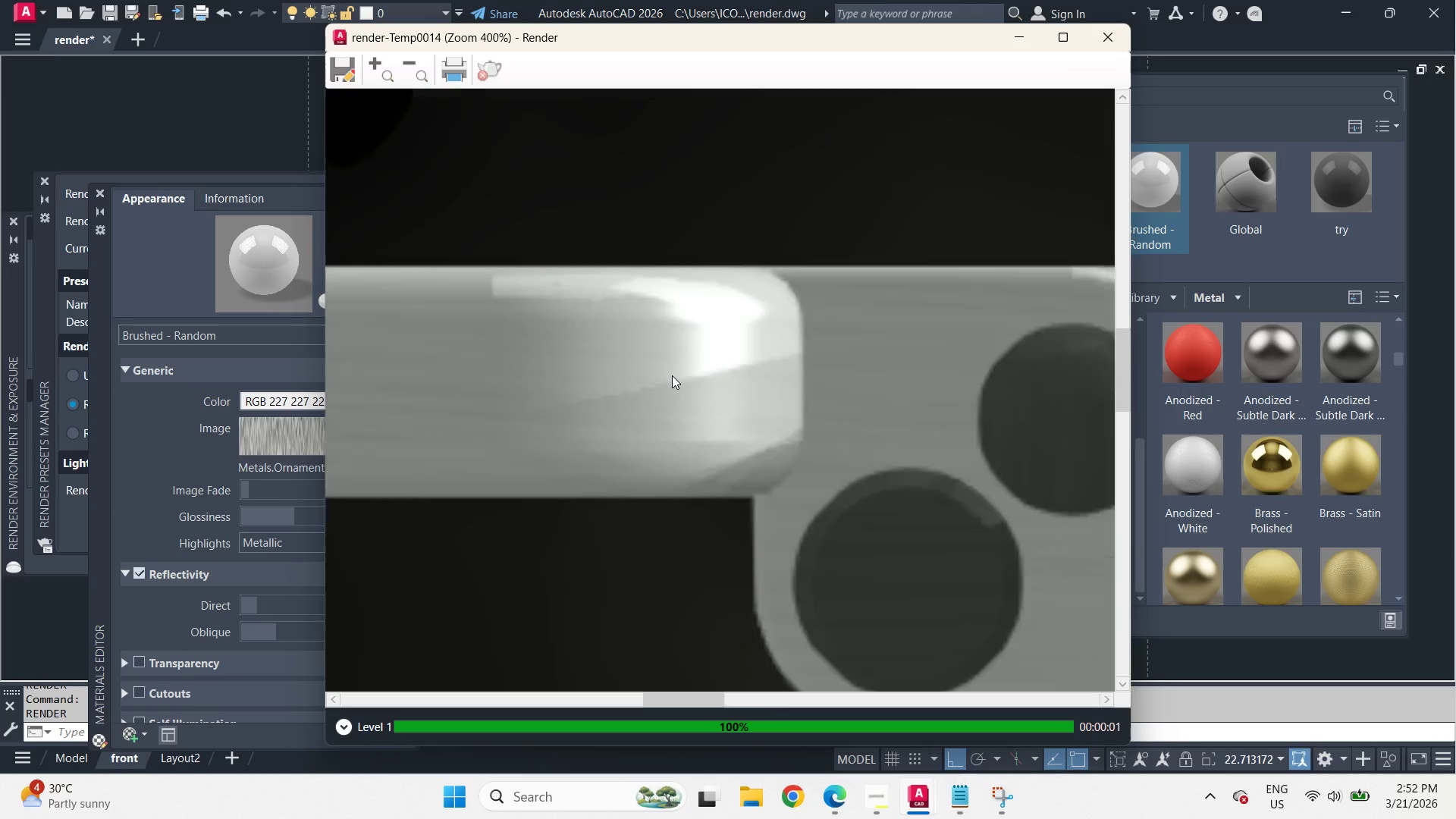 
scroll: coordinate [674, 388], scroll_direction: down, amount: 3.0
 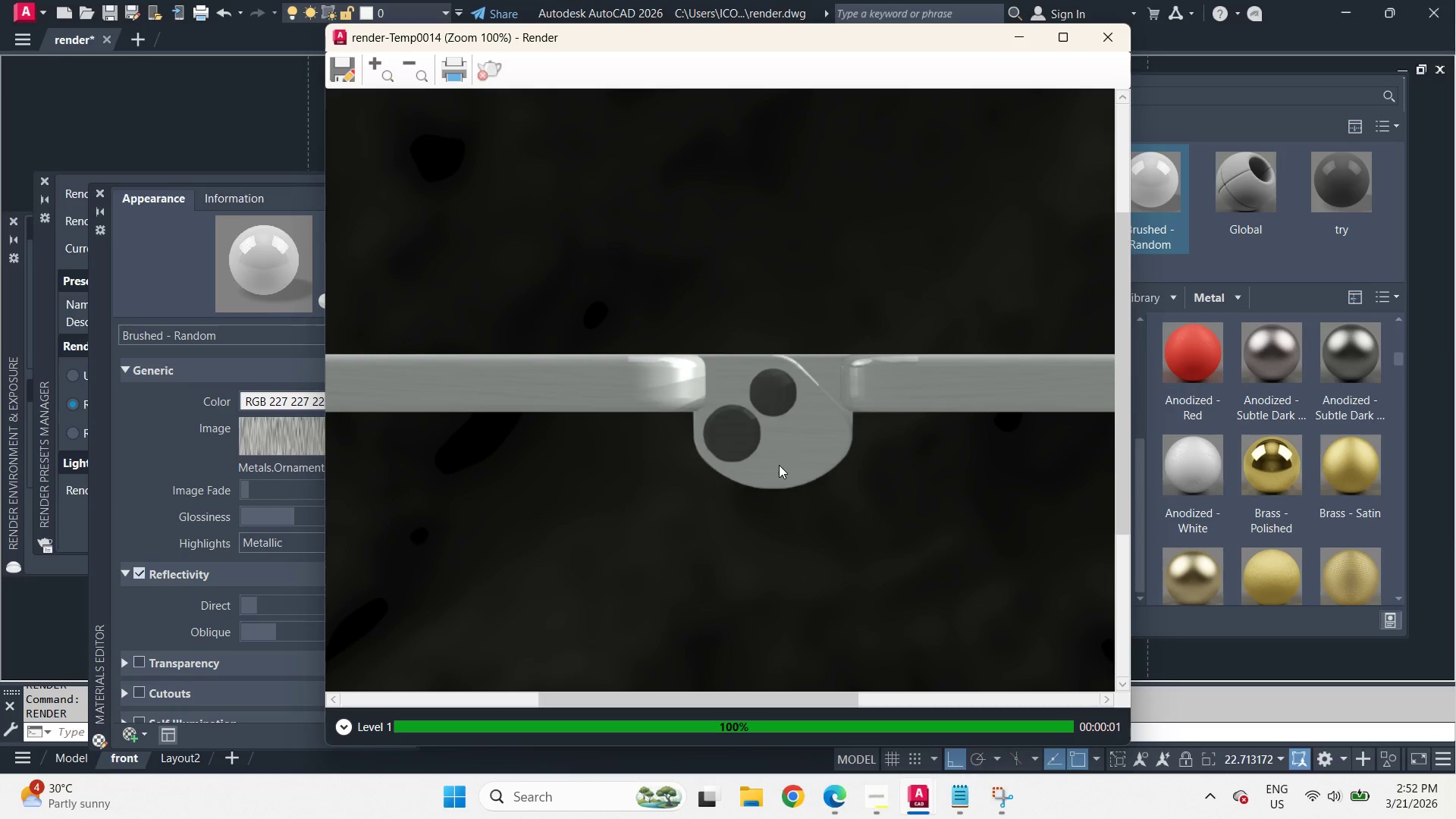 
scroll: coordinate [779, 465], scroll_direction: up, amount: 1.0
 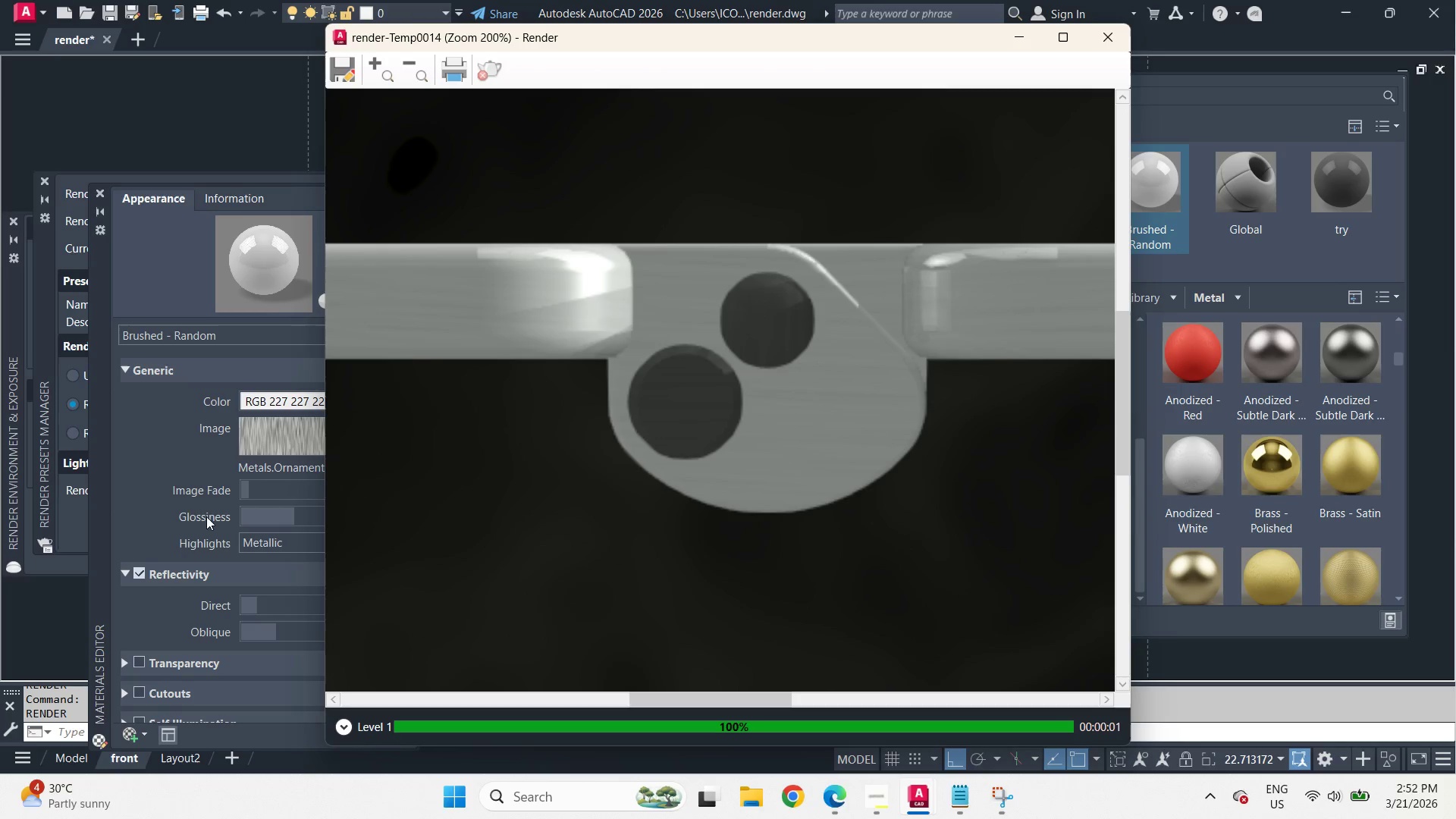 
left_click([152, 497])
 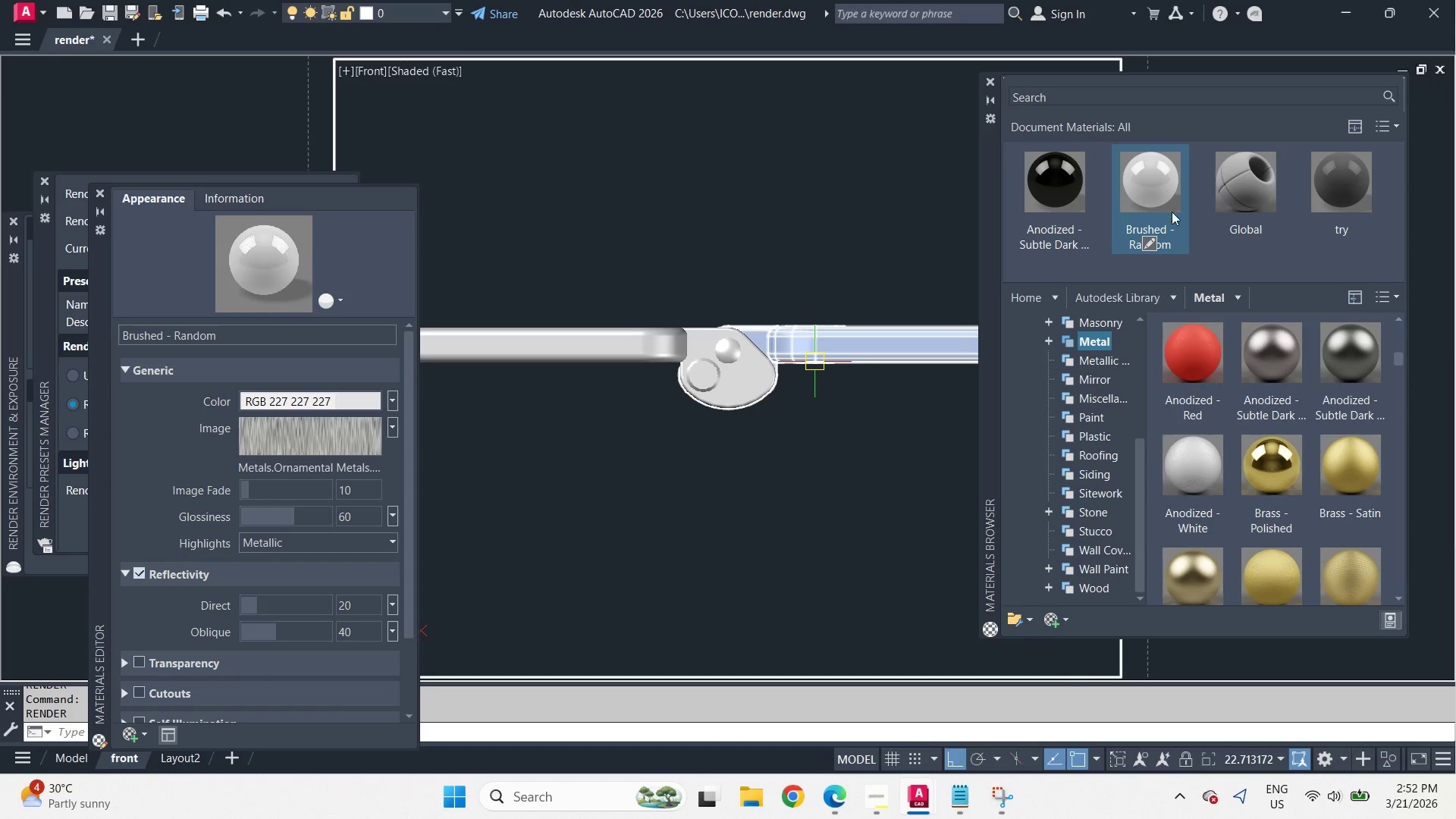 
left_click([1336, 242])
 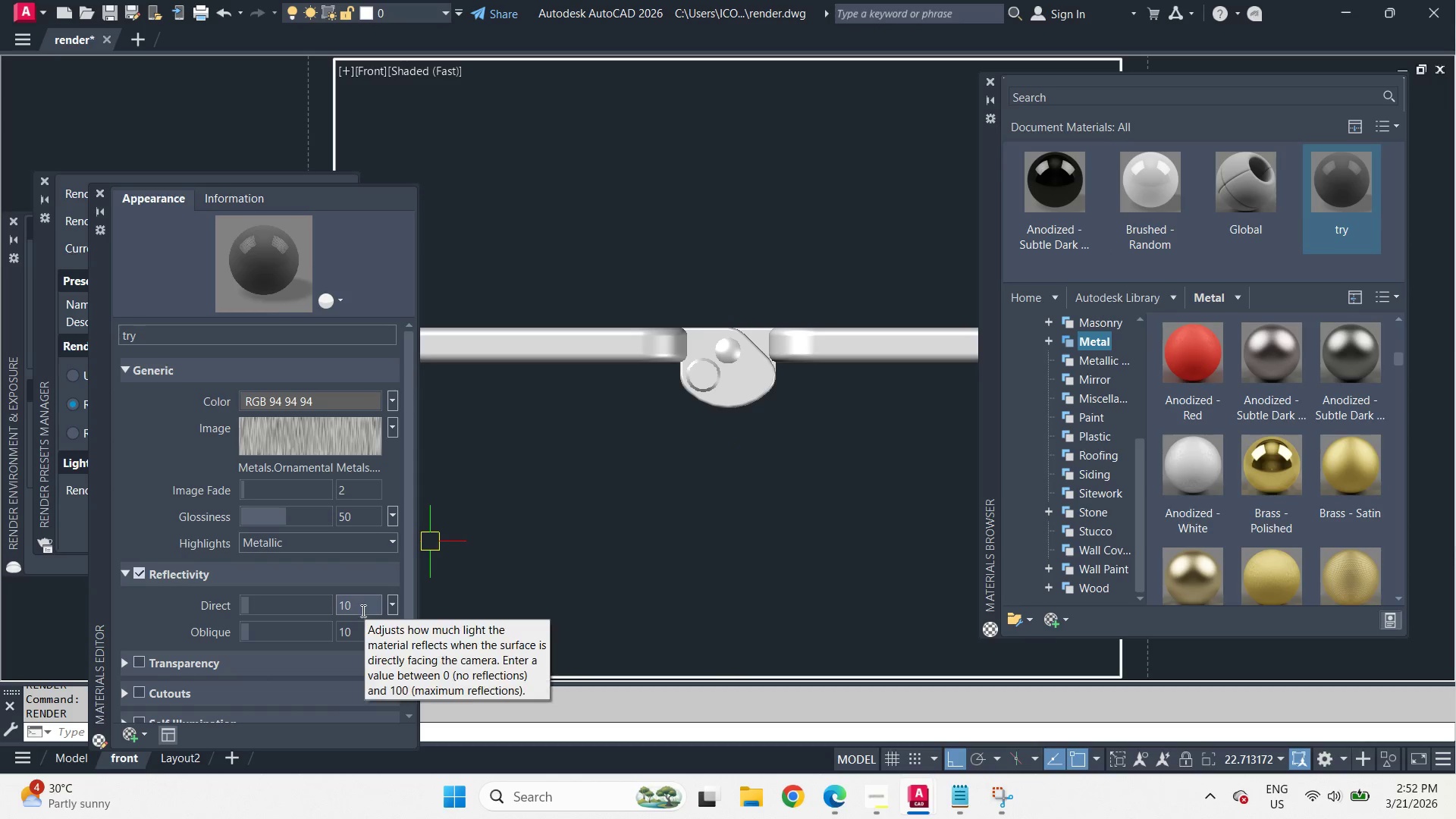 
wait(6.01)
 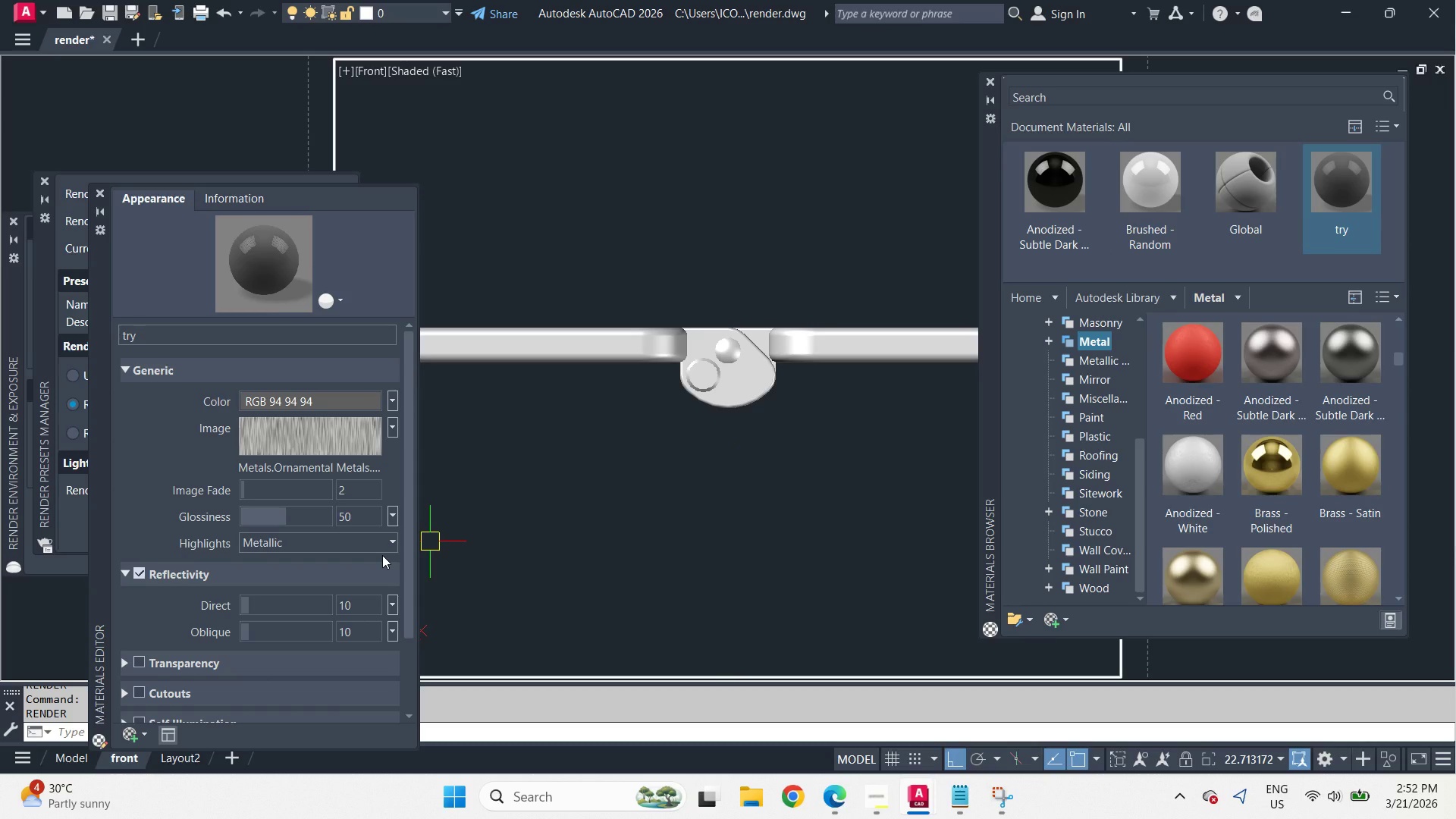 
left_click([356, 602])
 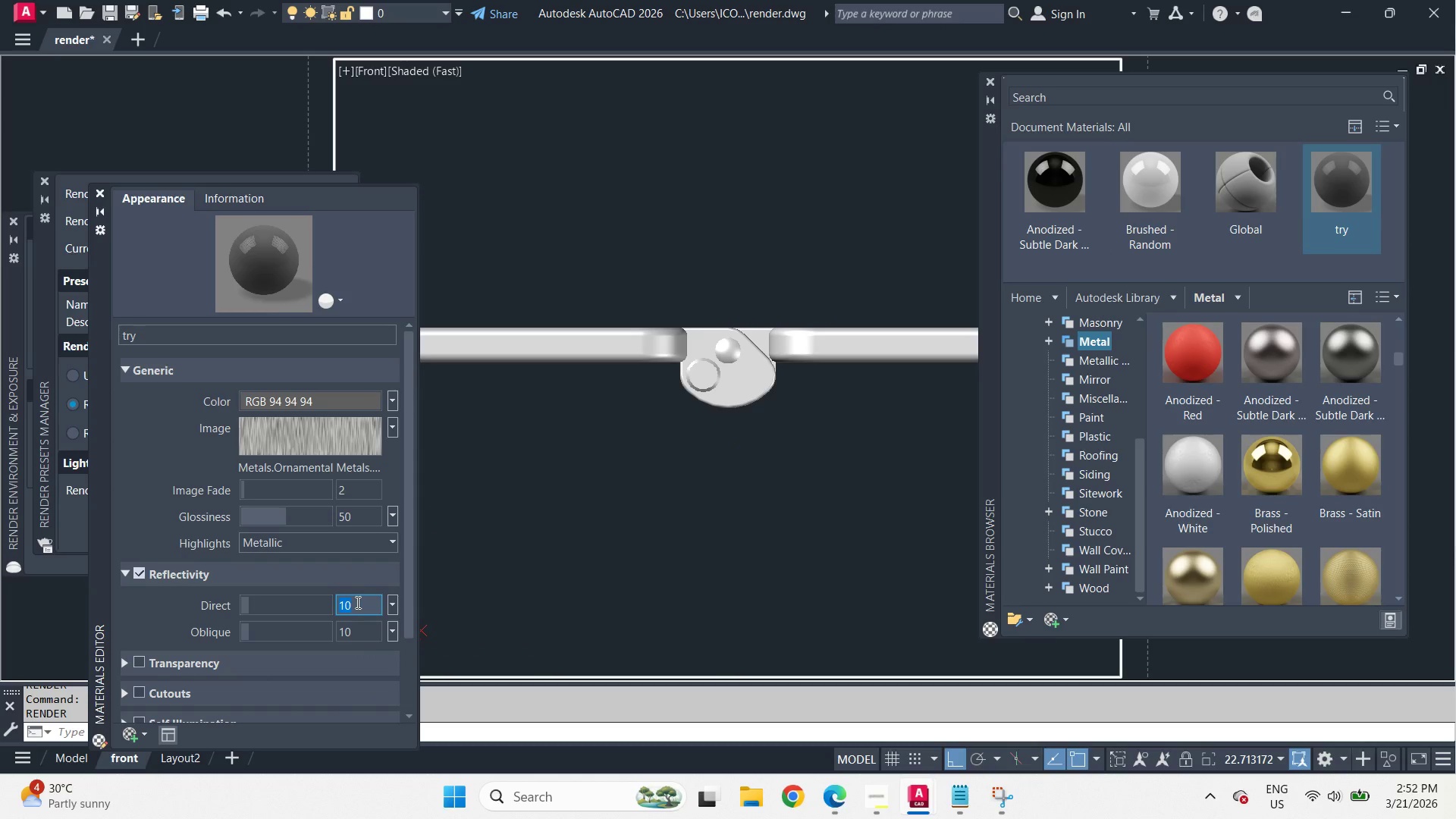 
key(5)
 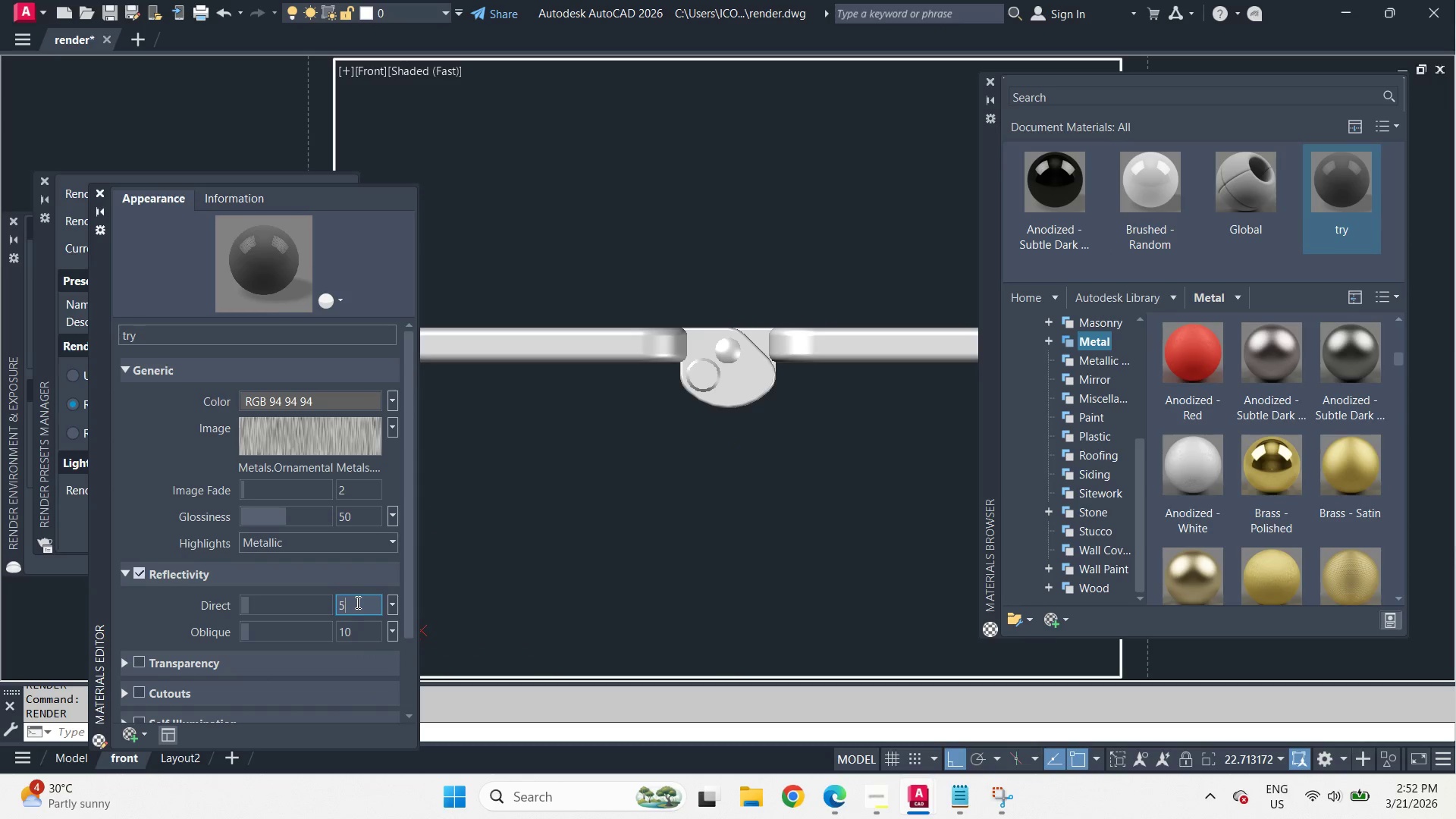 
key(Space)
 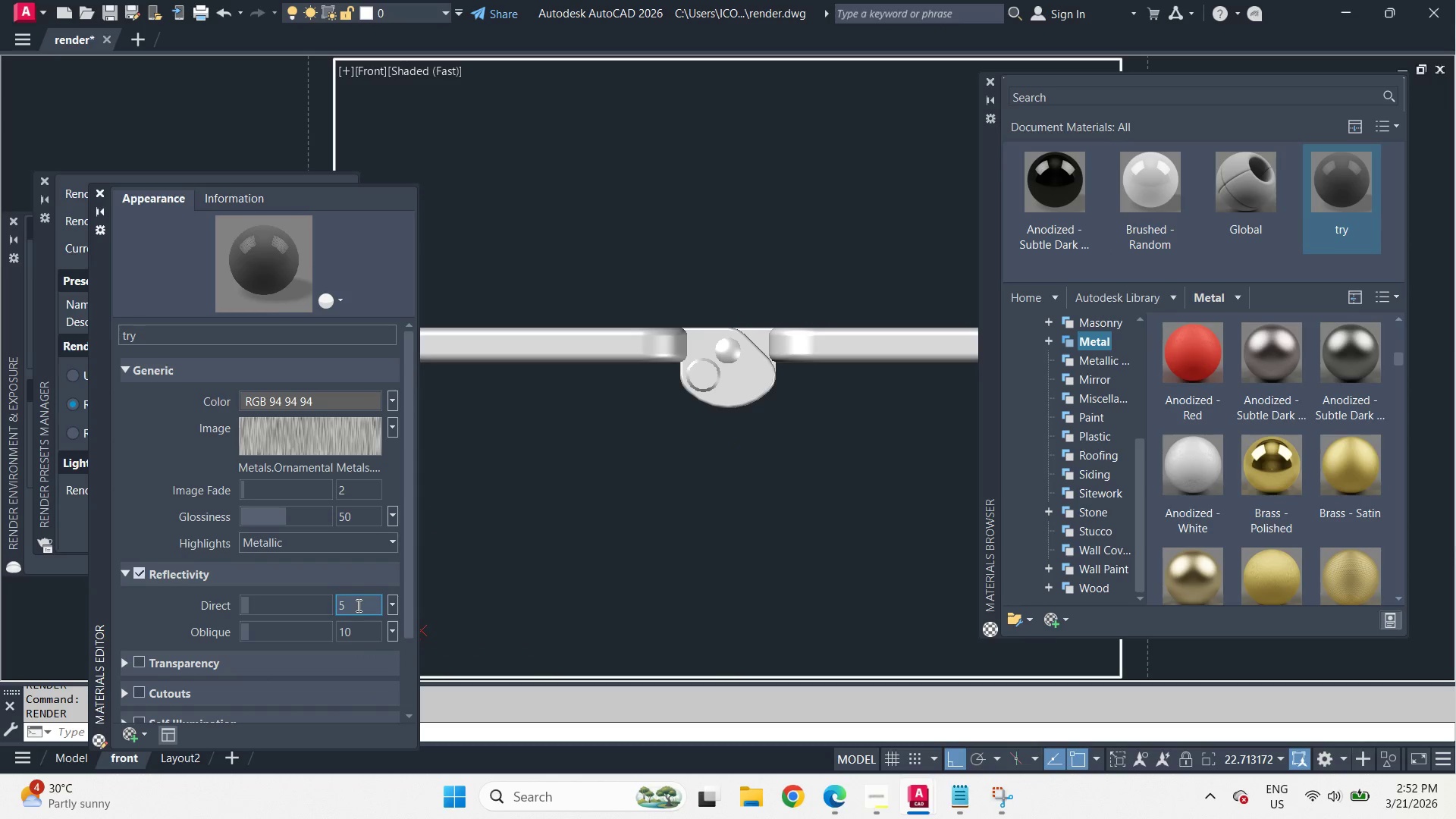 
key(Backspace)
 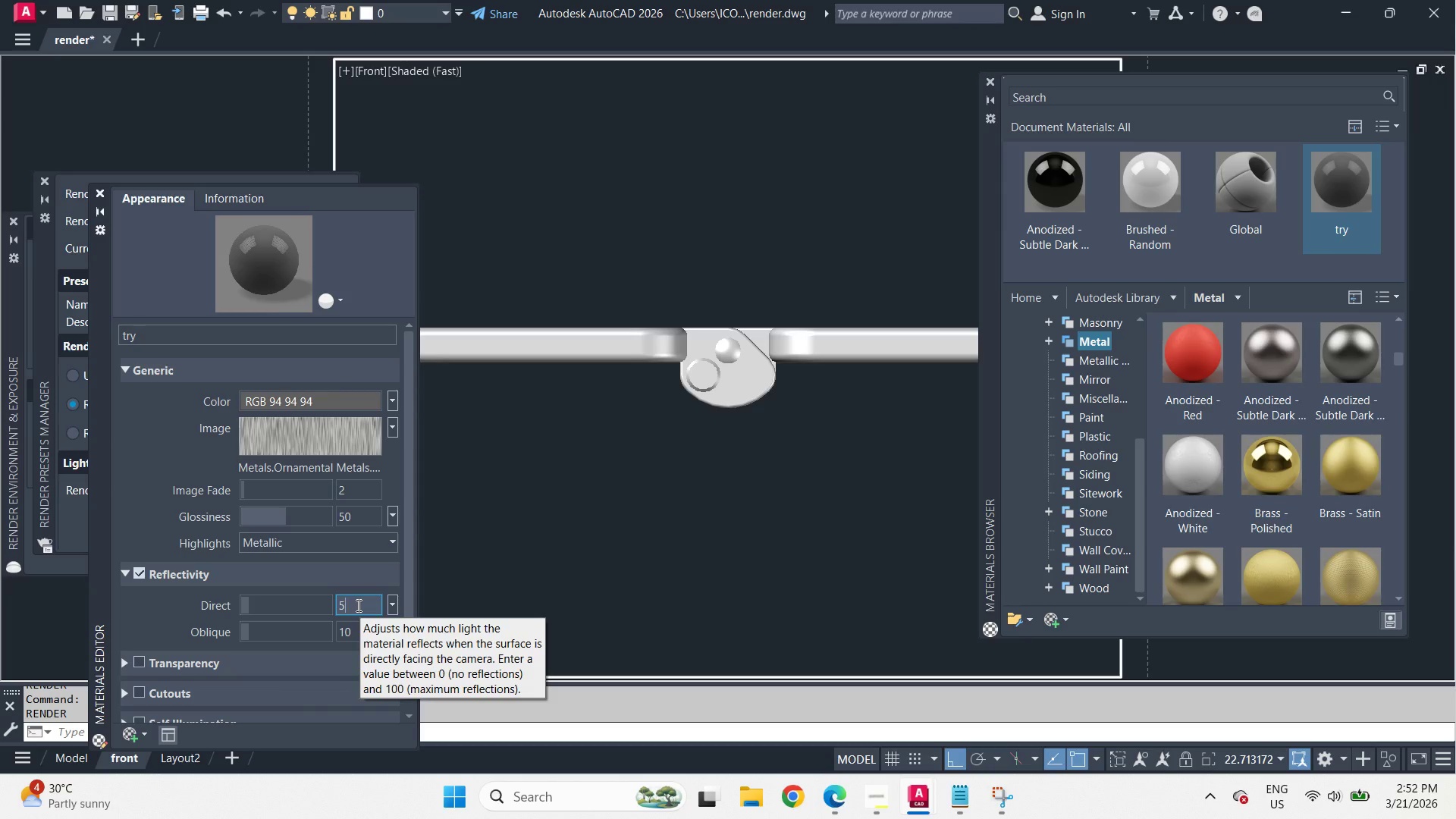 
key(Enter)
 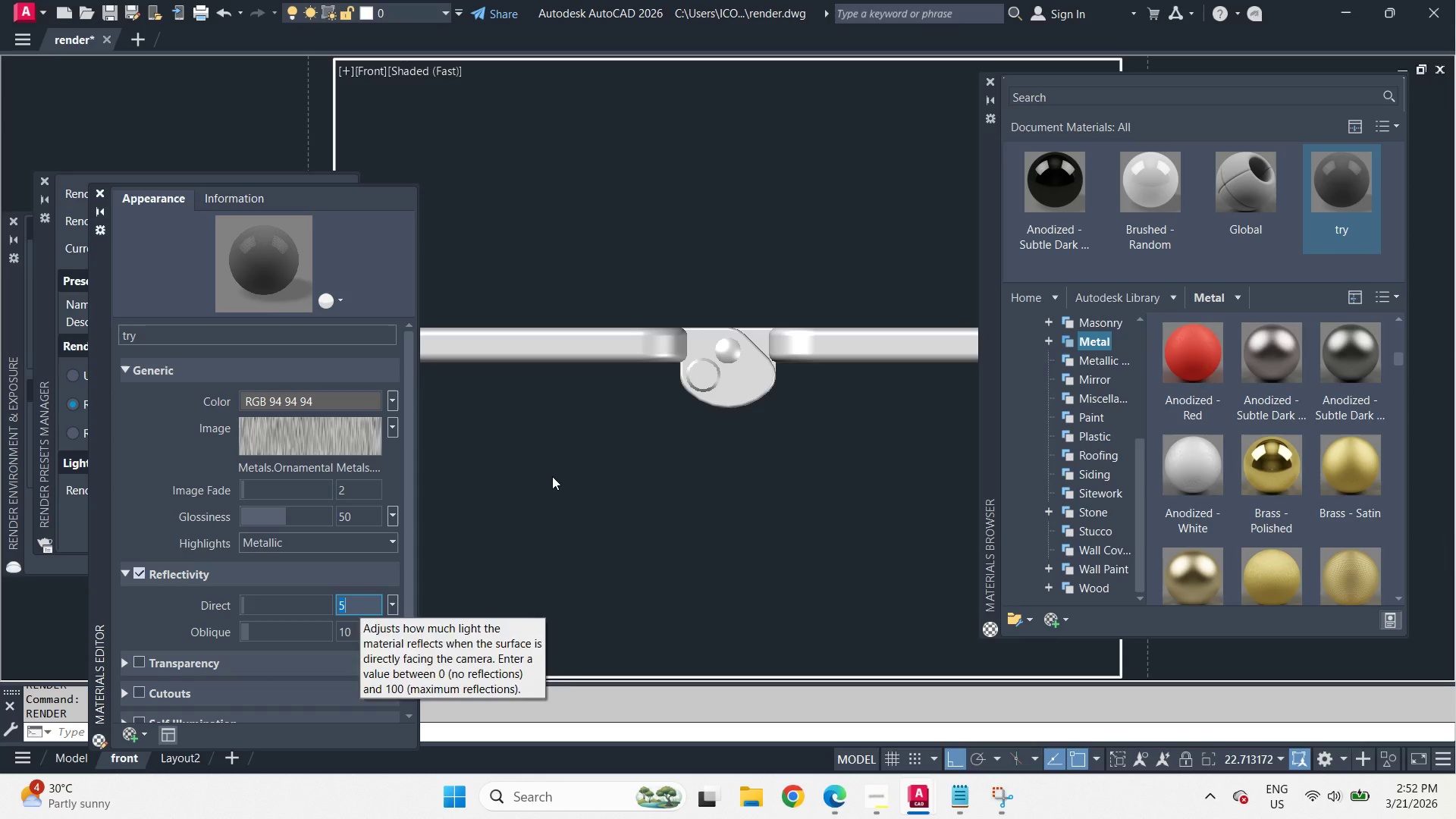 
left_click([552, 475])
 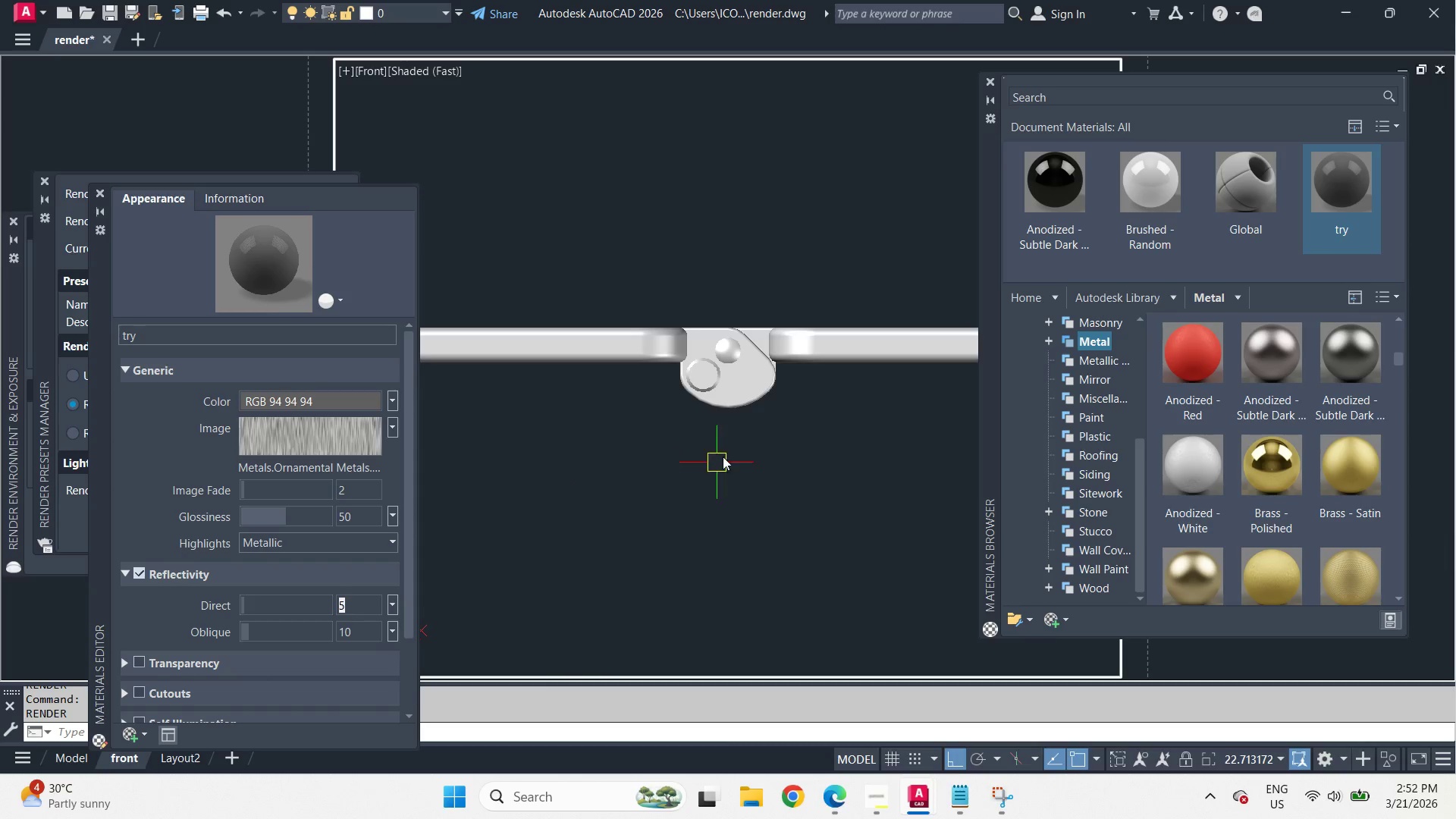 
type(rr )
 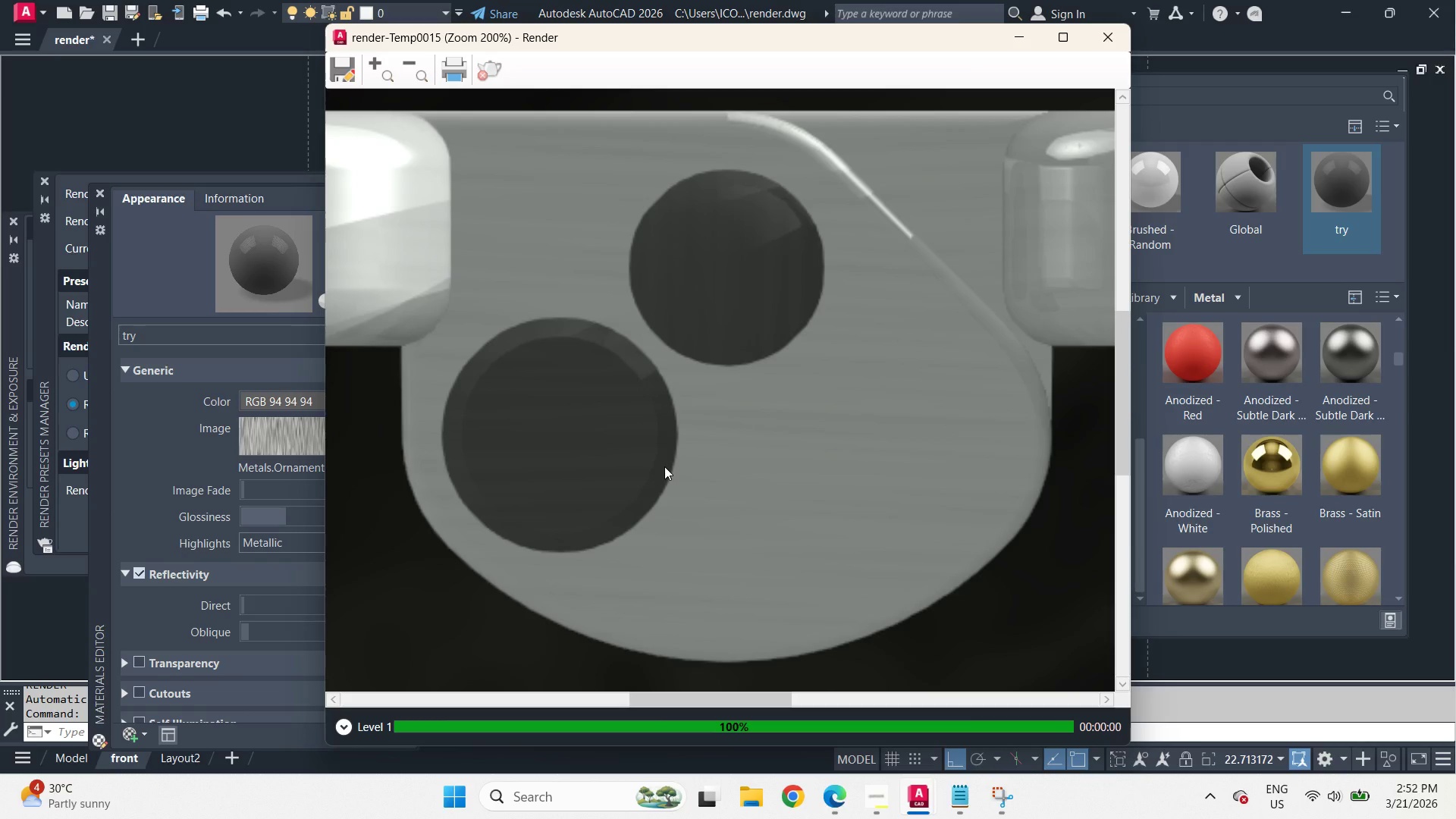 
scroll: coordinate [739, 366], scroll_direction: up, amount: 2.0
 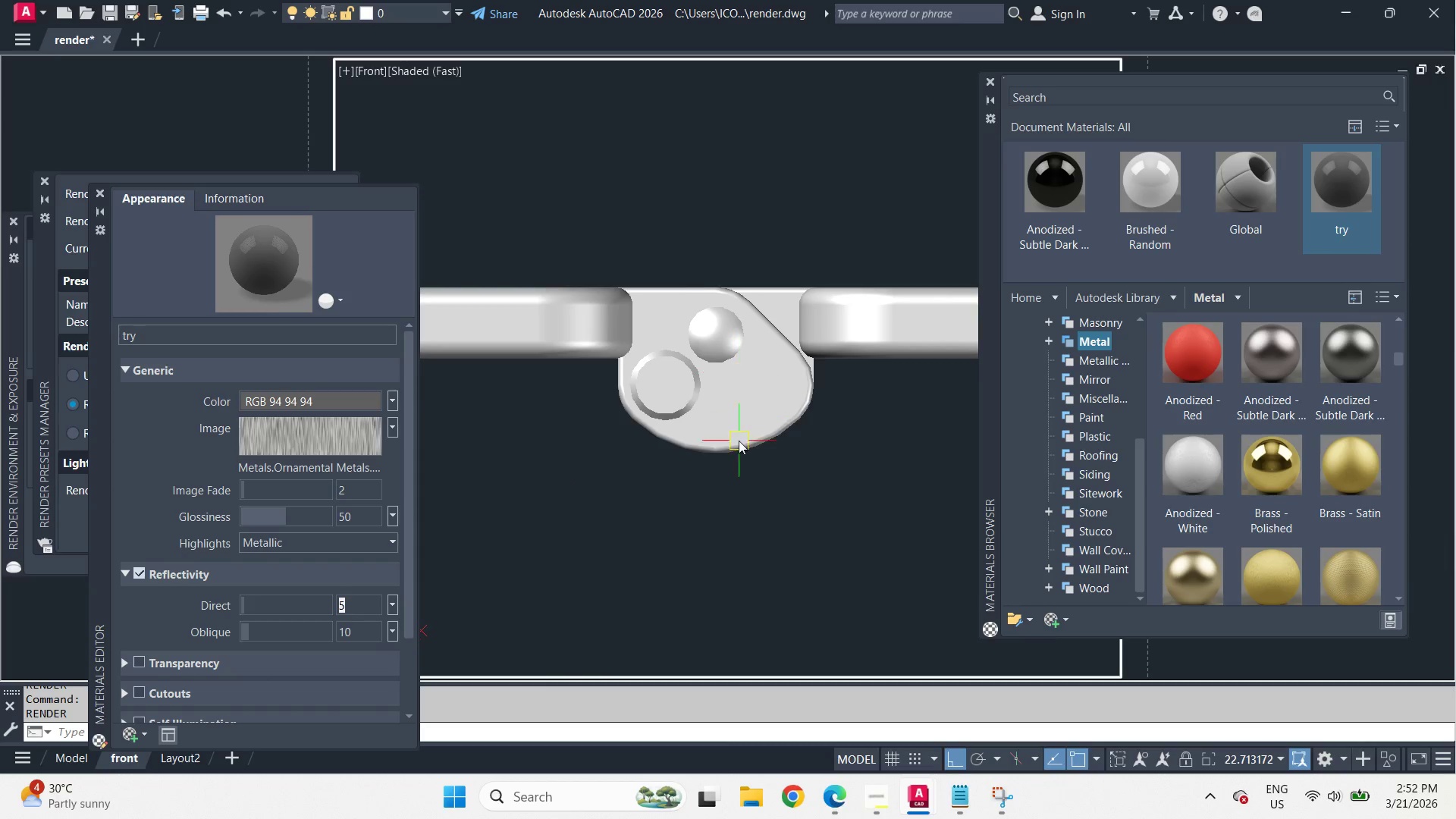 
wait(7.41)
 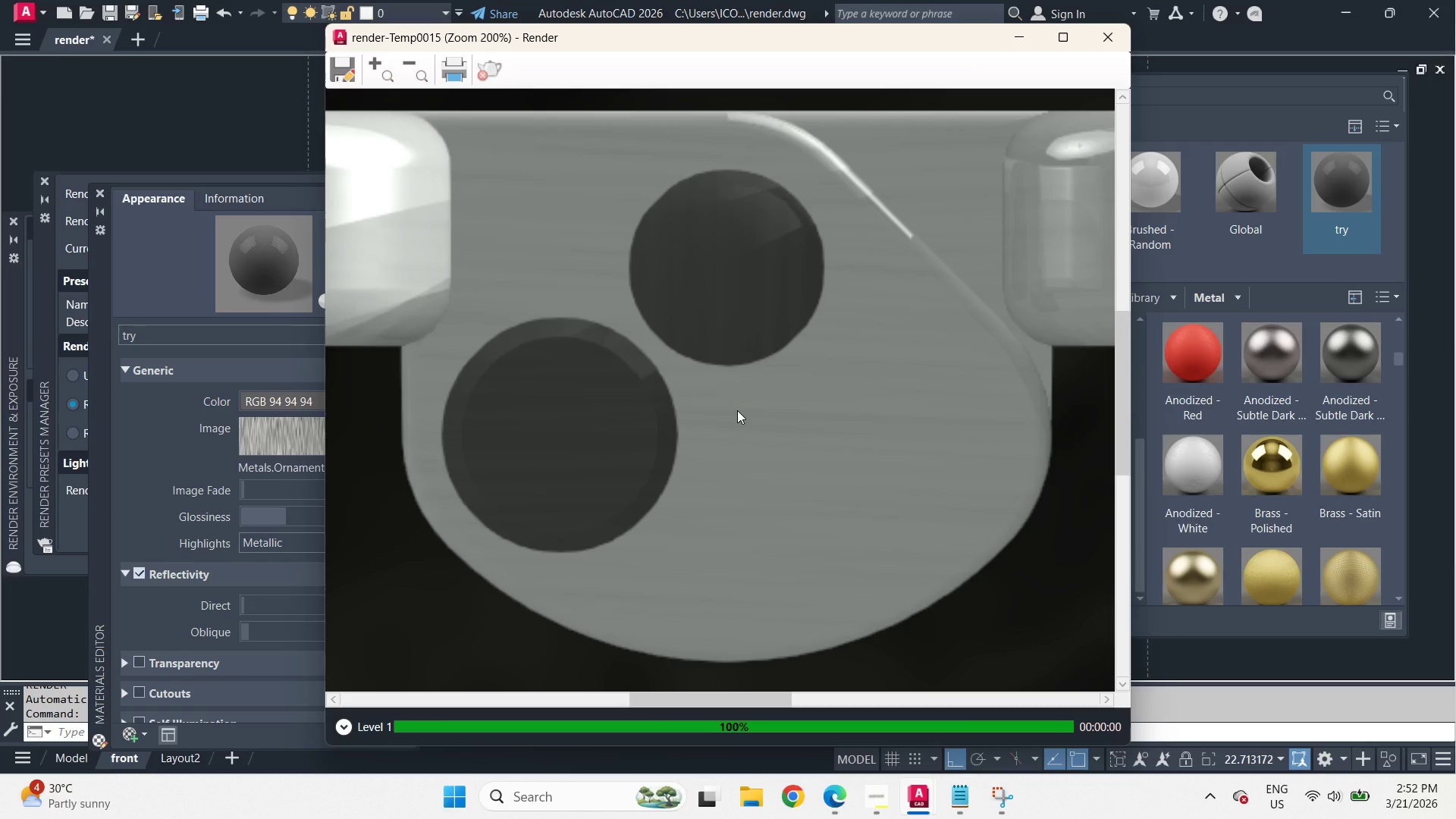 
left_click([167, 466])
 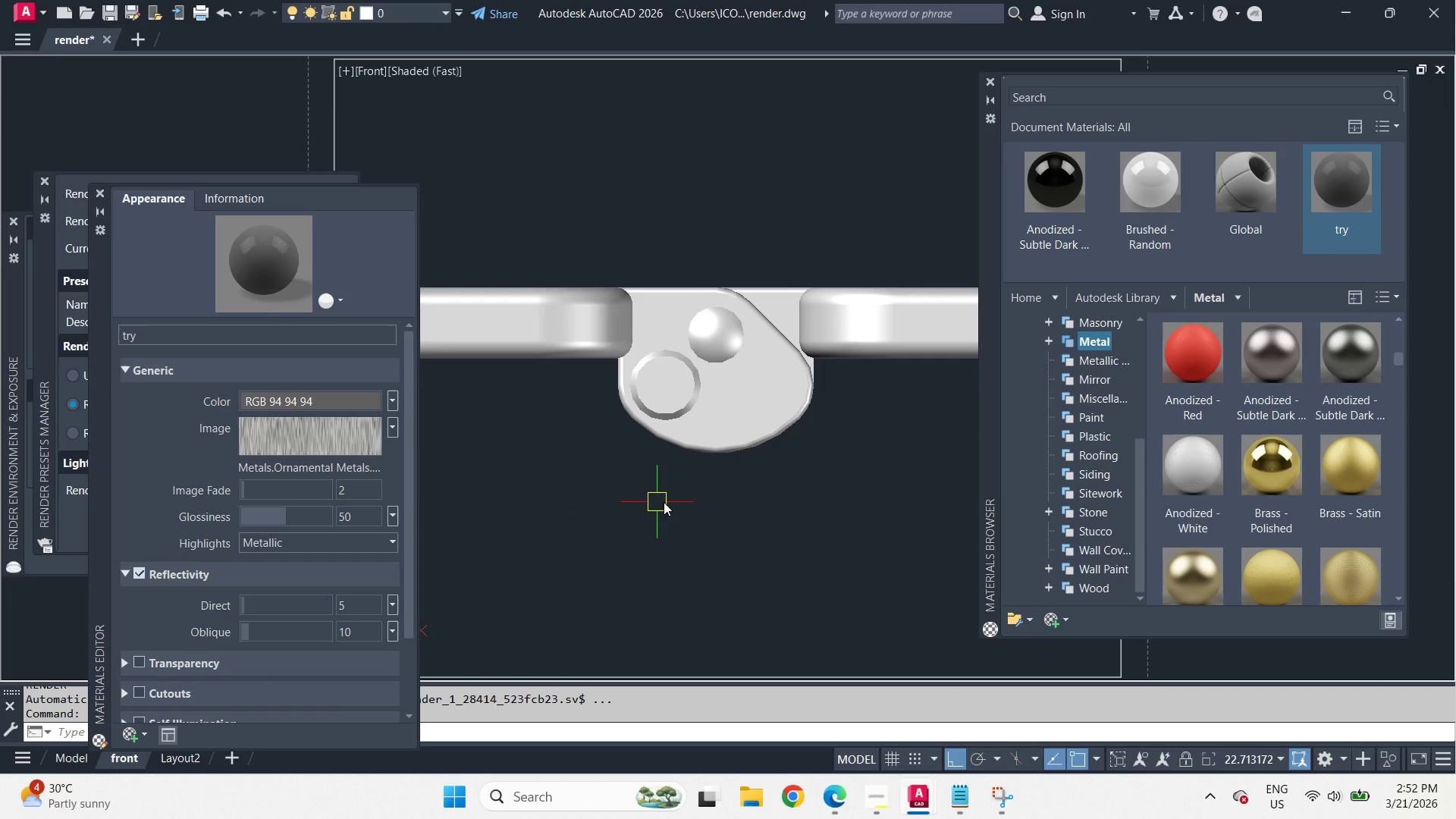 
left_click([667, 506])
 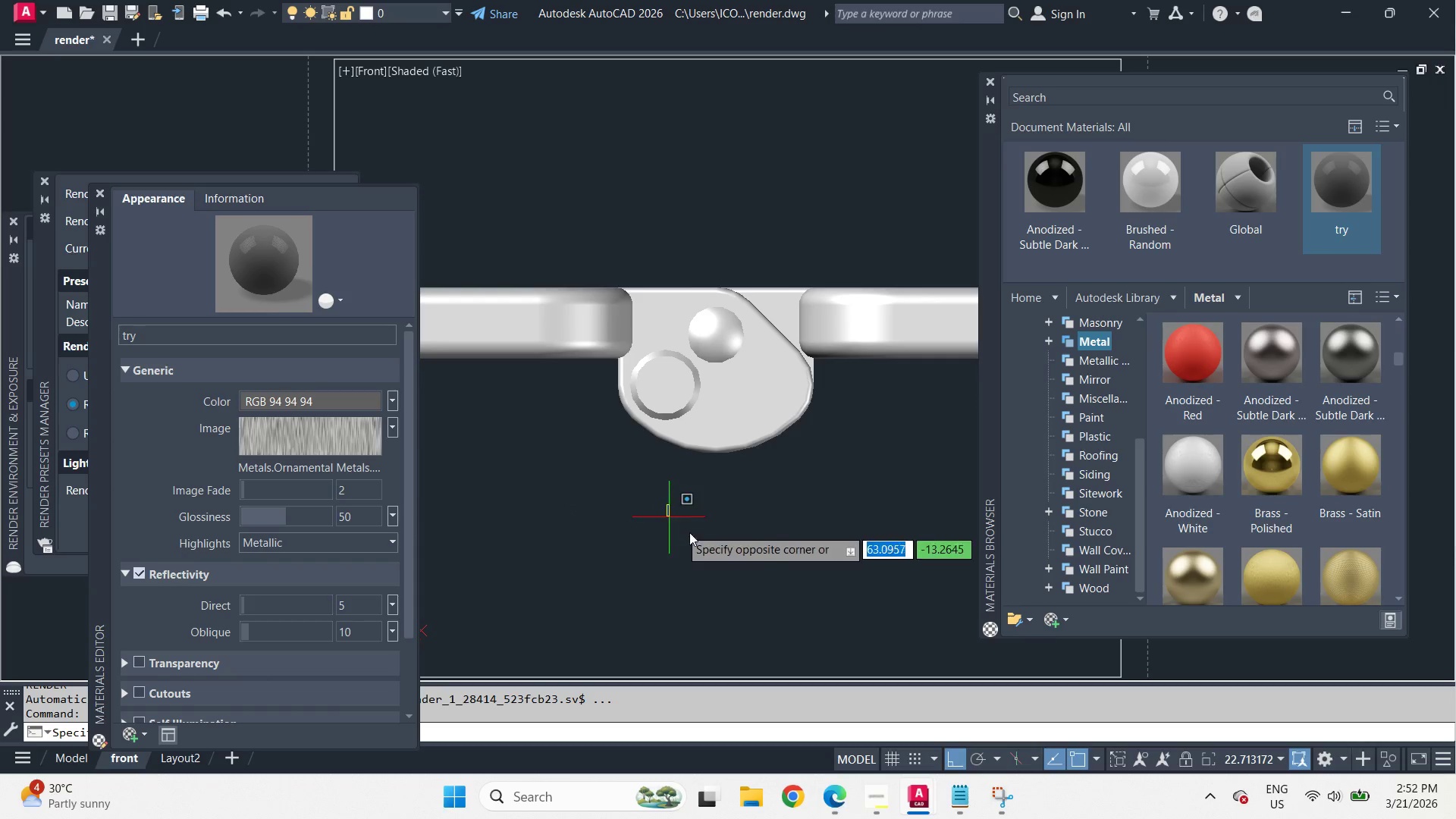 
double_click([711, 535])
 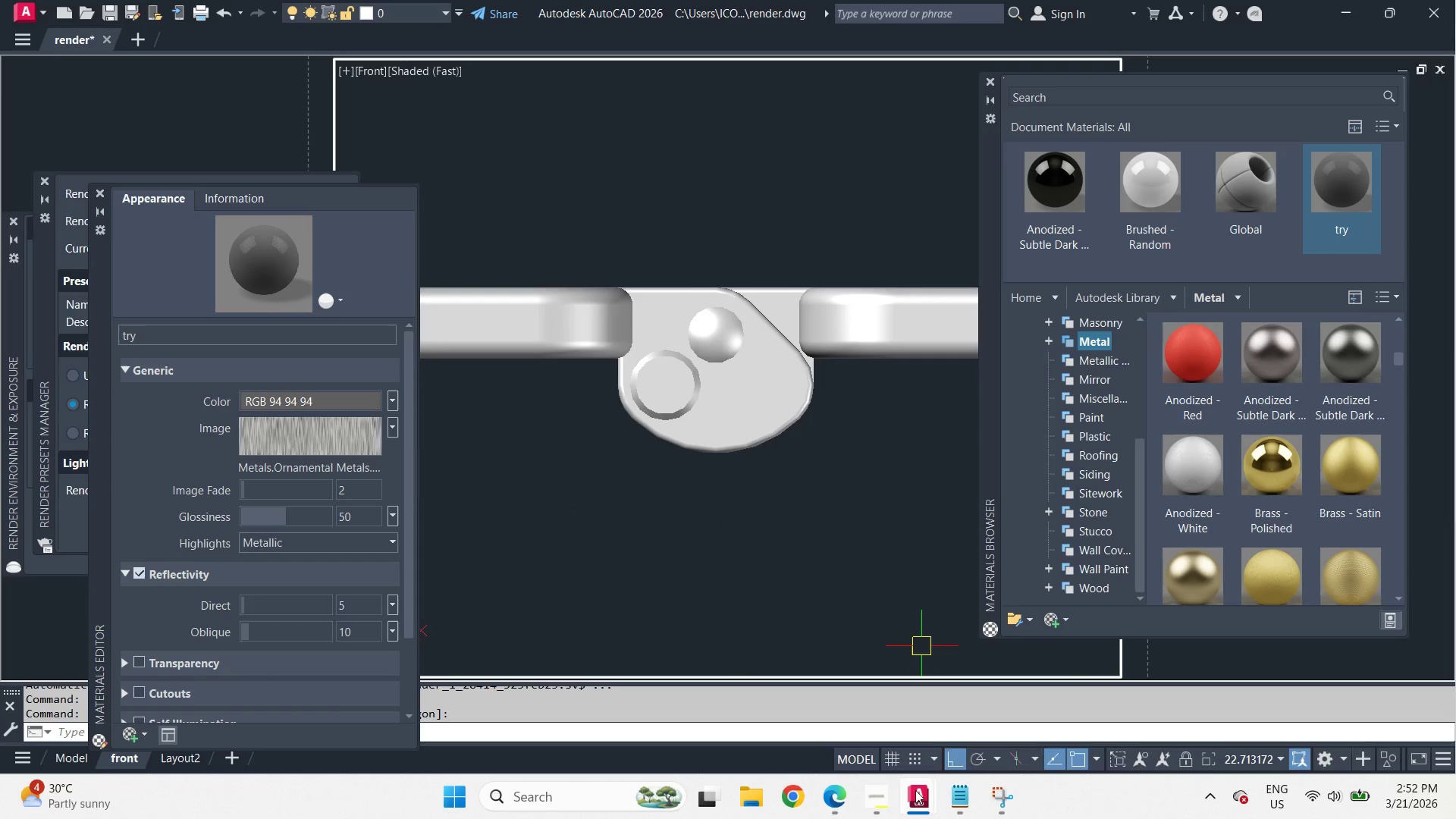 
left_click([909, 804])
 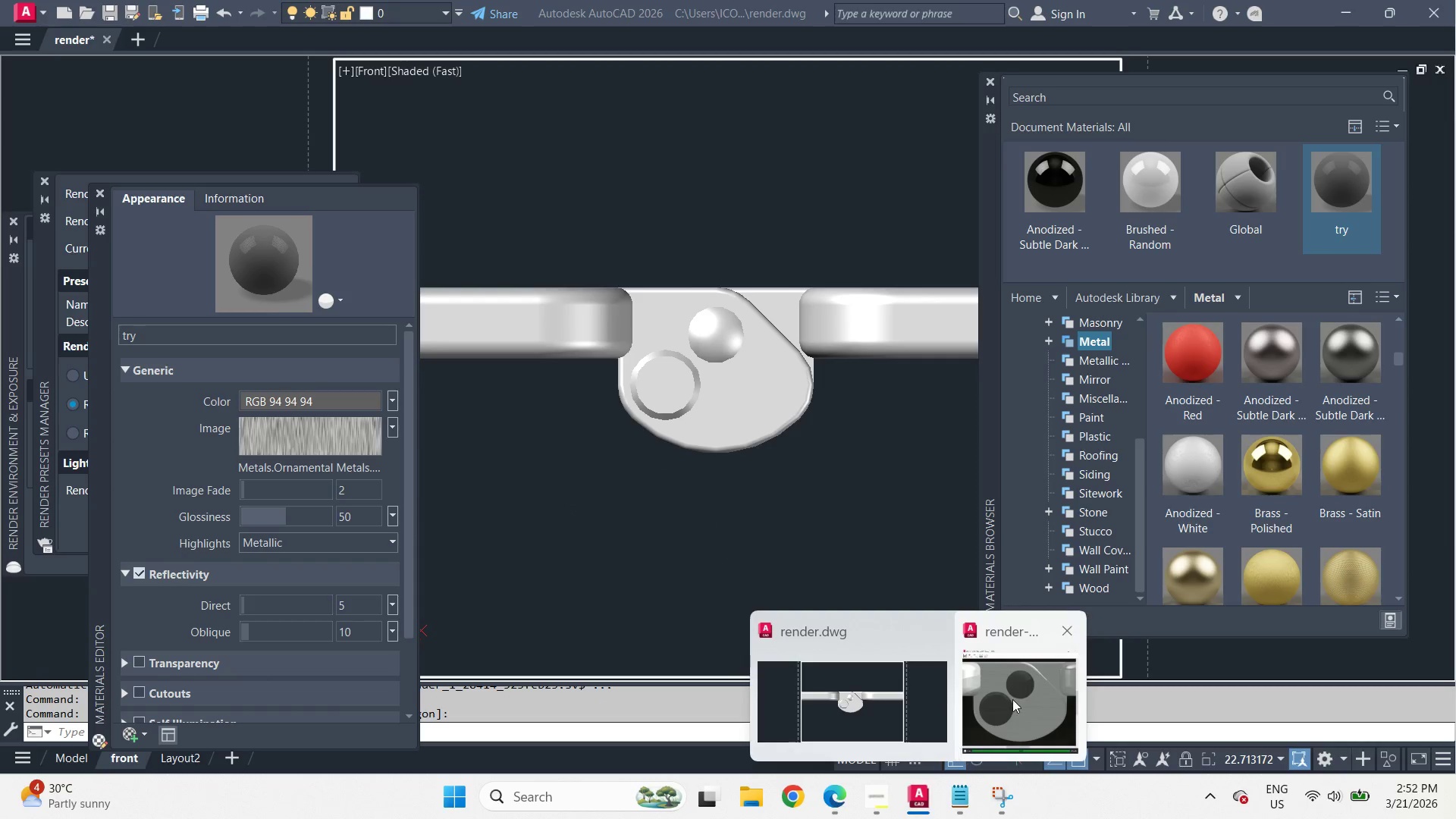 
left_click([1013, 698])
 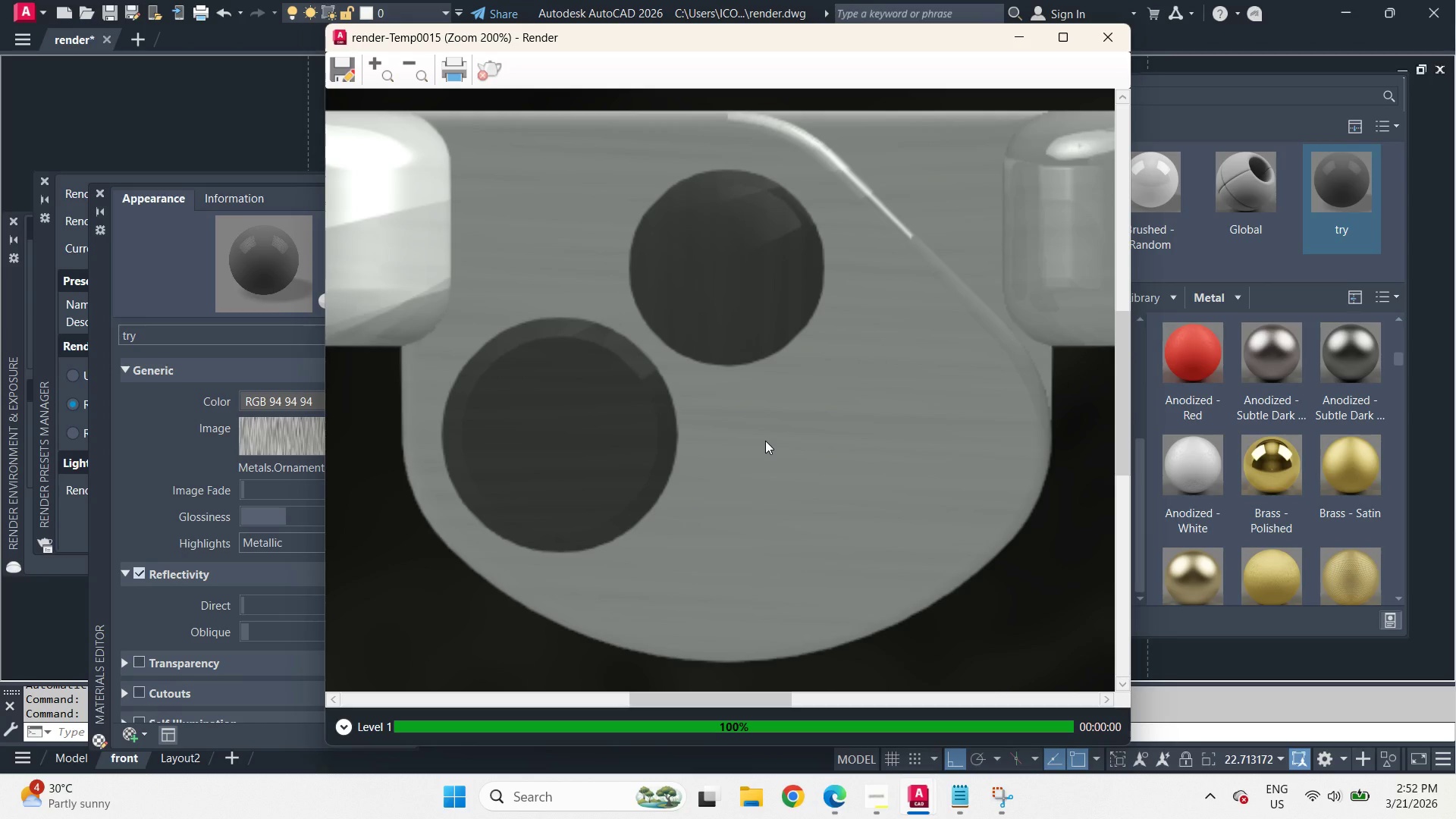 
scroll: coordinate [779, 440], scroll_direction: down, amount: 3.0
 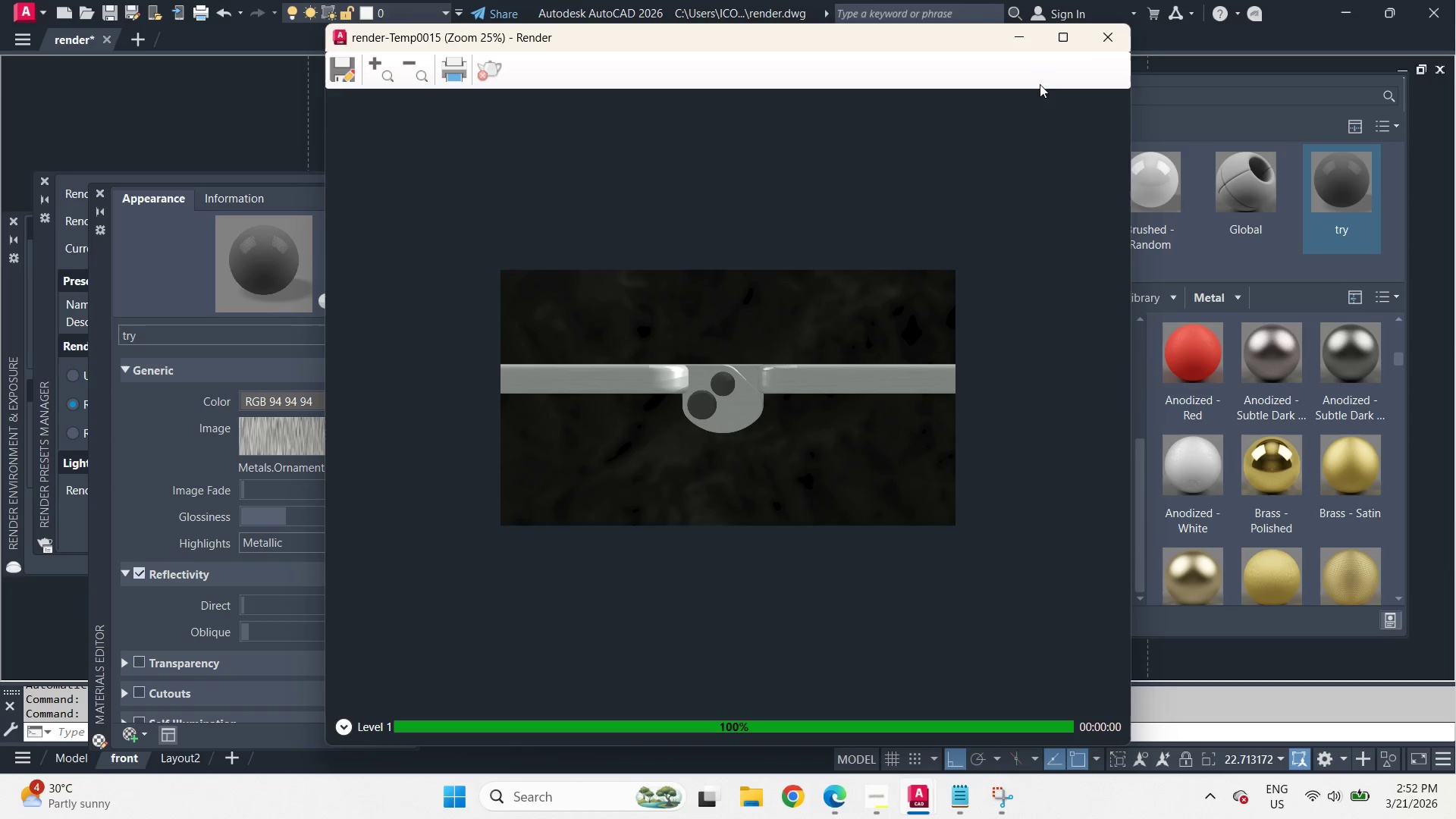 
left_click([1103, 45])
 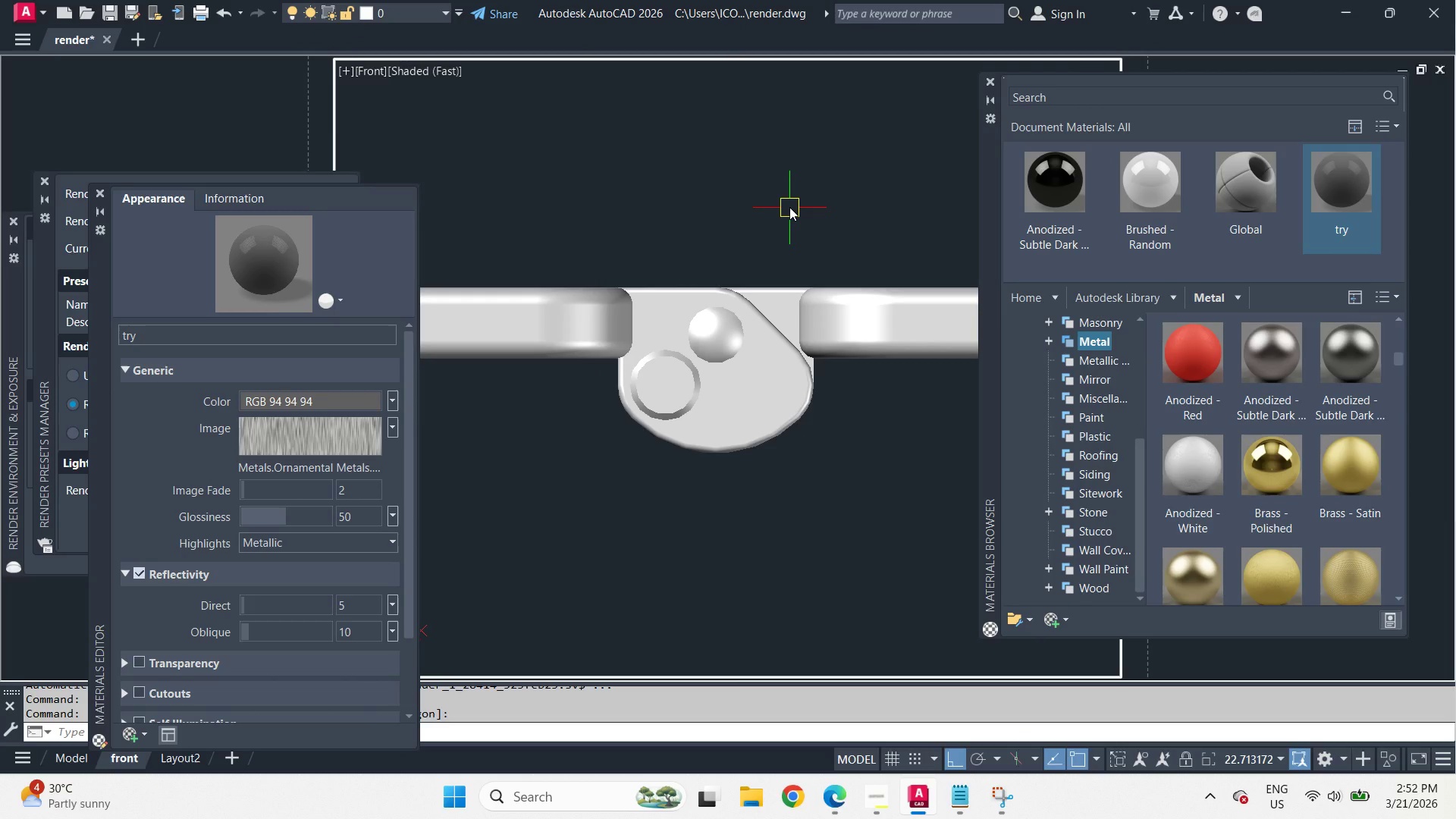 
left_click_drag(start_coordinate=[789, 207], to_coordinate=[795, 216])
 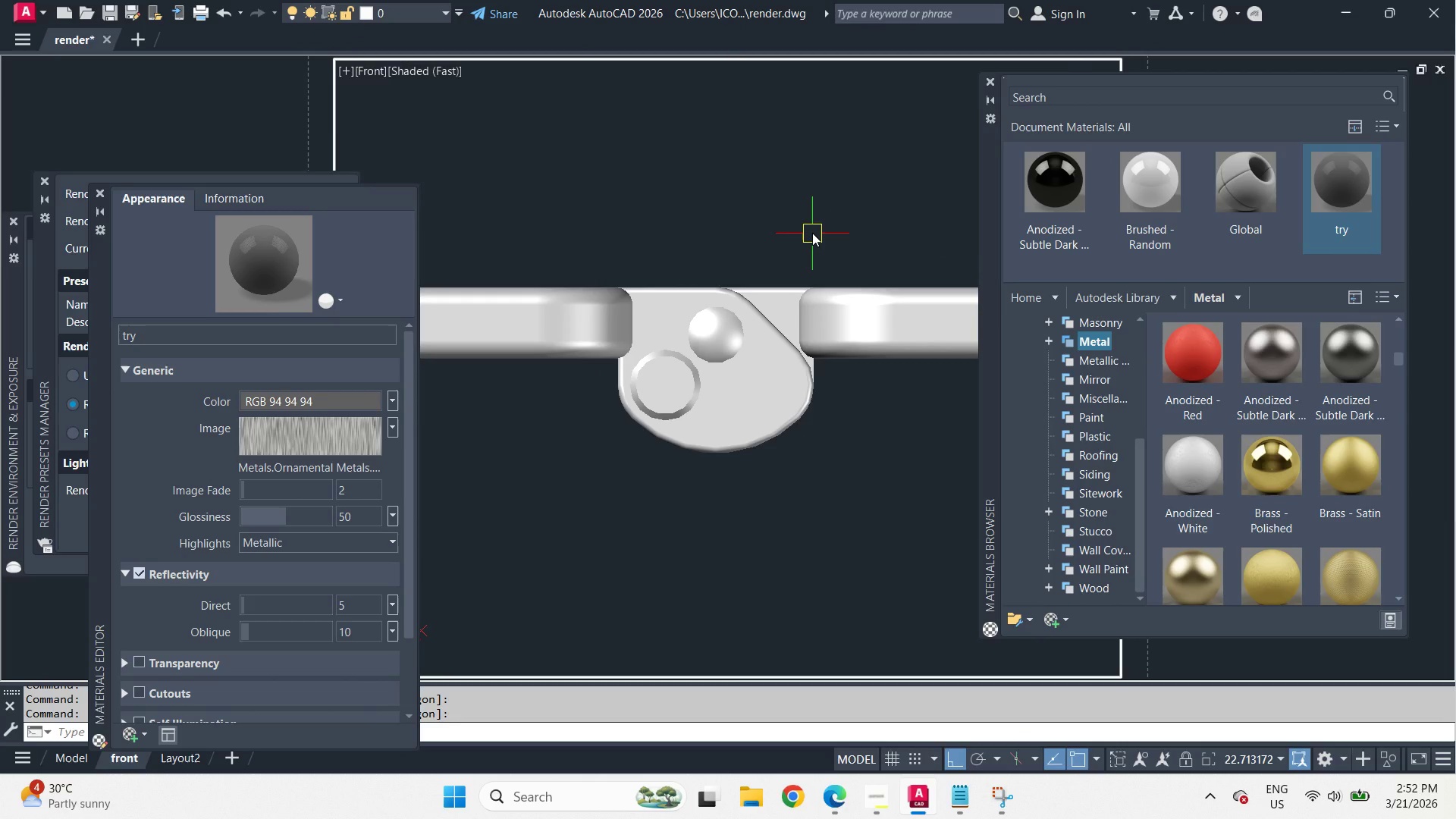 
scroll: coordinate [812, 233], scroll_direction: down, amount: 2.0
 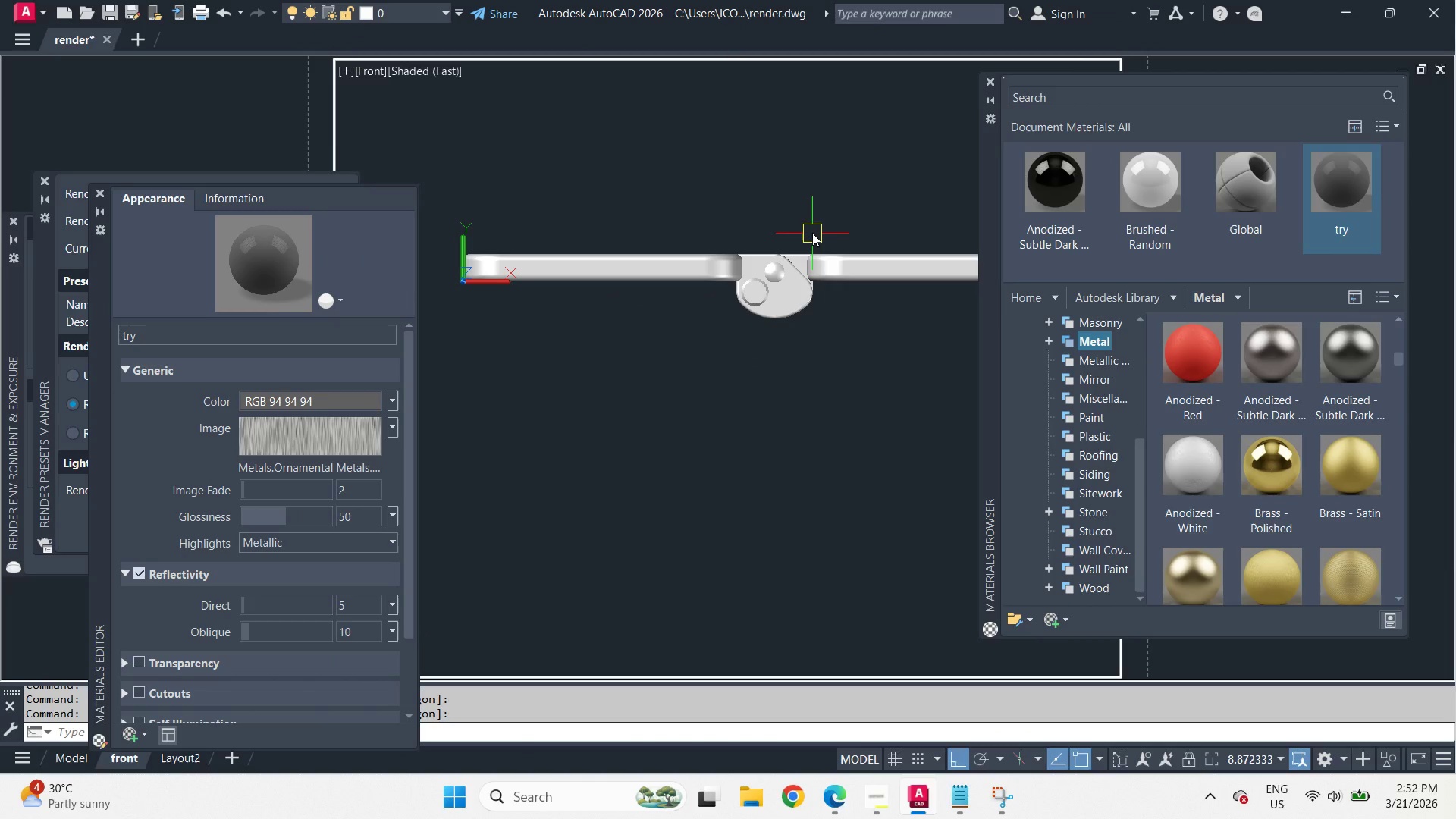 
type(ff)
key(Backspace)
key(Backspace)
key(Backspace)
key(Backspace)
type(-v fr )
 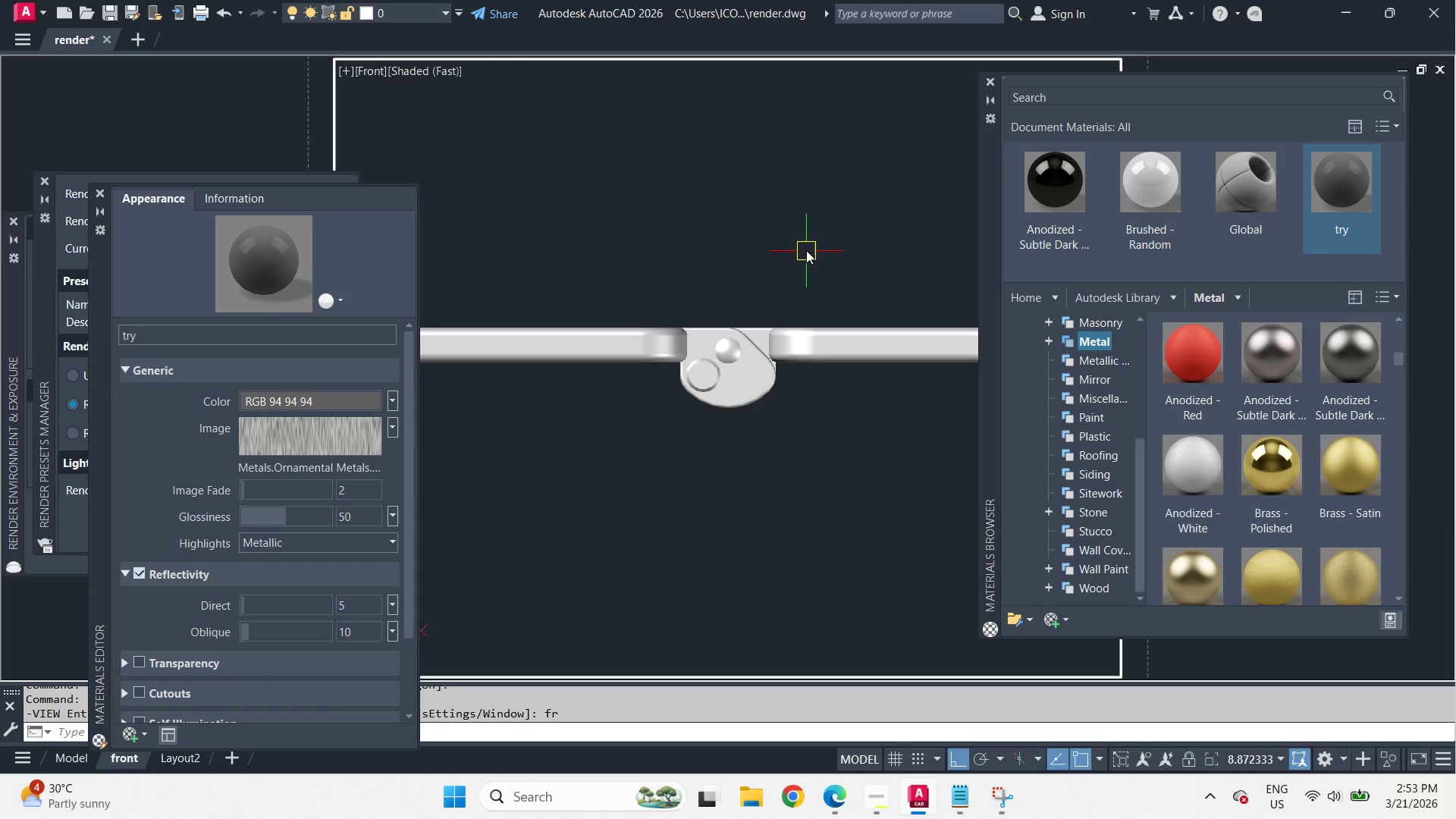 
type(re pre )
key(Escape)
 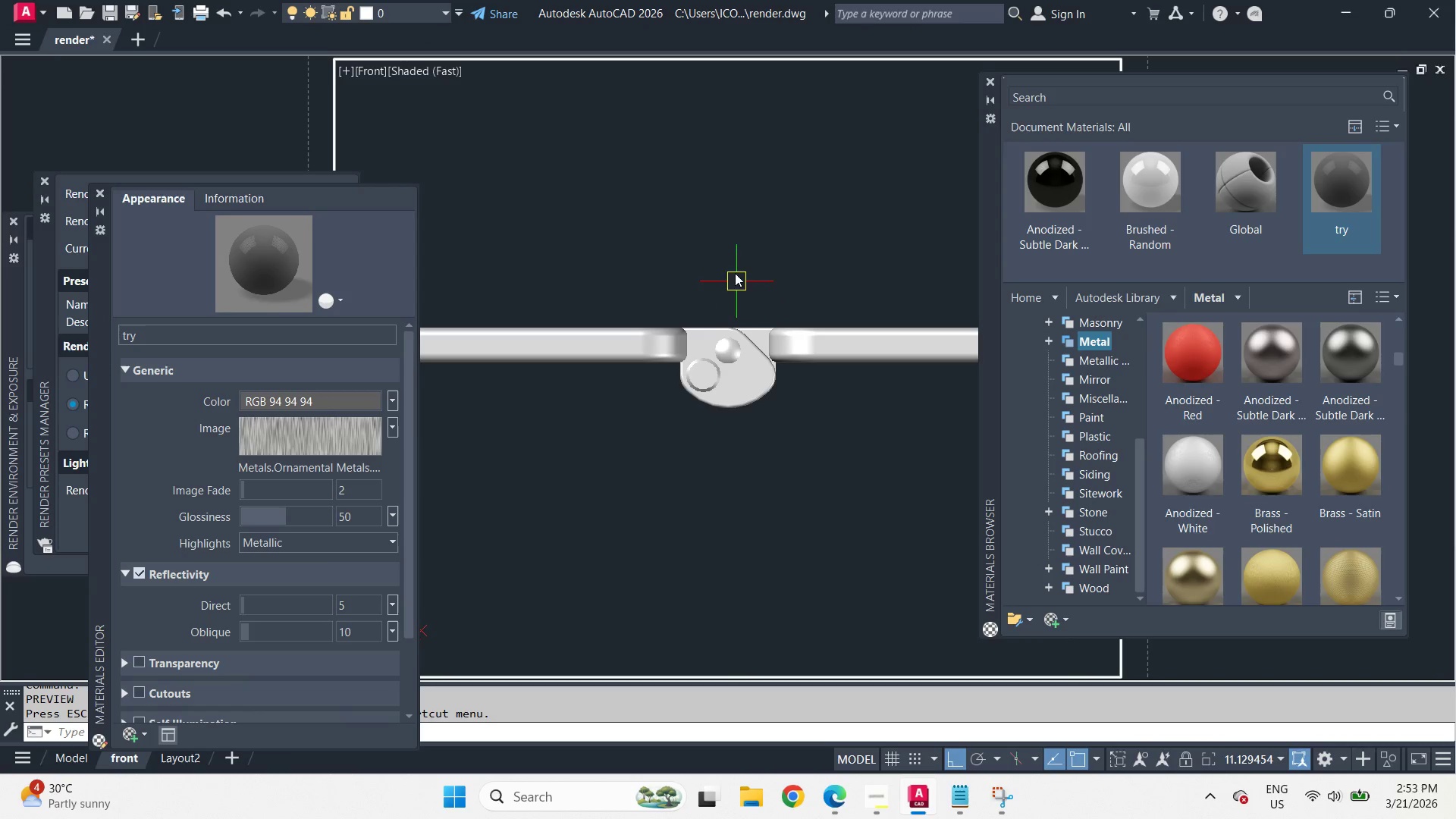 
type(rr )
 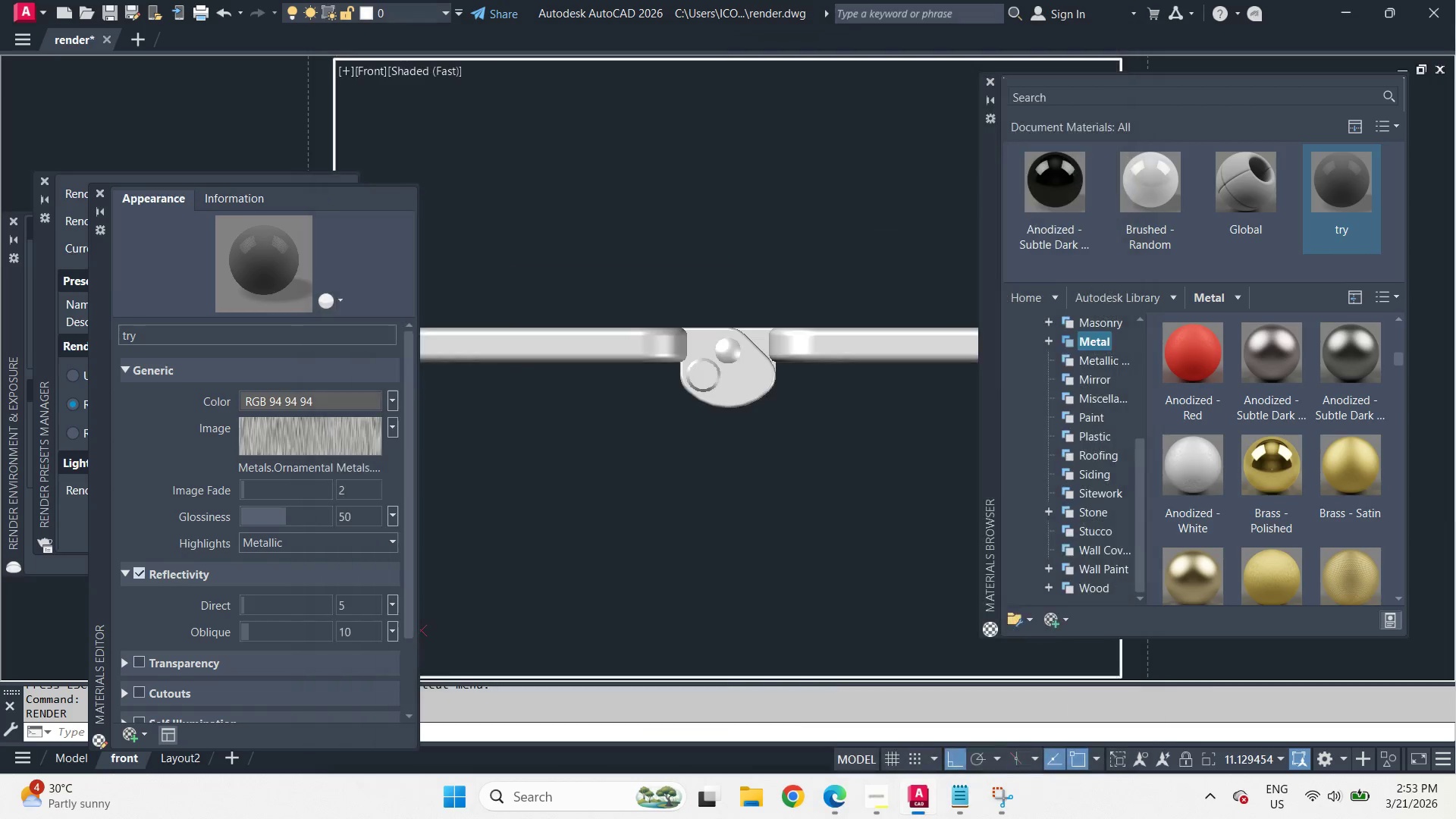 
double_click([733, 264])
 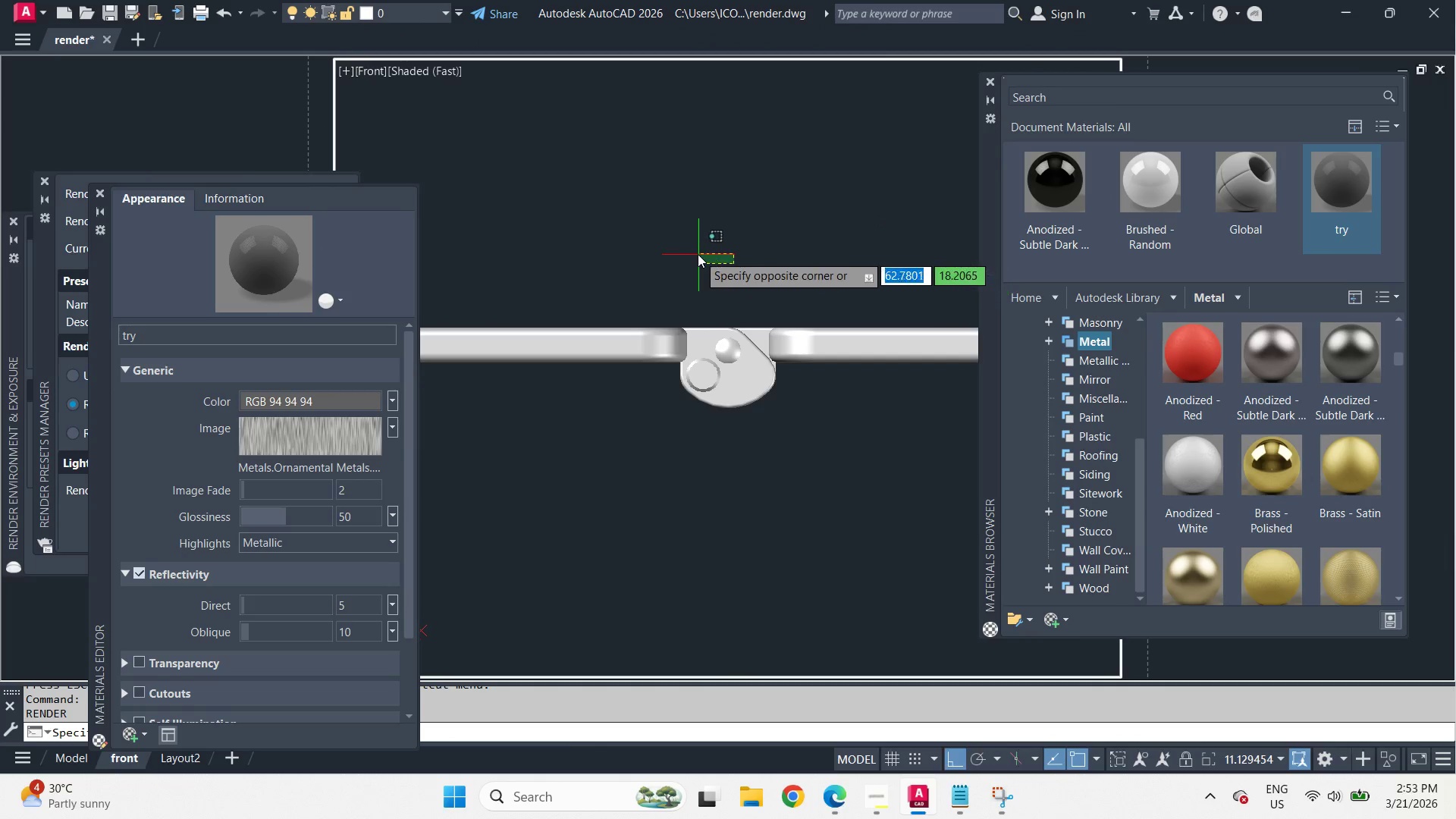 
left_click([698, 254])
 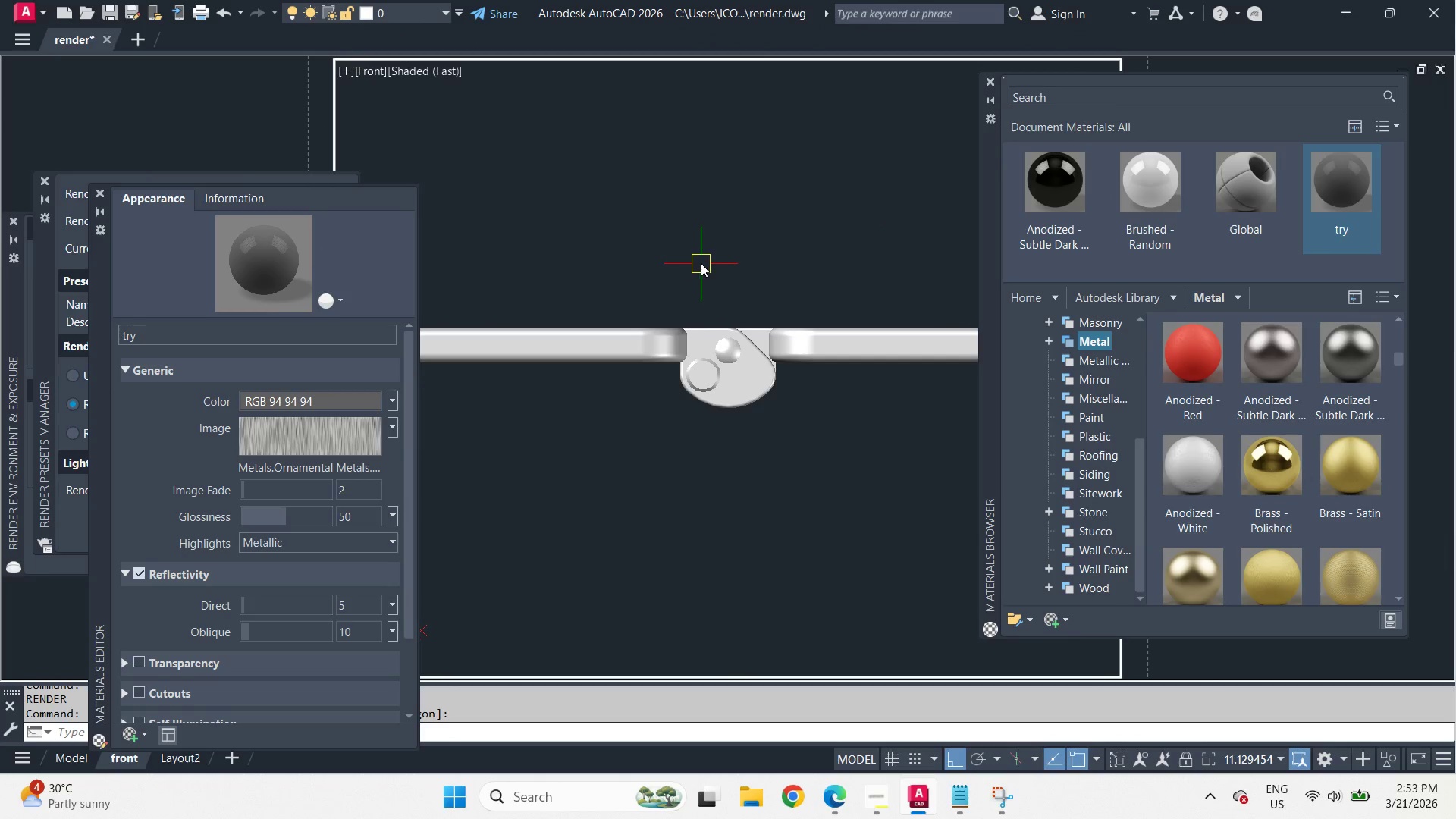 
key(R)
 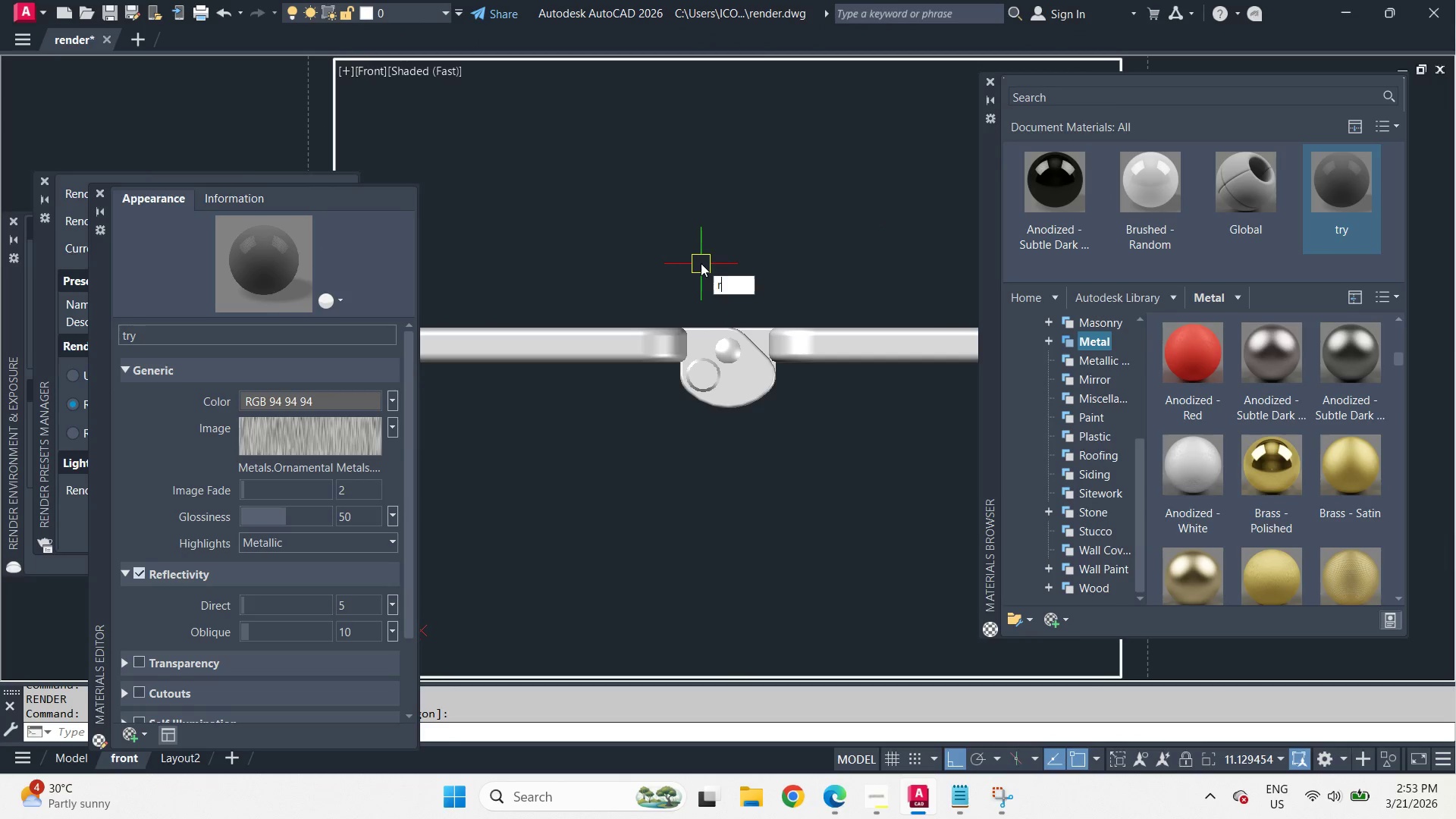 
type(e -vfrrr )
 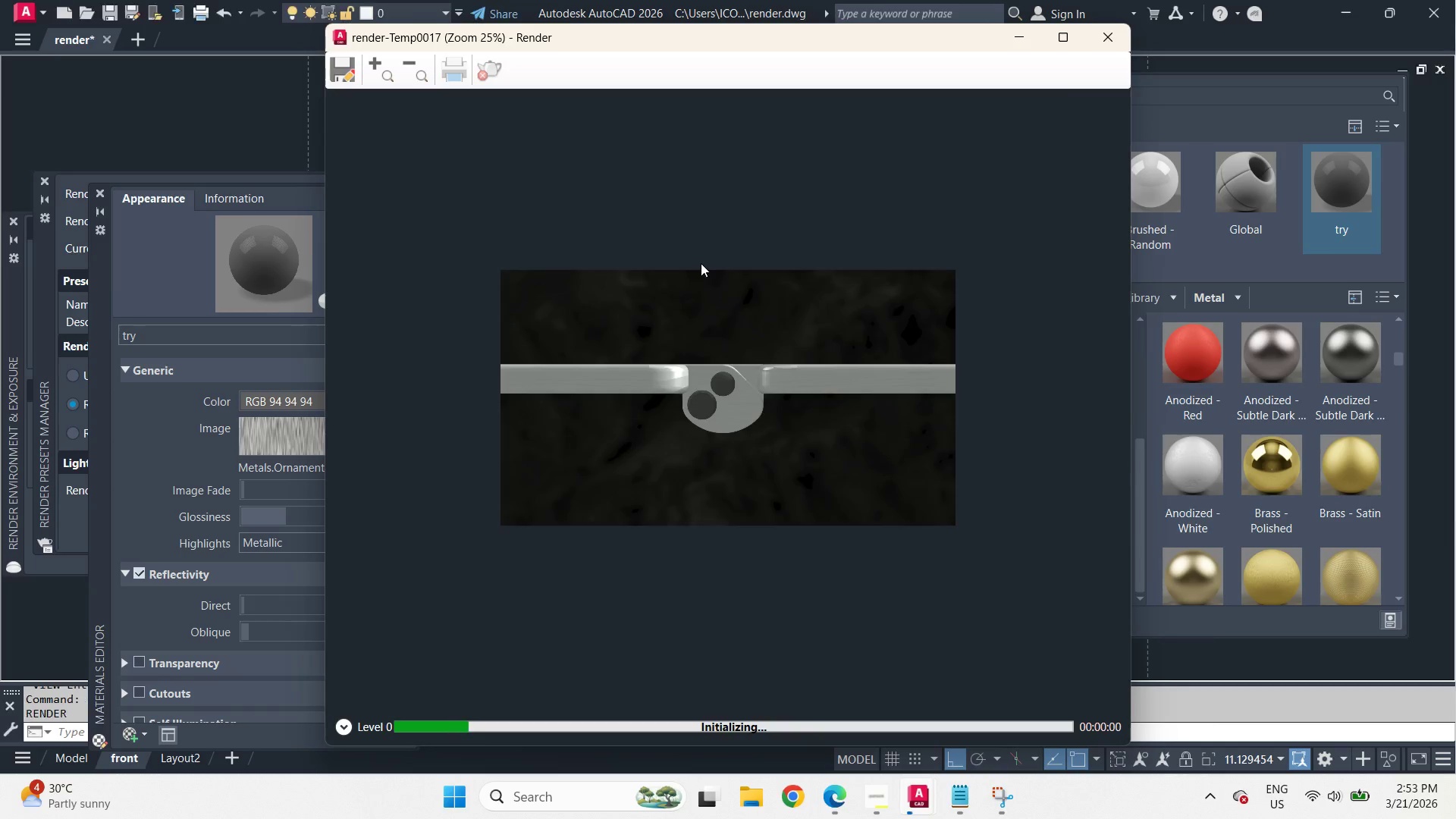 
scroll: coordinate [693, 426], scroll_direction: up, amount: 2.0
 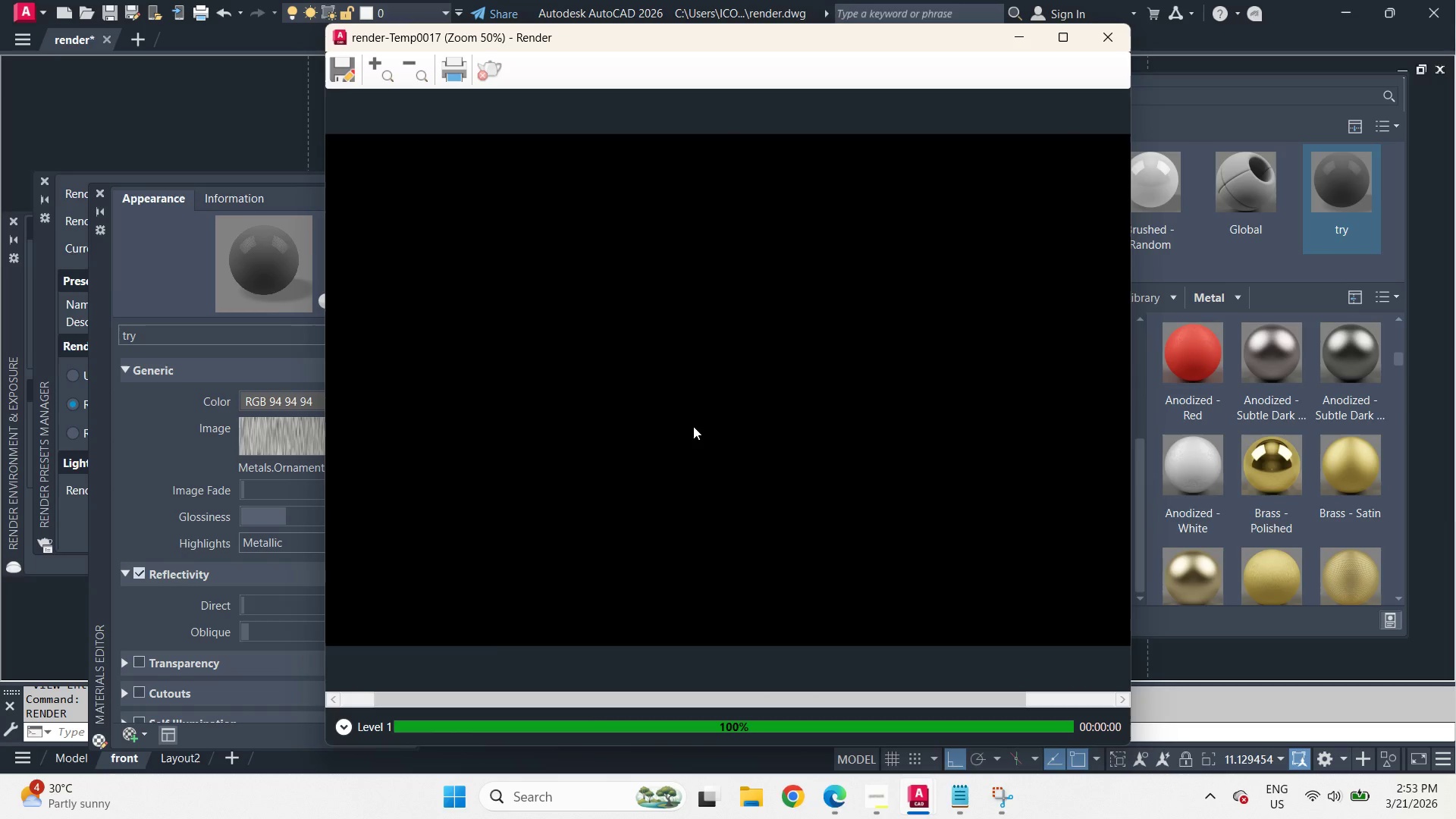 
scroll: coordinate [693, 426], scroll_direction: down, amount: 2.0
 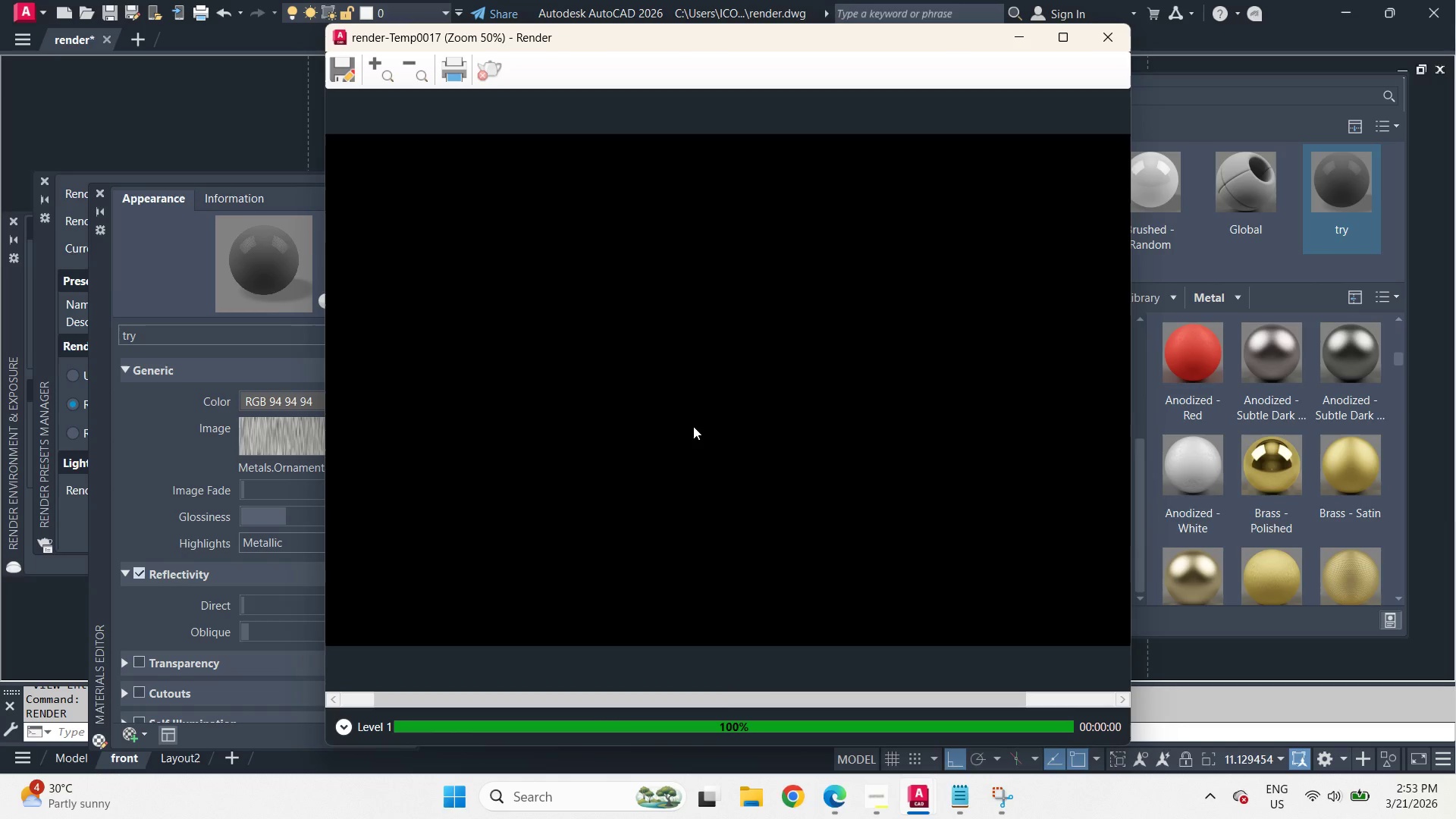 
left_click([1095, 39])
 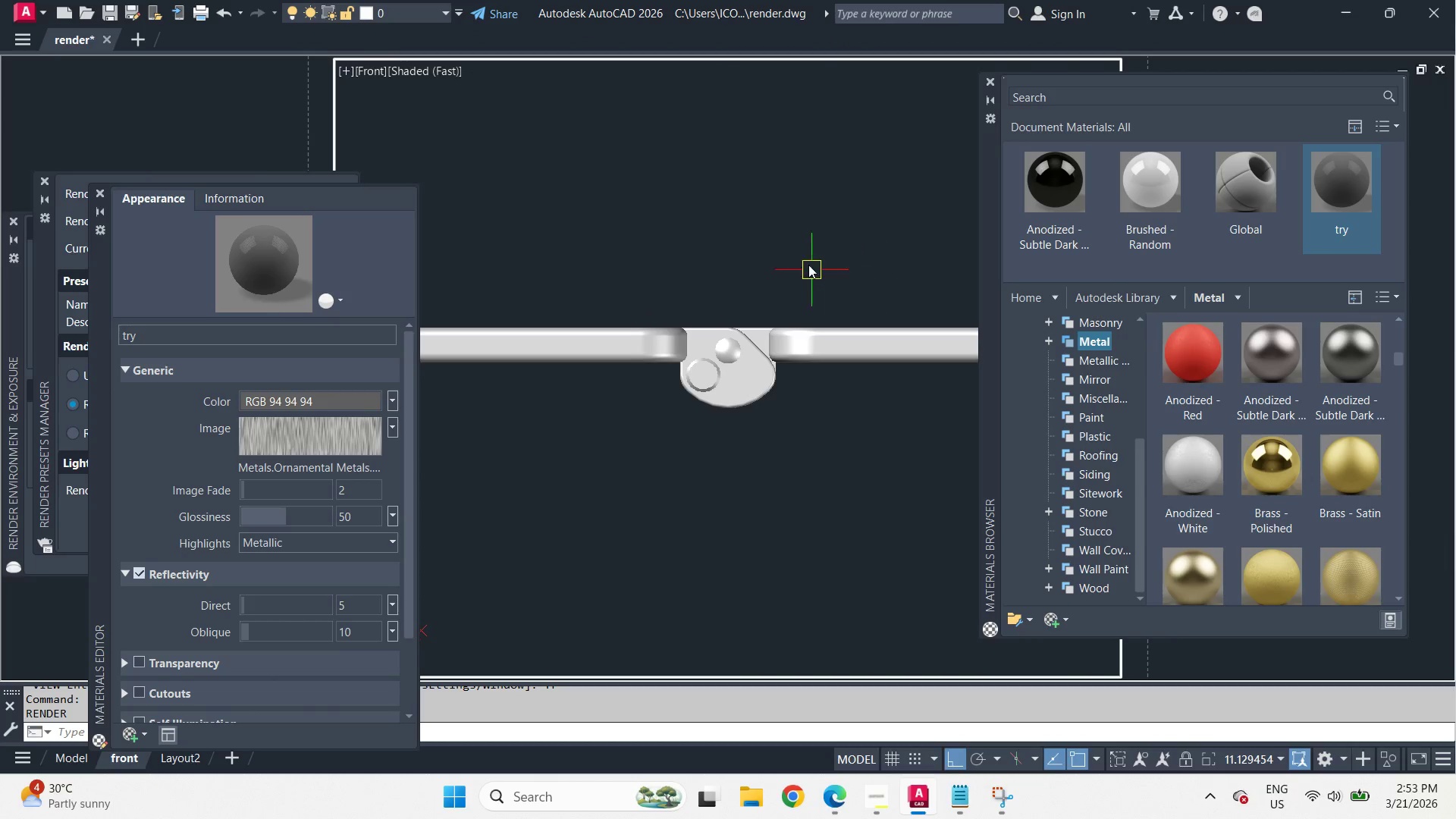 
scroll: coordinate [693, 426], scroll_direction: up, amount: 1.0
 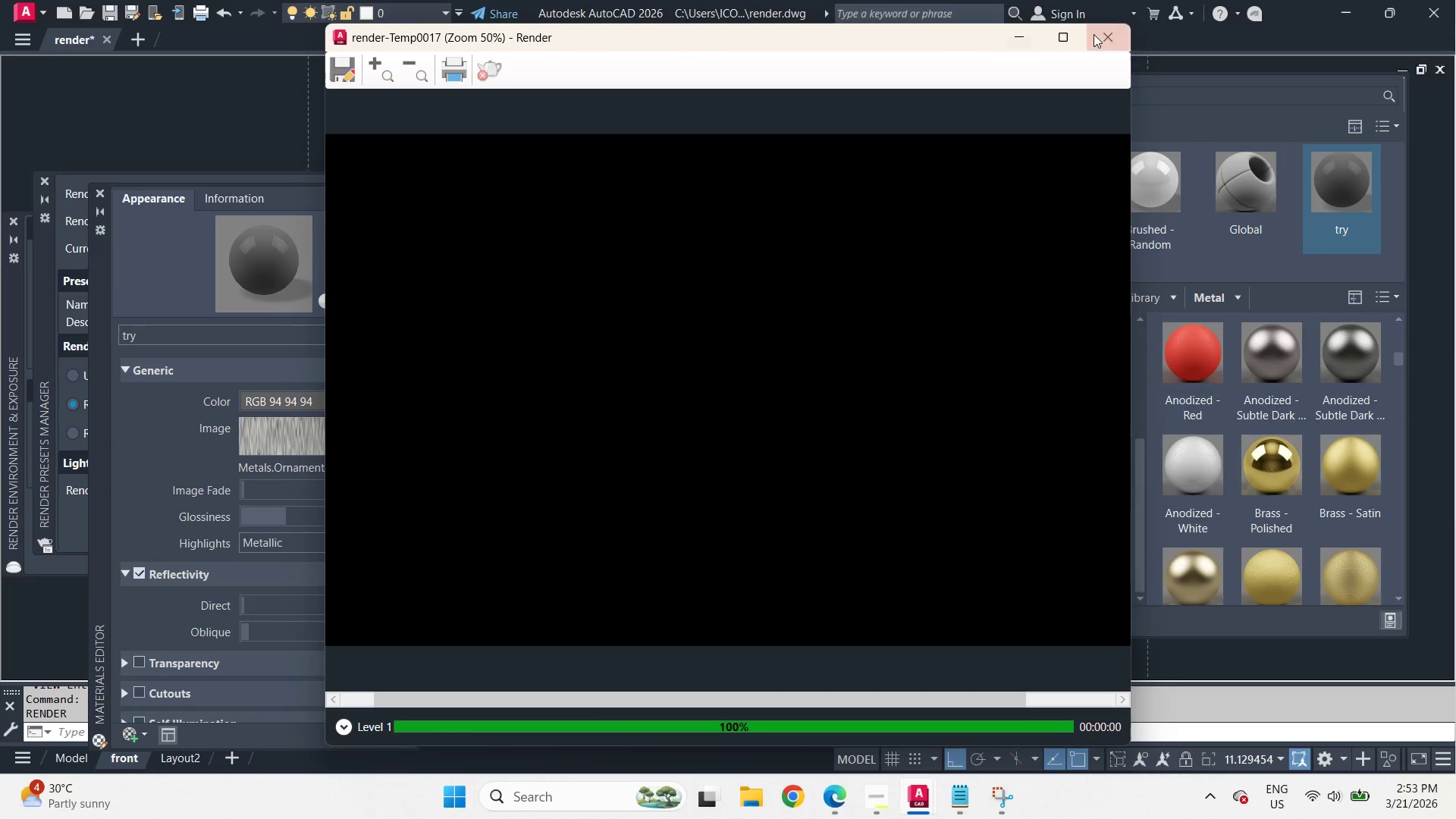 
hold_key(key=ShiftLeft, duration=0.31)
 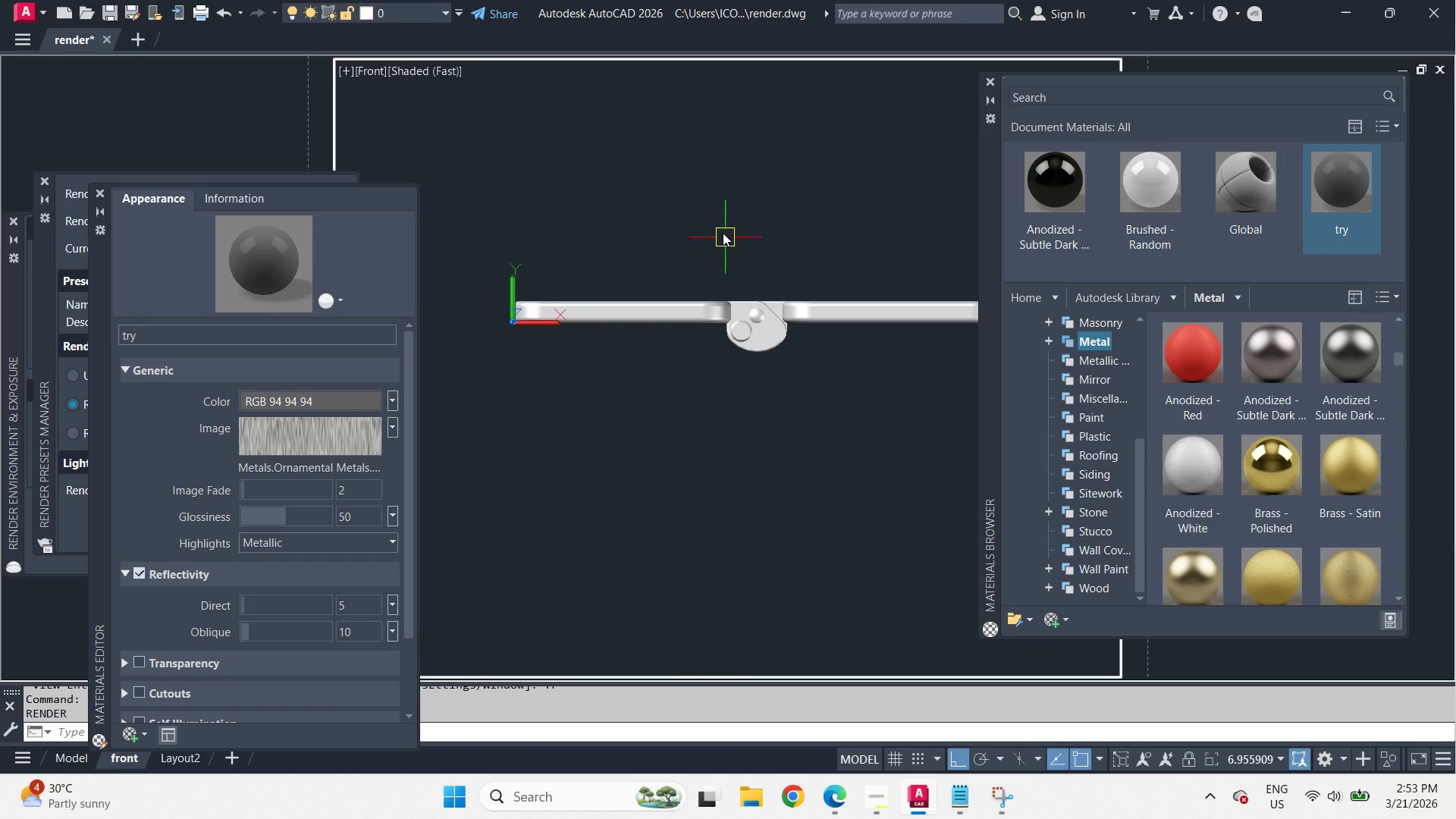 
hold_key(key=ShiftLeft, duration=0.84)
 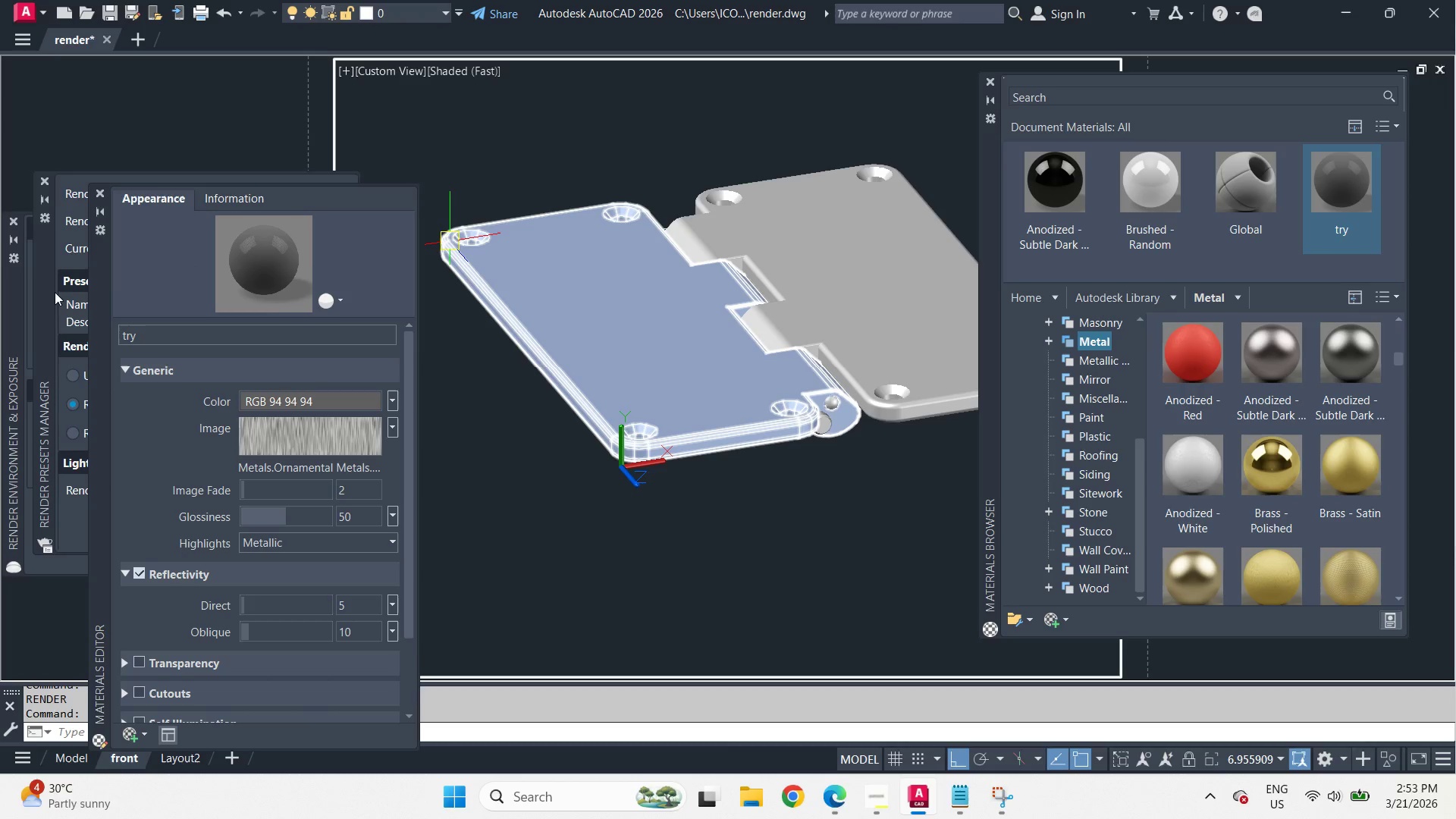 
scroll: coordinate [805, 258], scroll_direction: down, amount: 1.0
 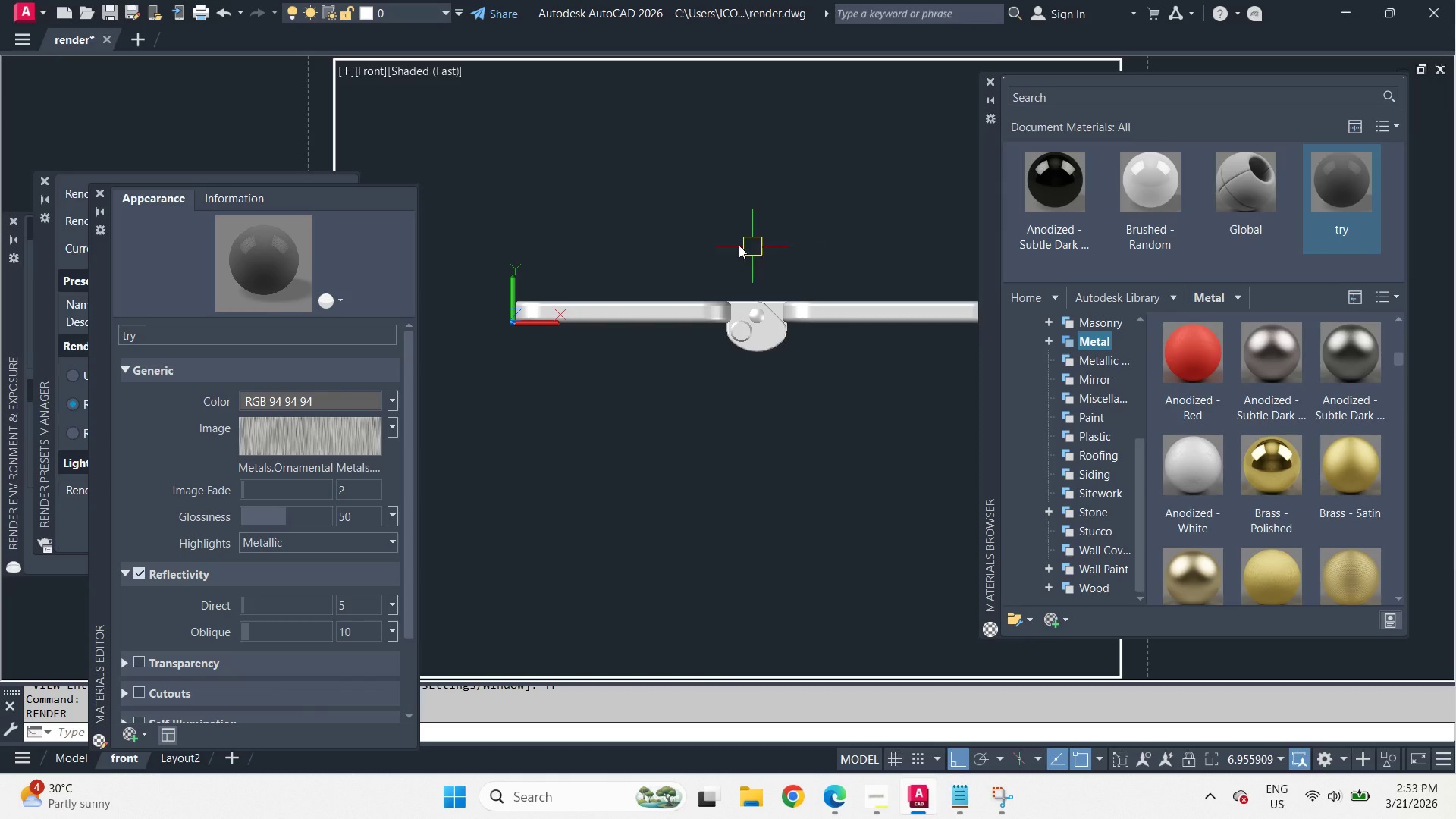 
left_click([40, 278])
 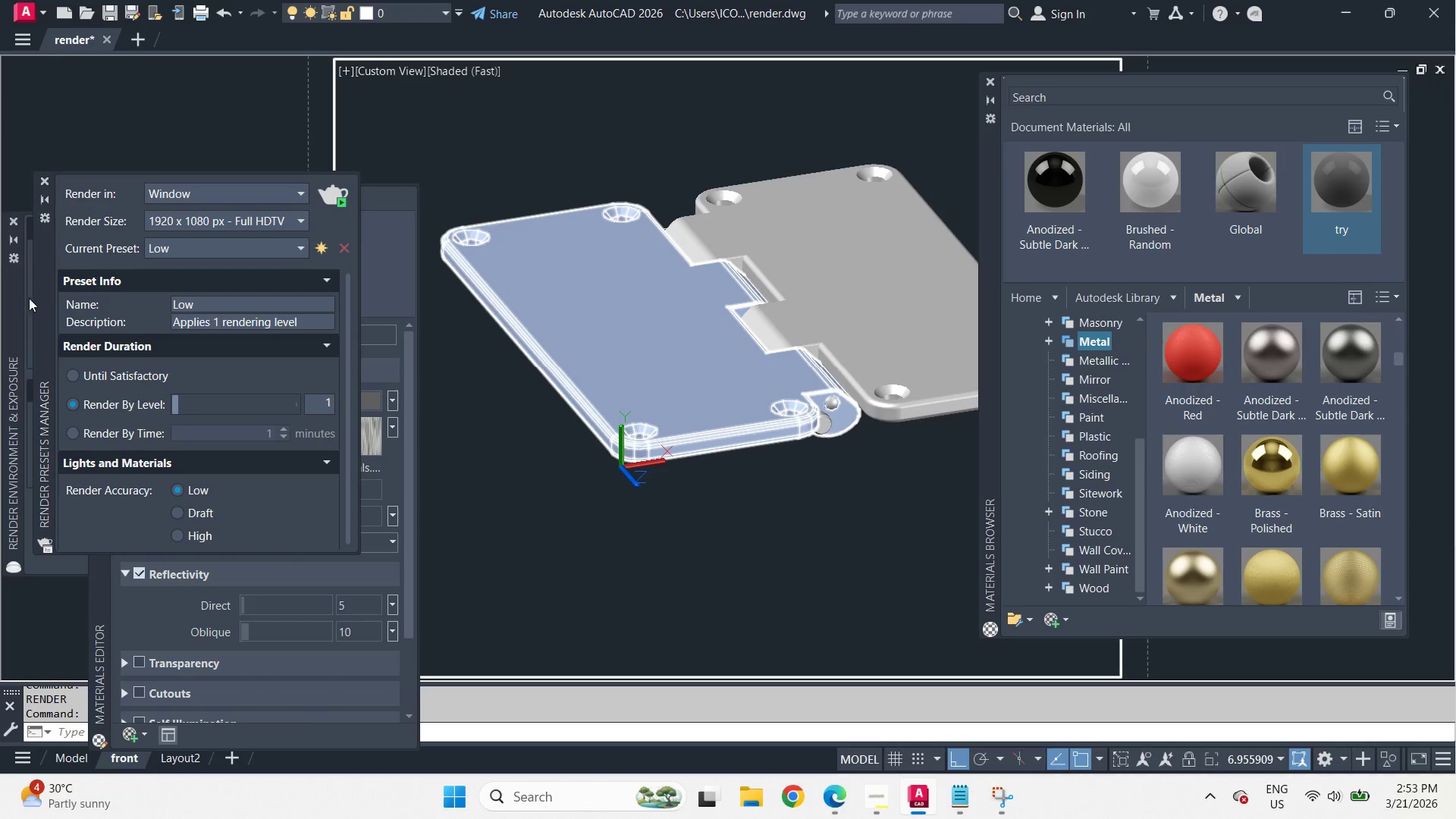 
left_click([17, 299])
 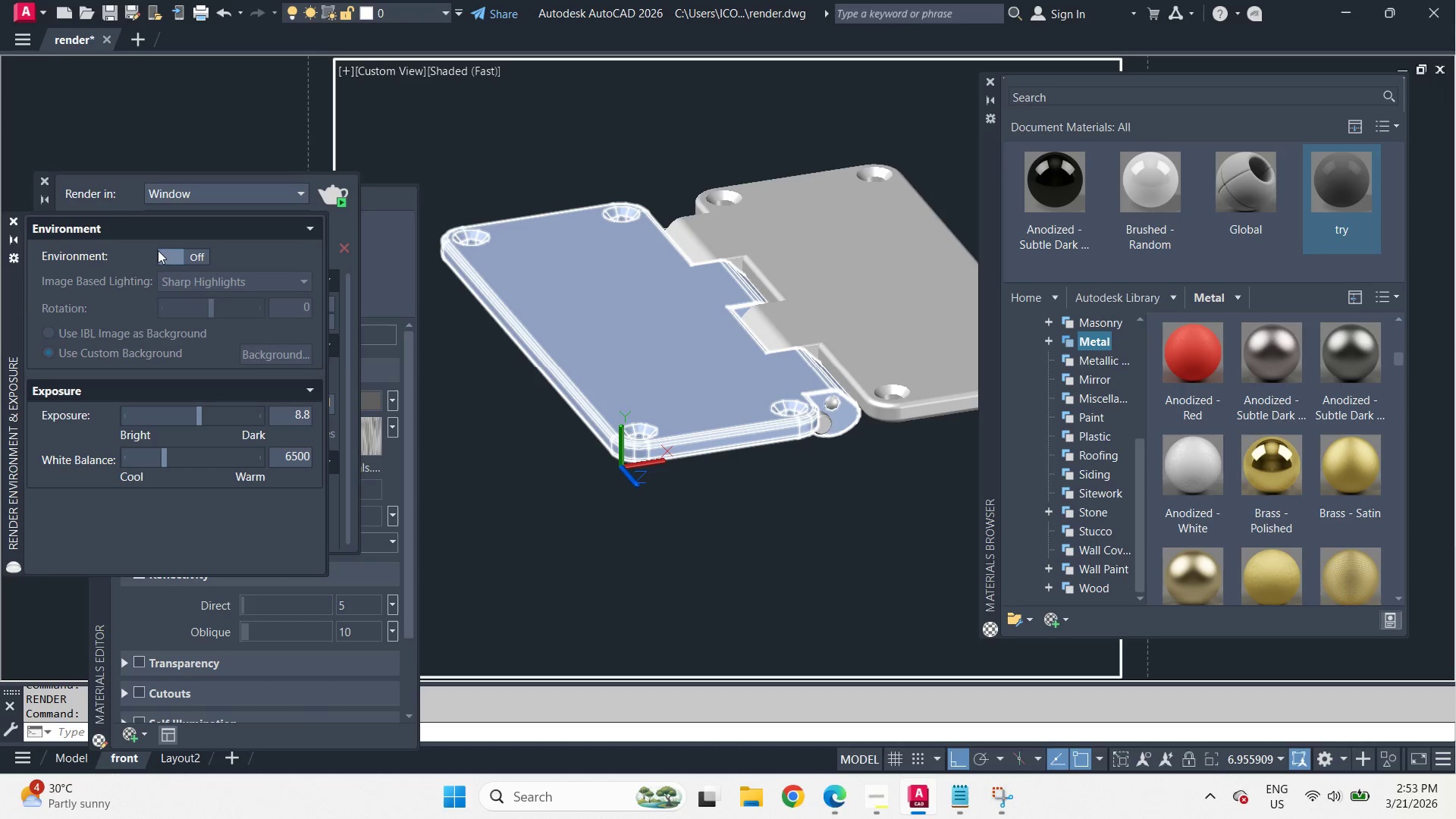 
left_click([184, 259])
 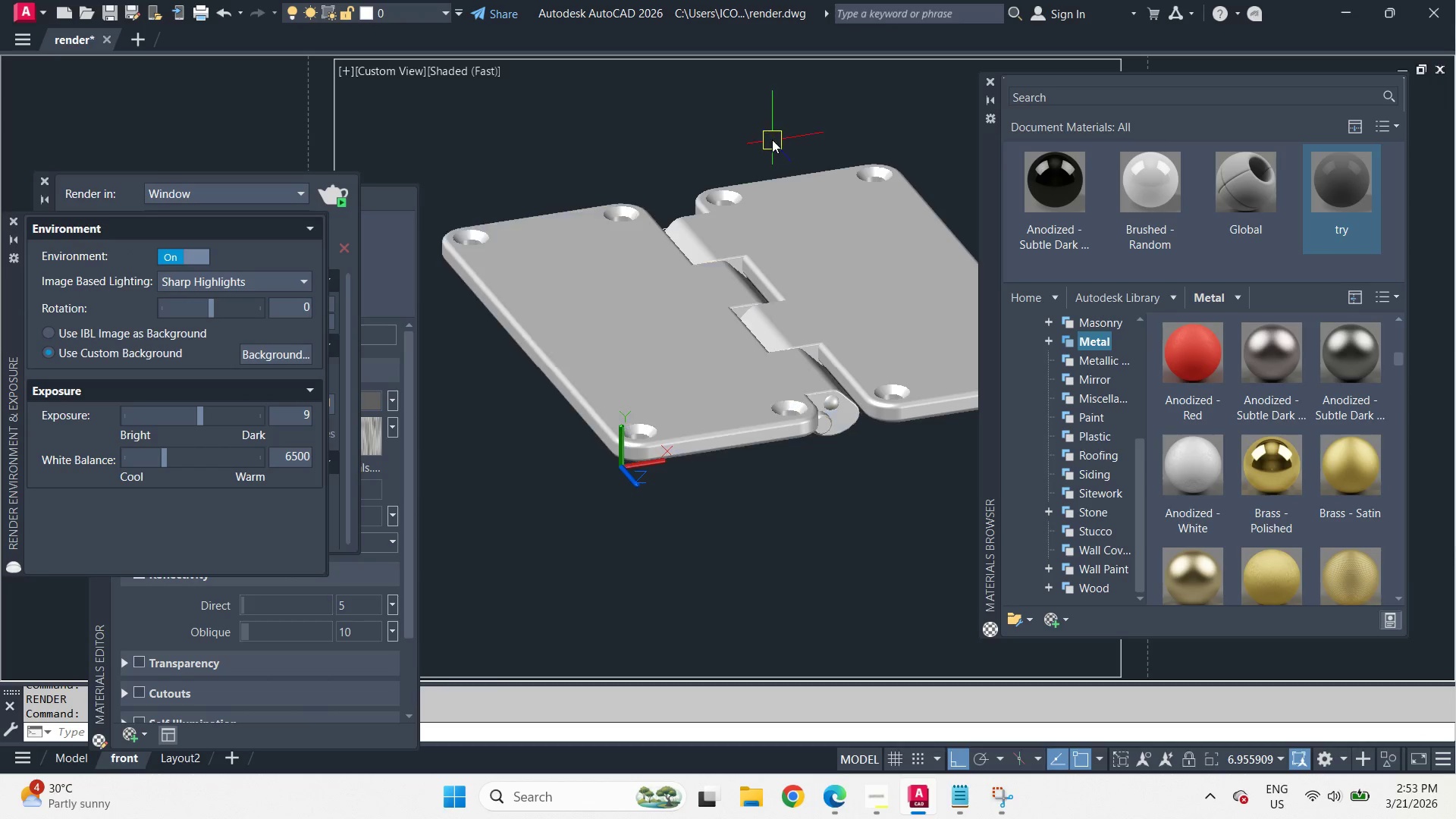 
double_click([657, 143])
 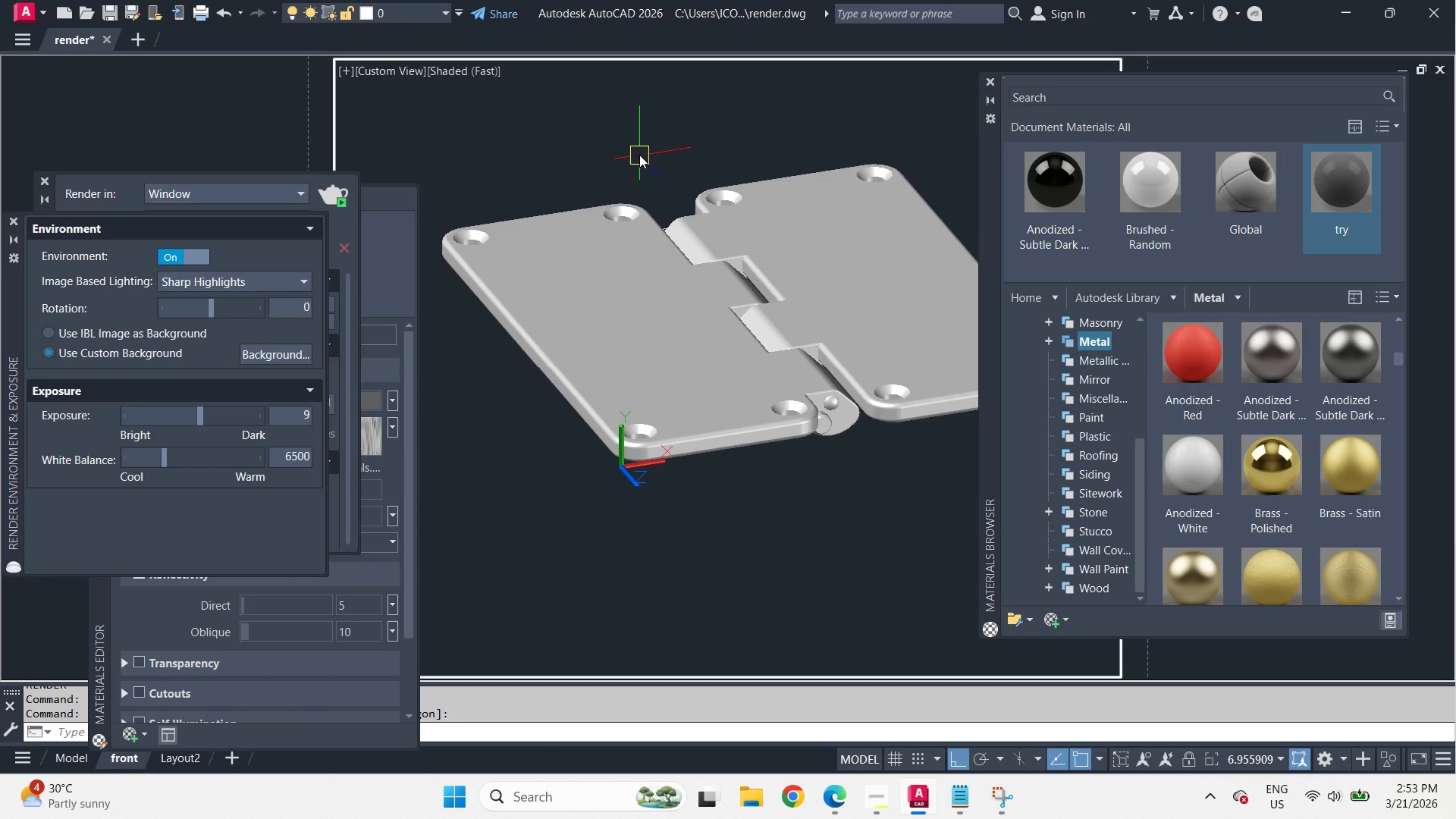 
double_click([639, 155])
 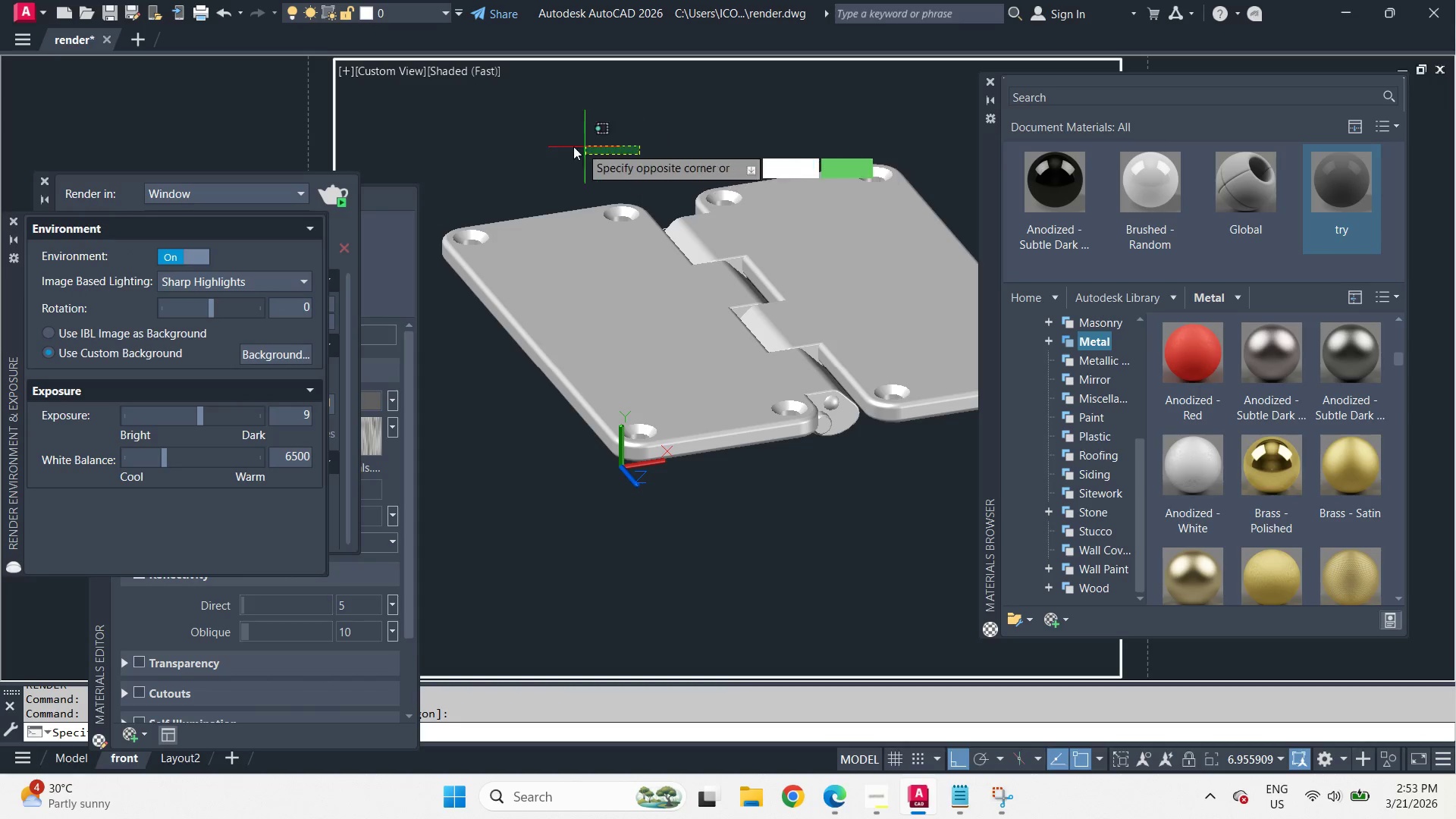 
triple_click([570, 146])
 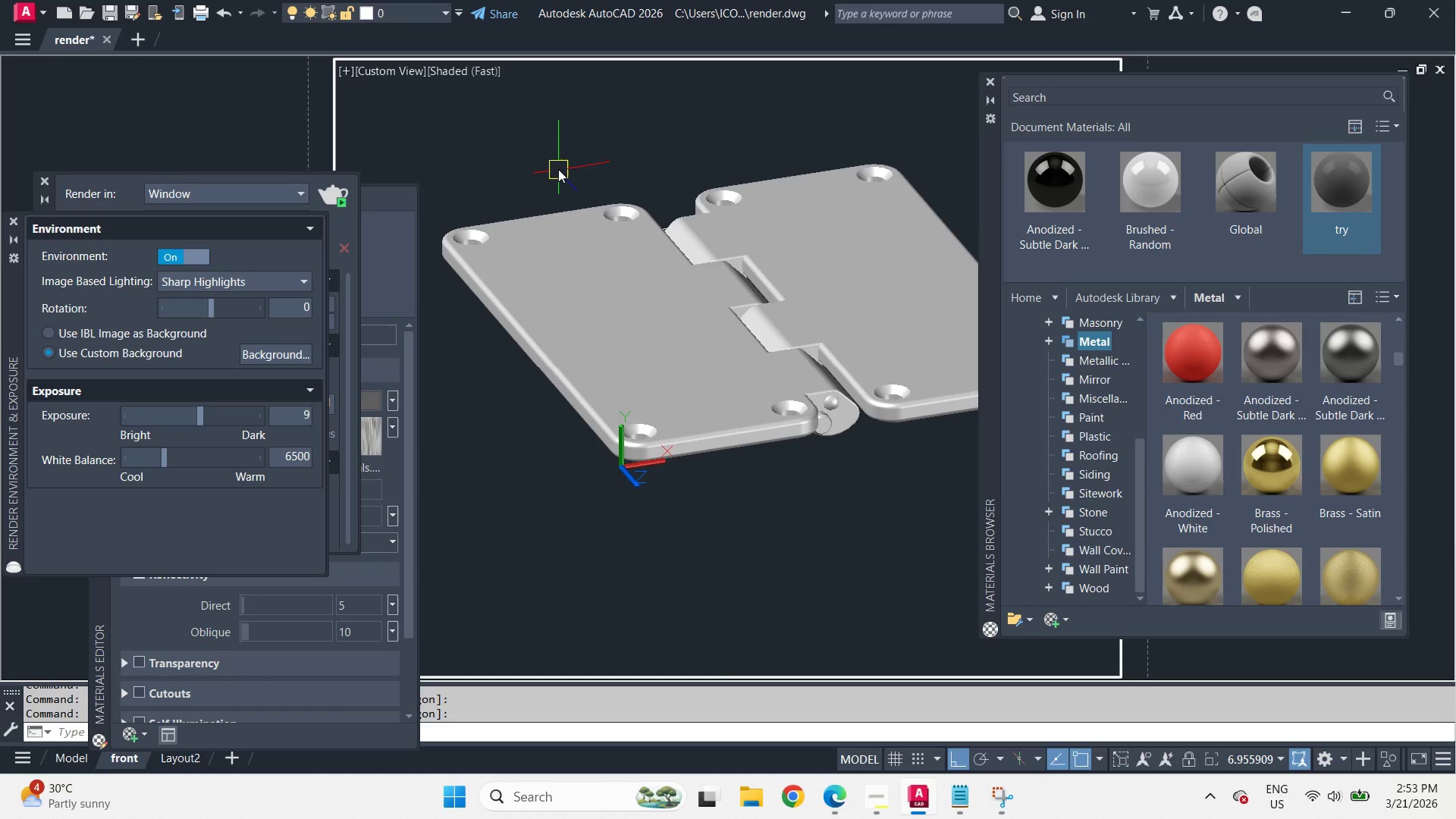 
type(-v fr rr )
 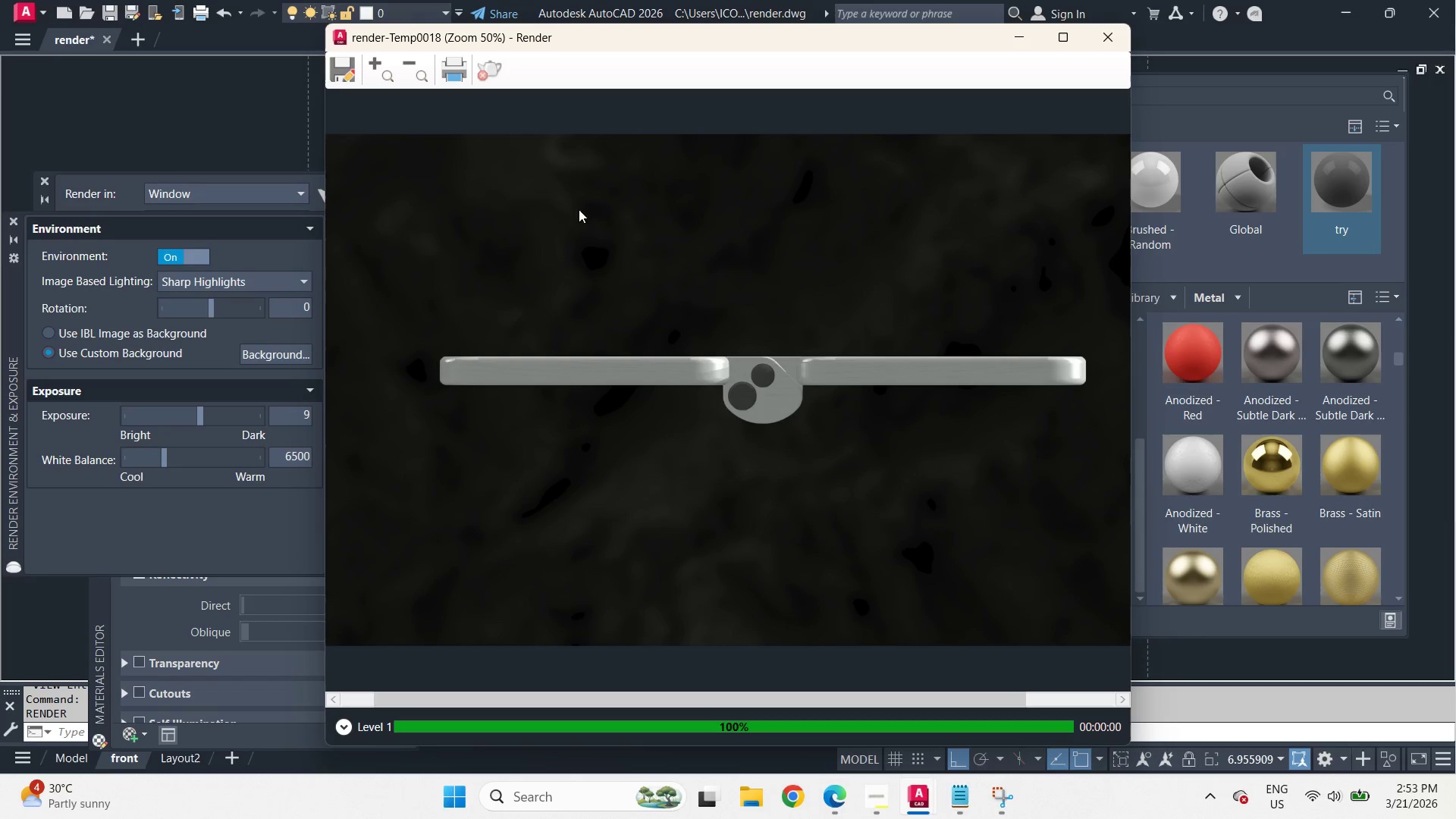 
scroll: coordinate [720, 392], scroll_direction: up, amount: 1.0
 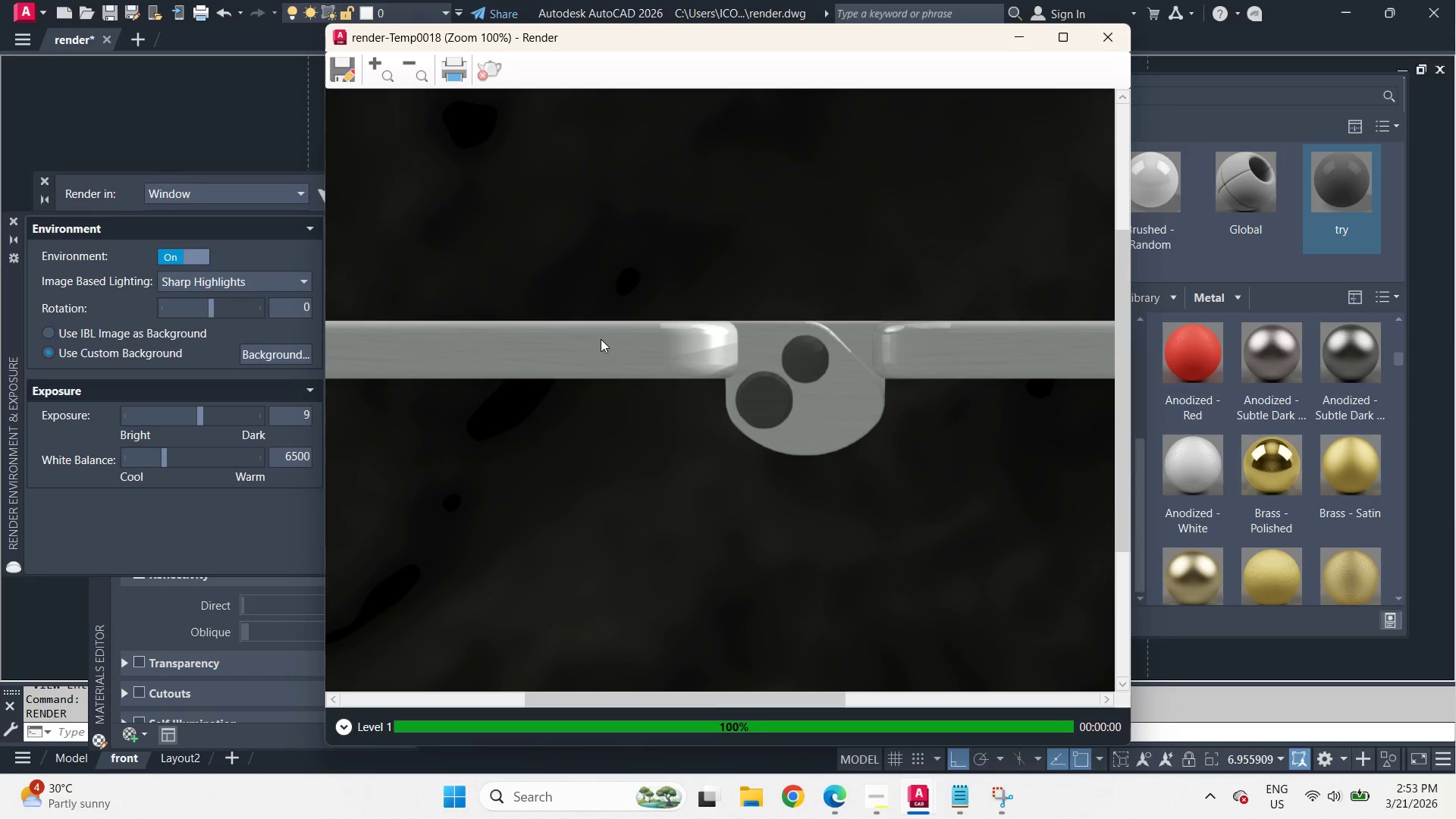 
scroll: coordinate [600, 340], scroll_direction: down, amount: 2.0
 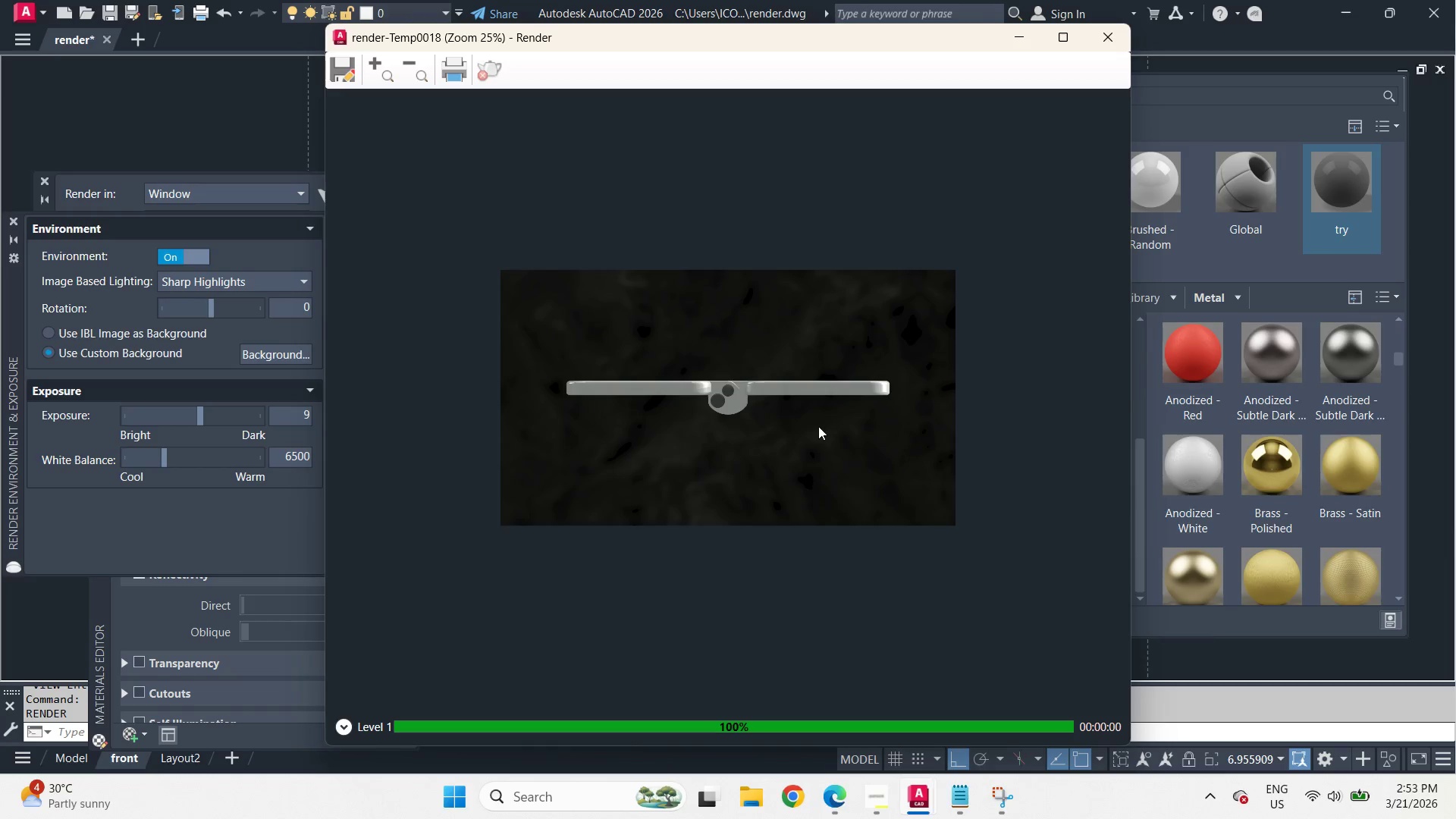 
scroll: coordinate [795, 427], scroll_direction: up, amount: 1.0
 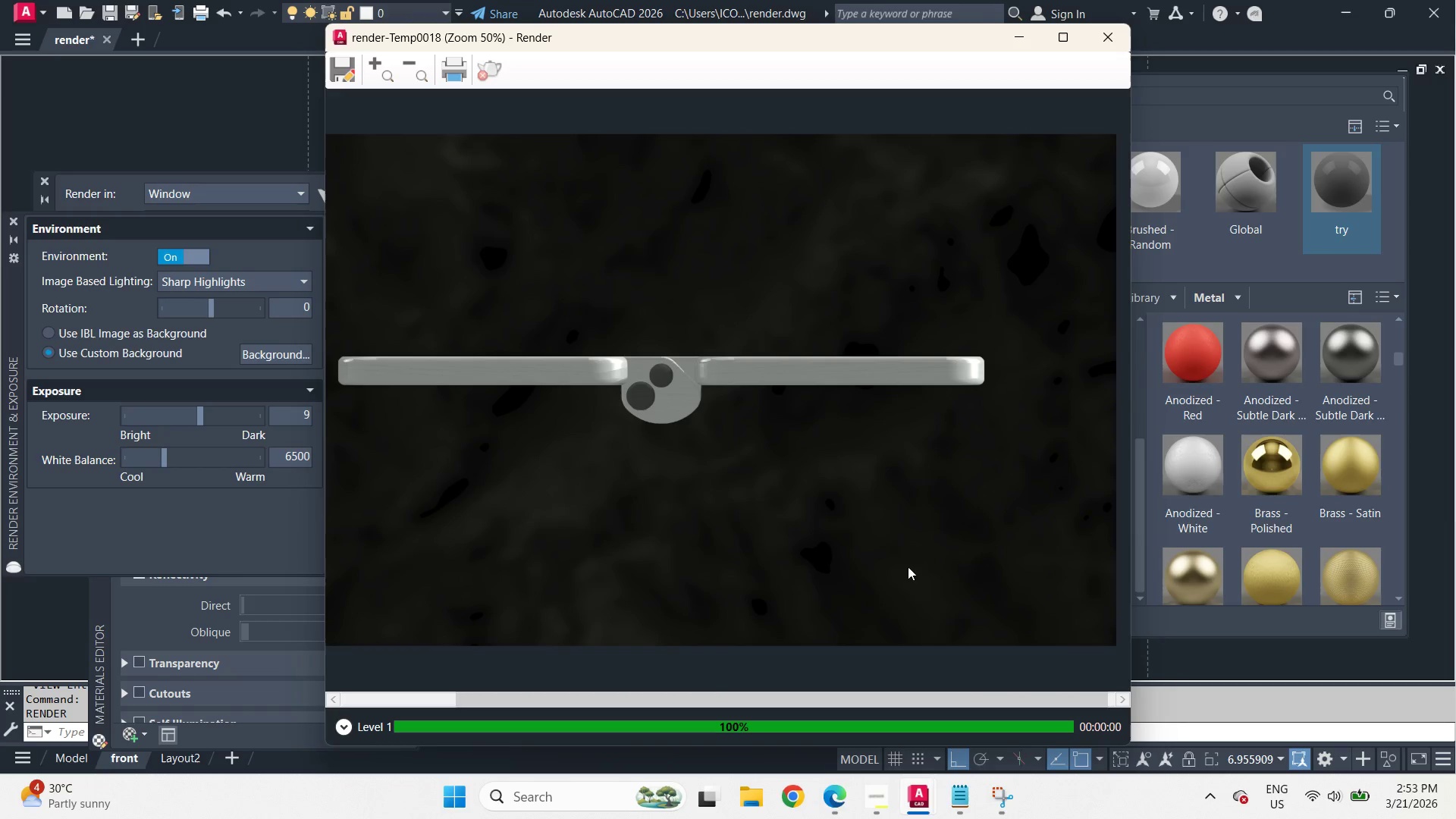 
wait(5.82)
 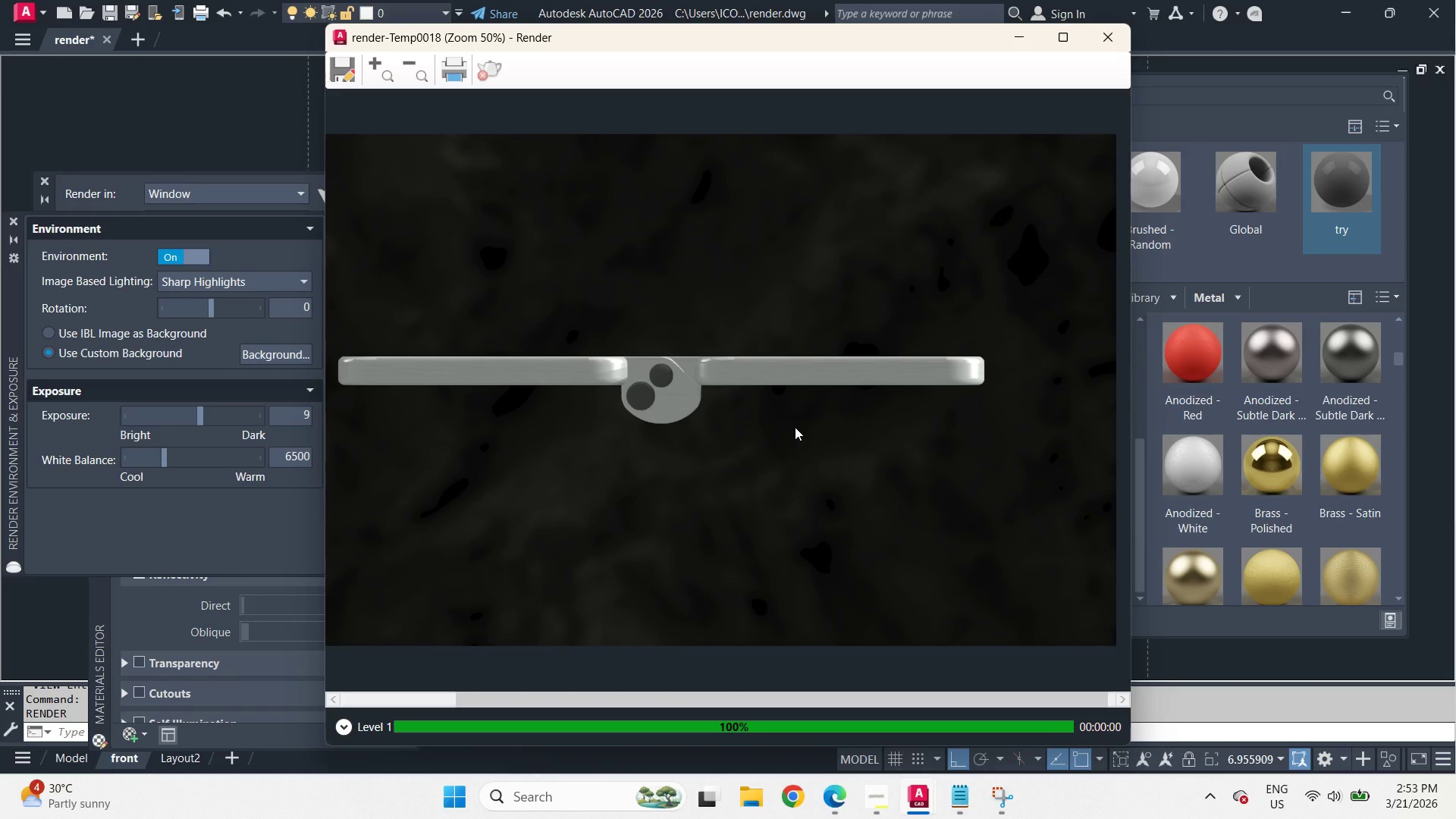 
left_click([880, 799])